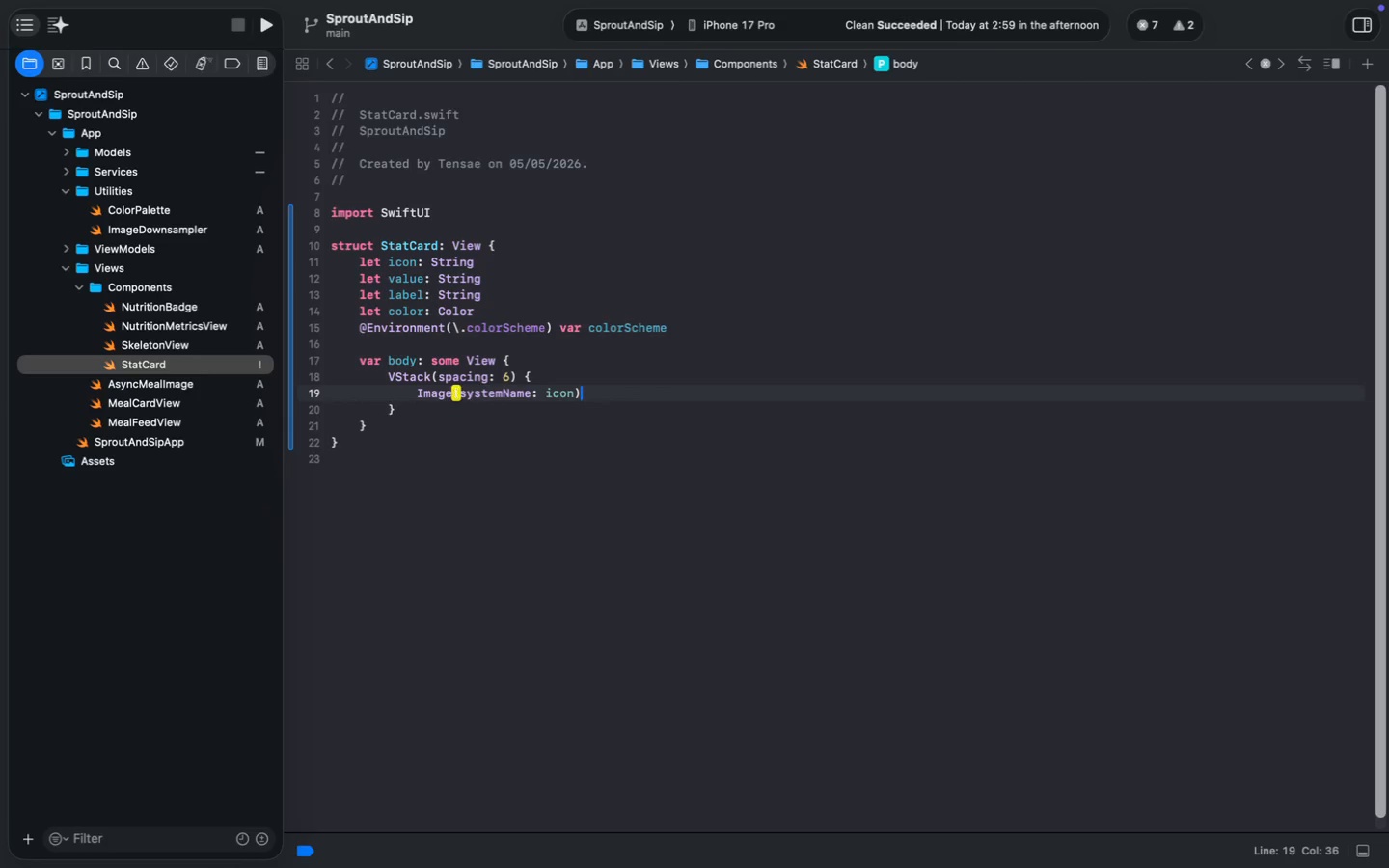 
key(Enter)
 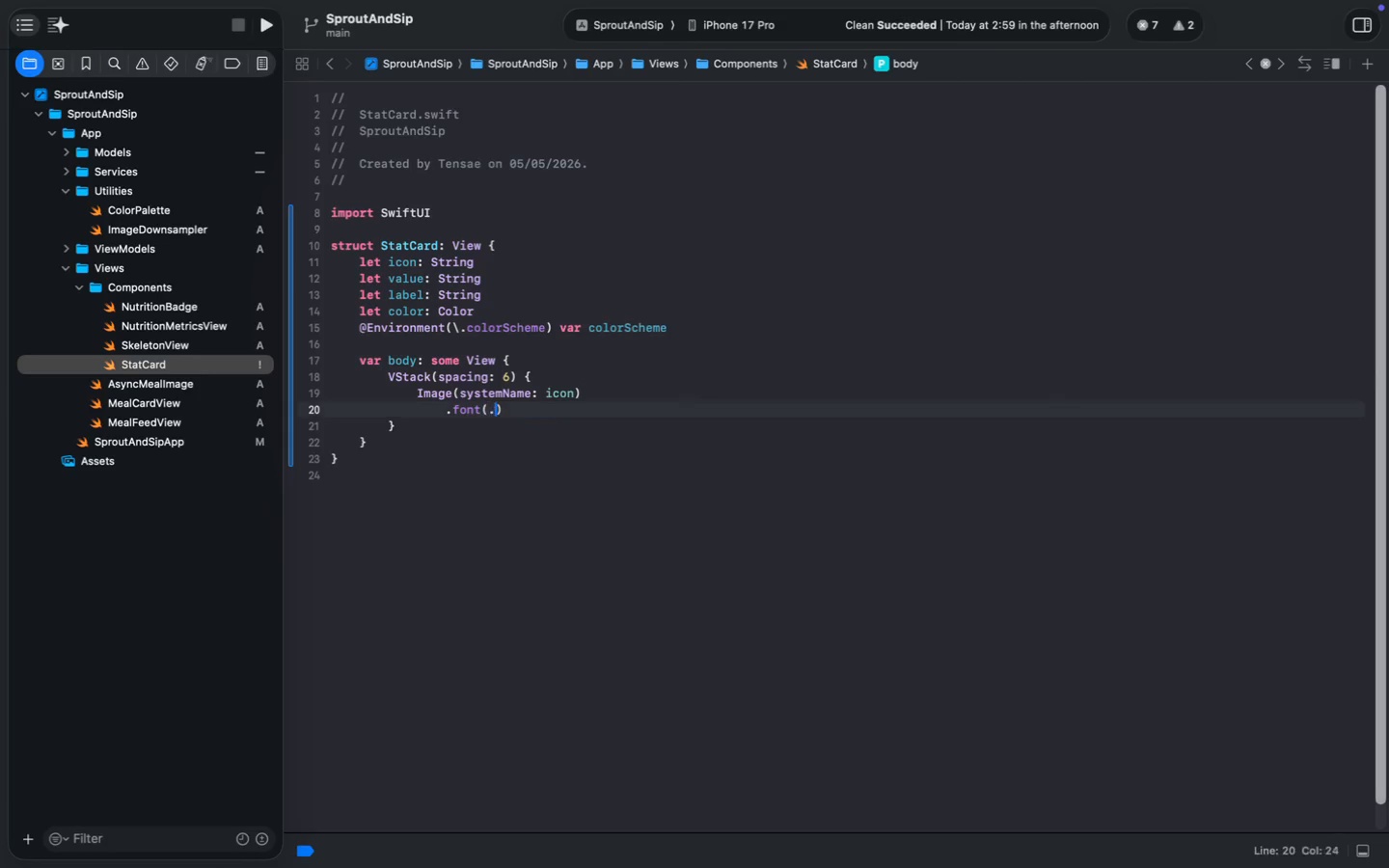 
type(.titl)
 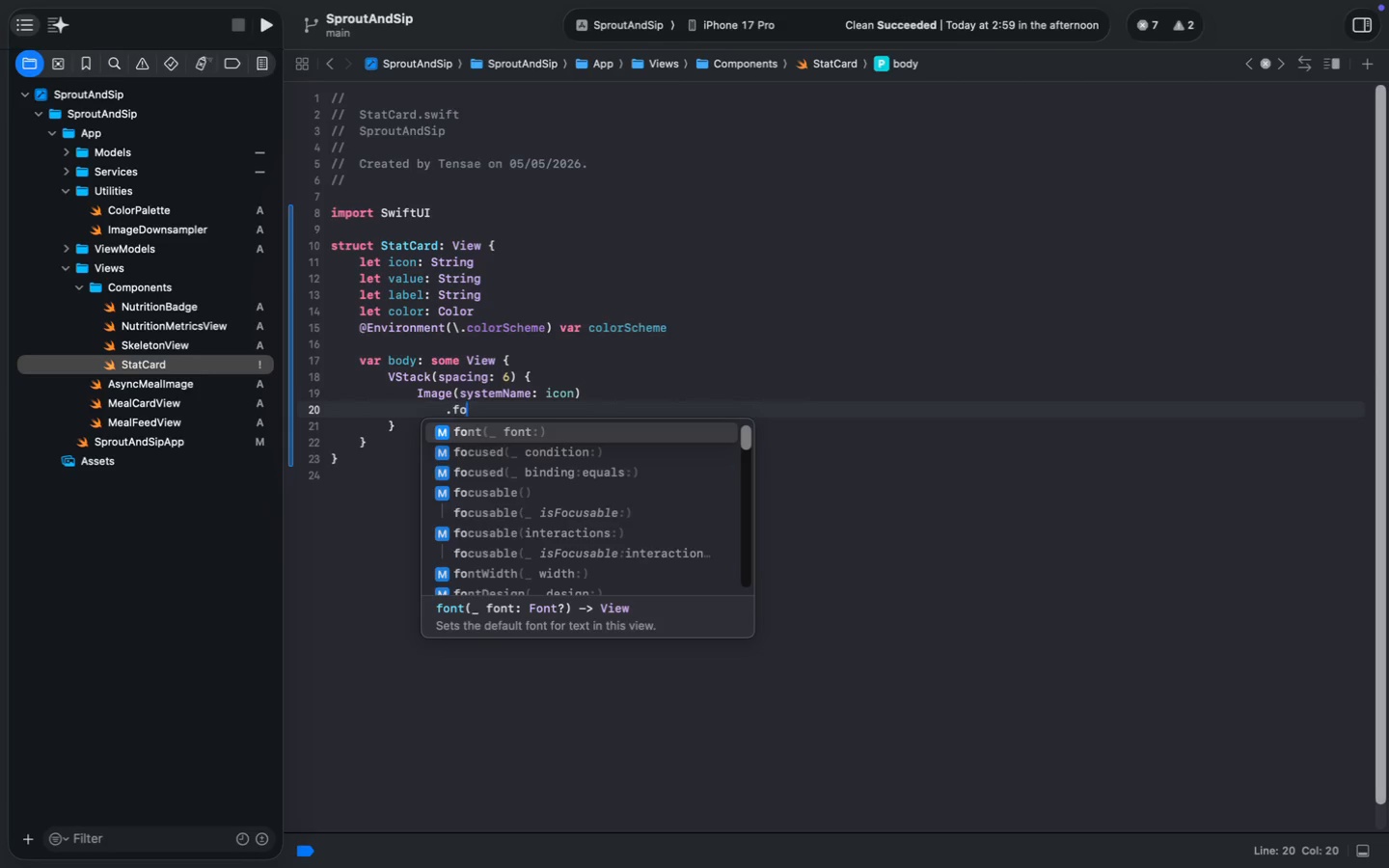 
key(Enter)
 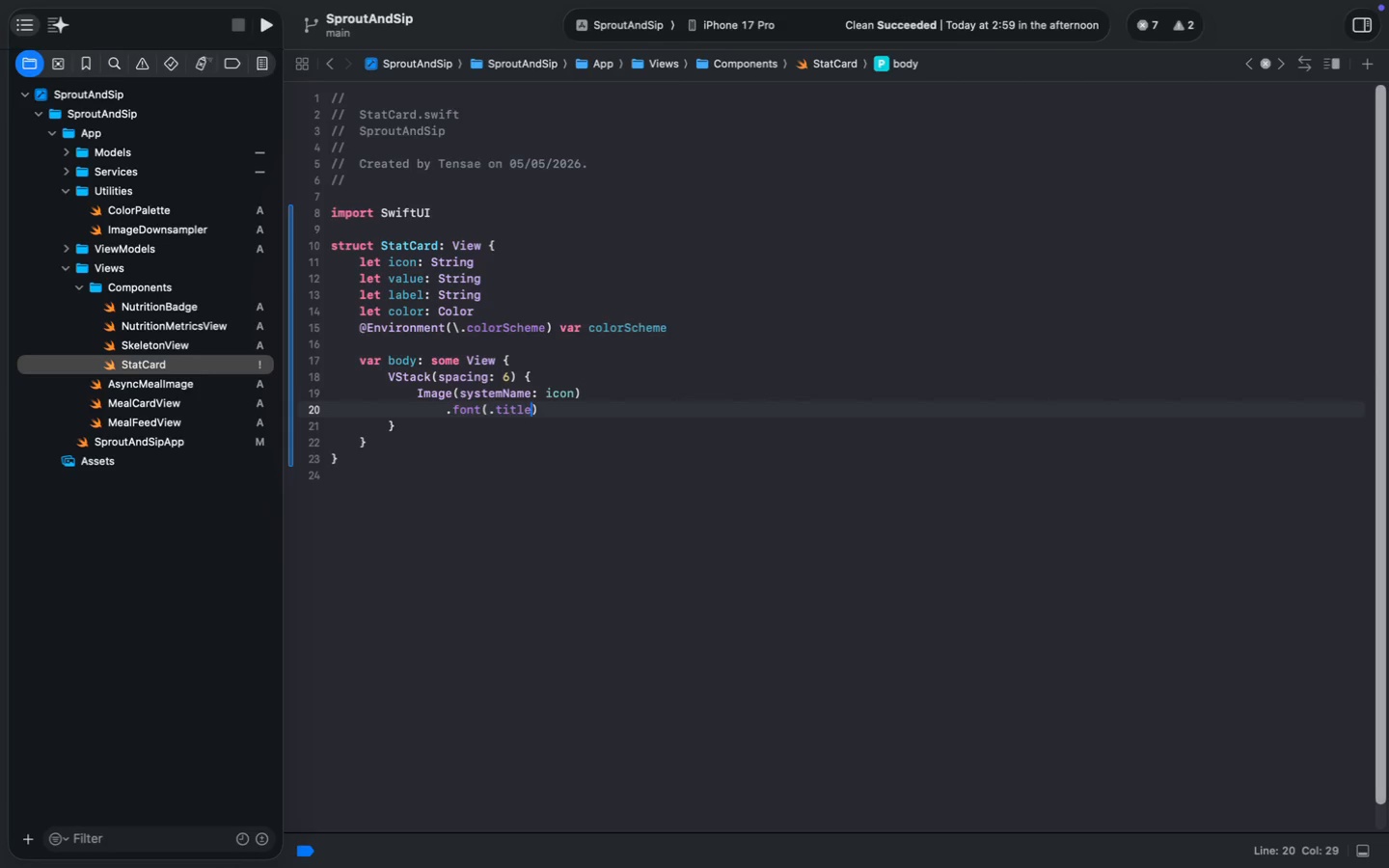 
key(3)
 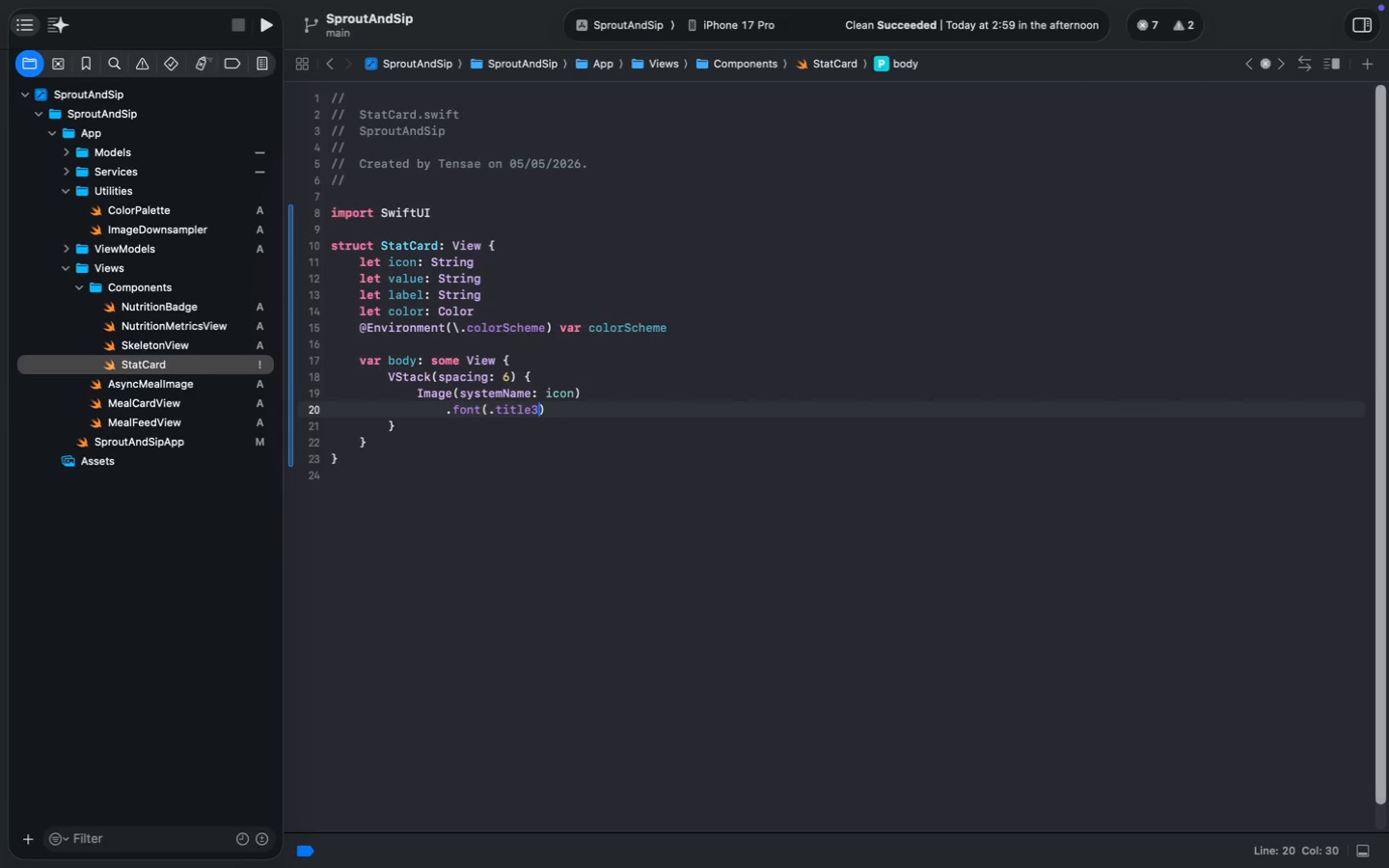 
key(ArrowRight)
 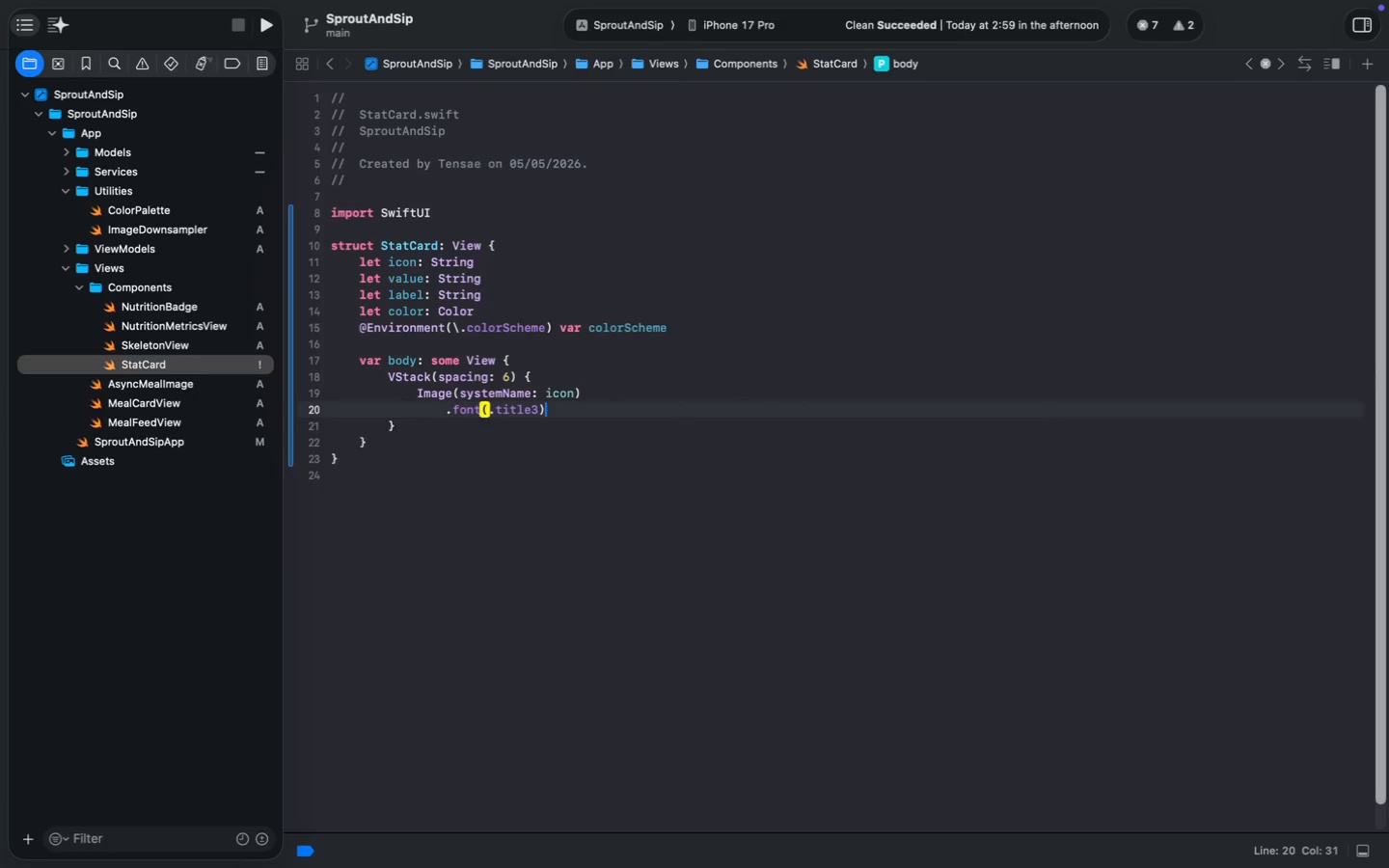 
key(Enter)
 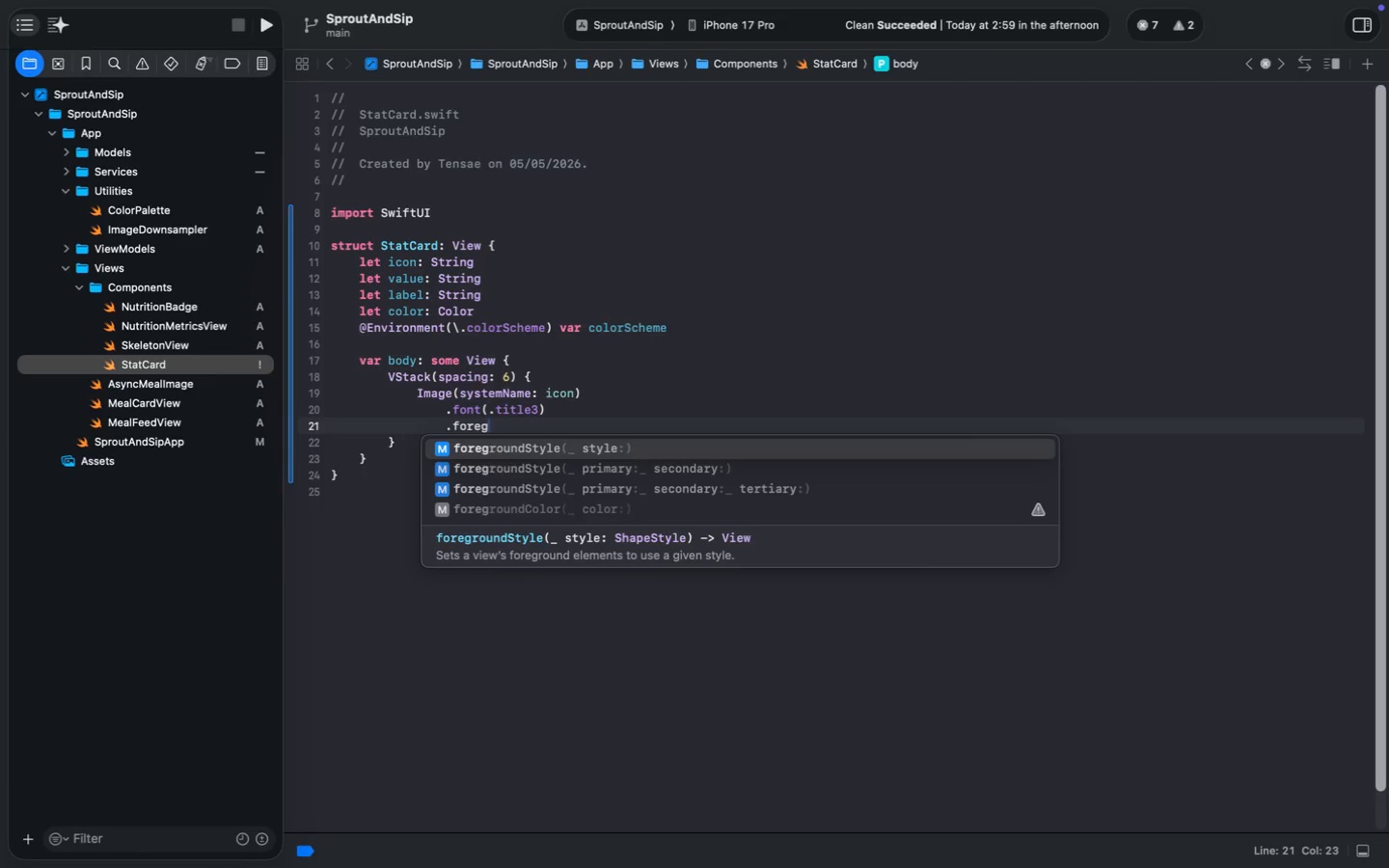 
type(.fr)
key(Backspace)
type(oreg)
 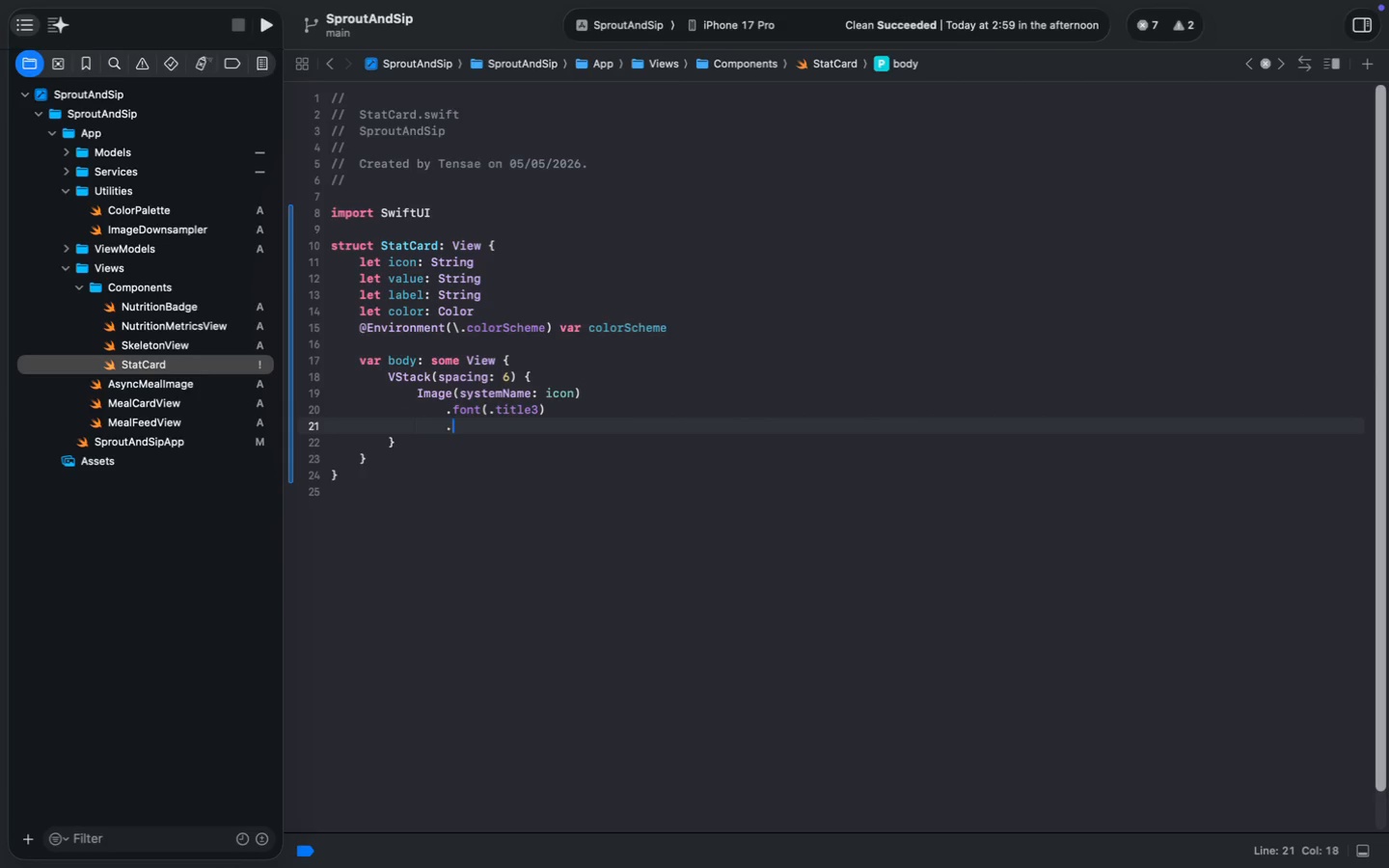 
key(Enter)
 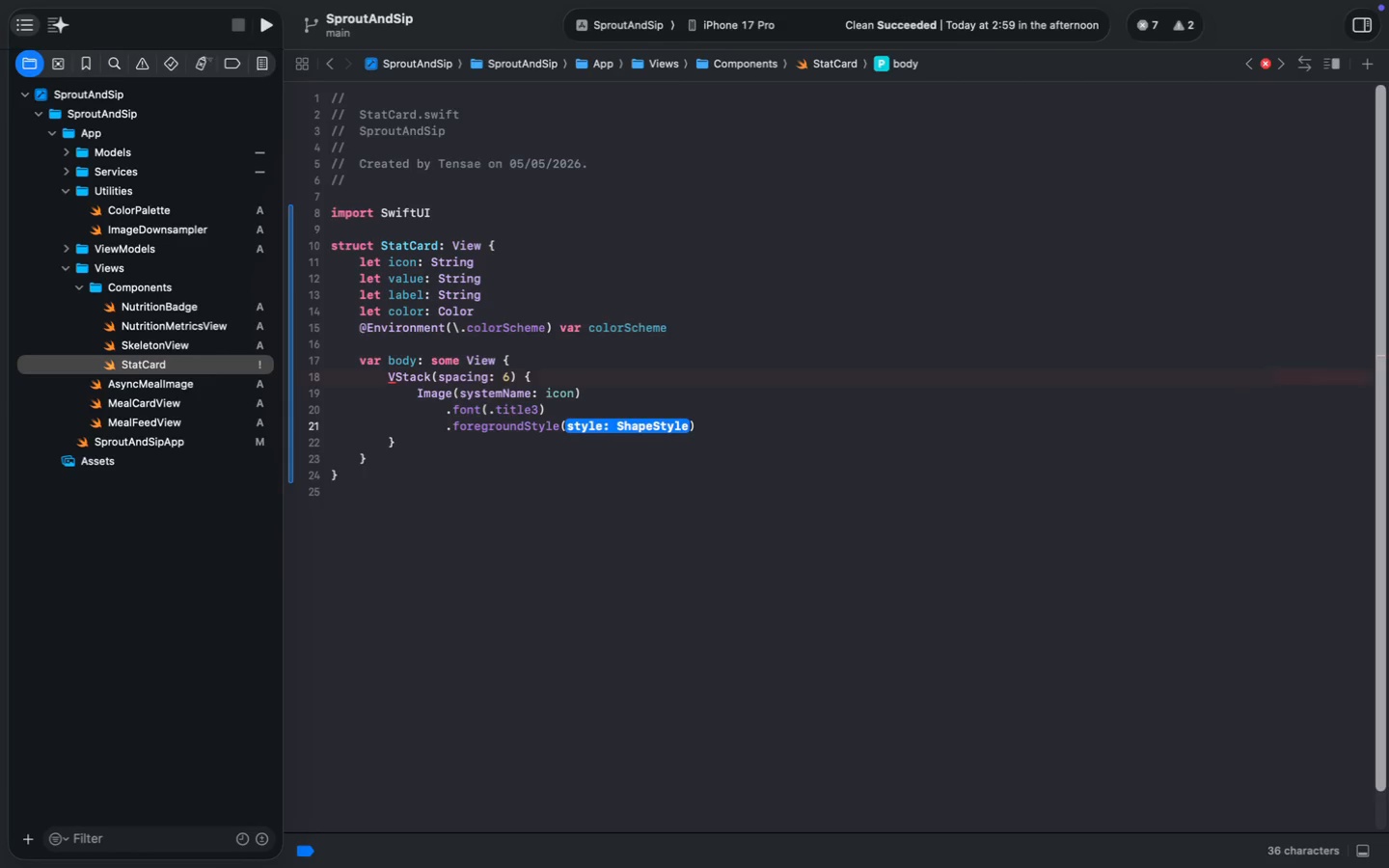 
wait(5.74)
 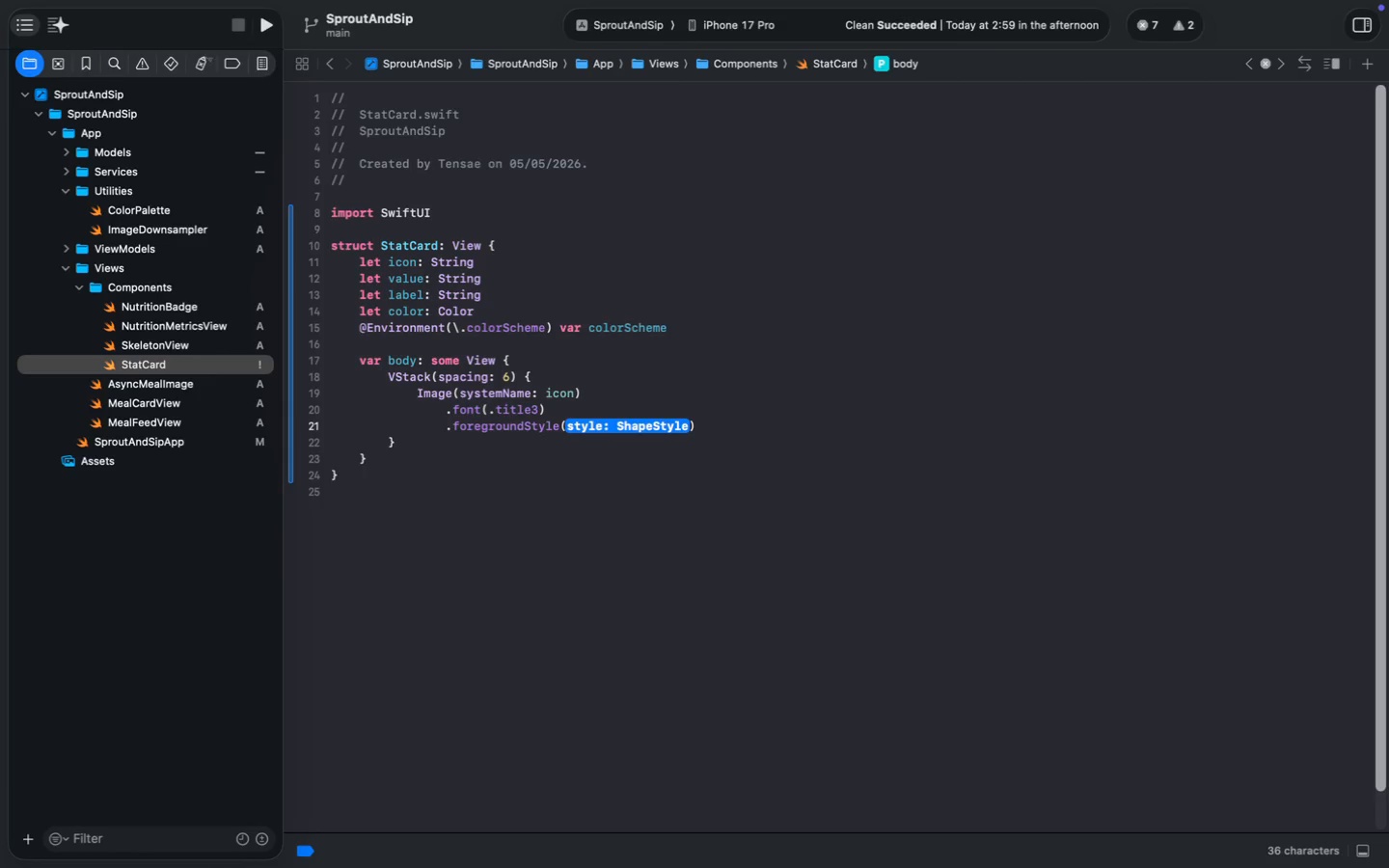 
type(co)
 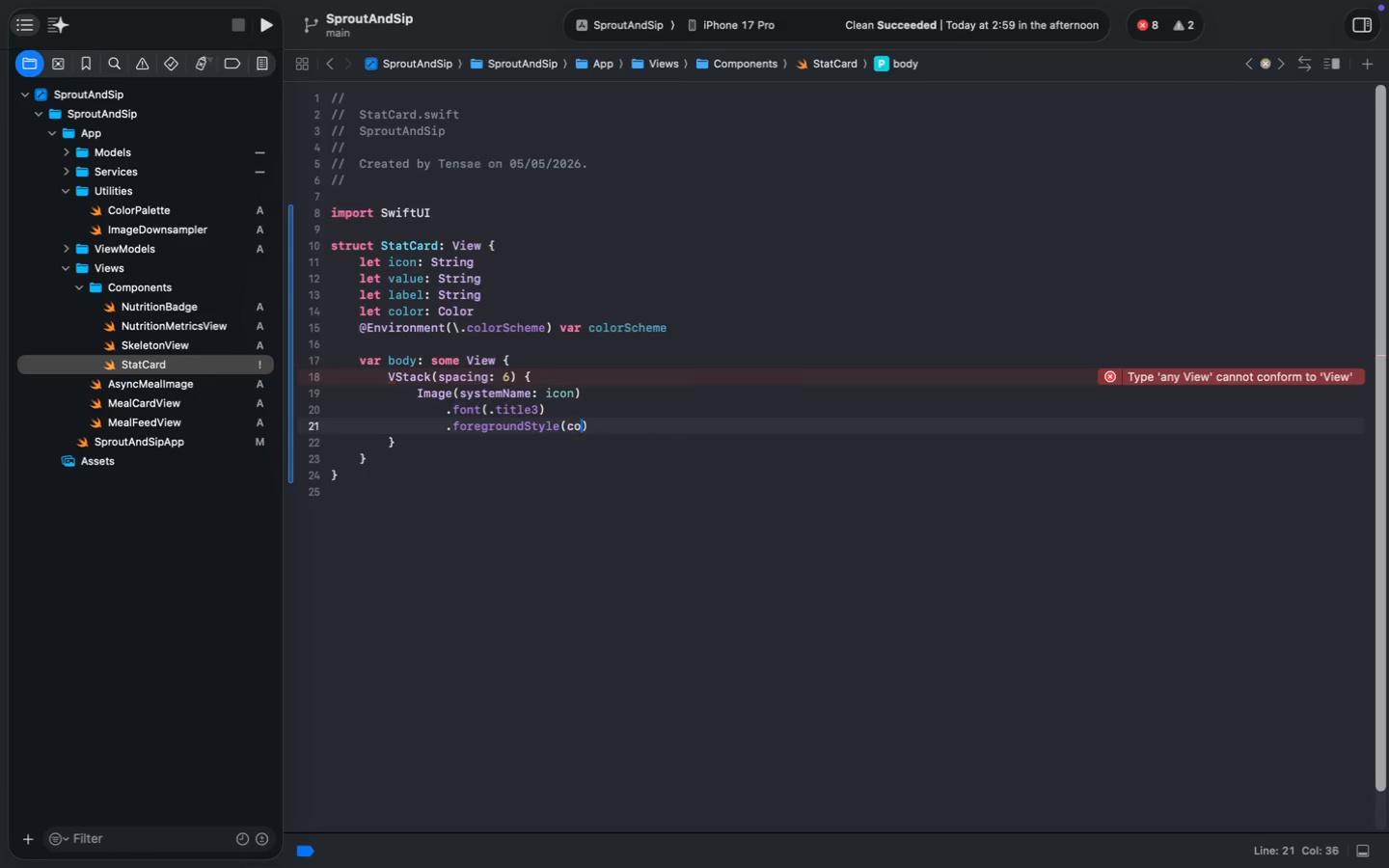 
key(Enter)
 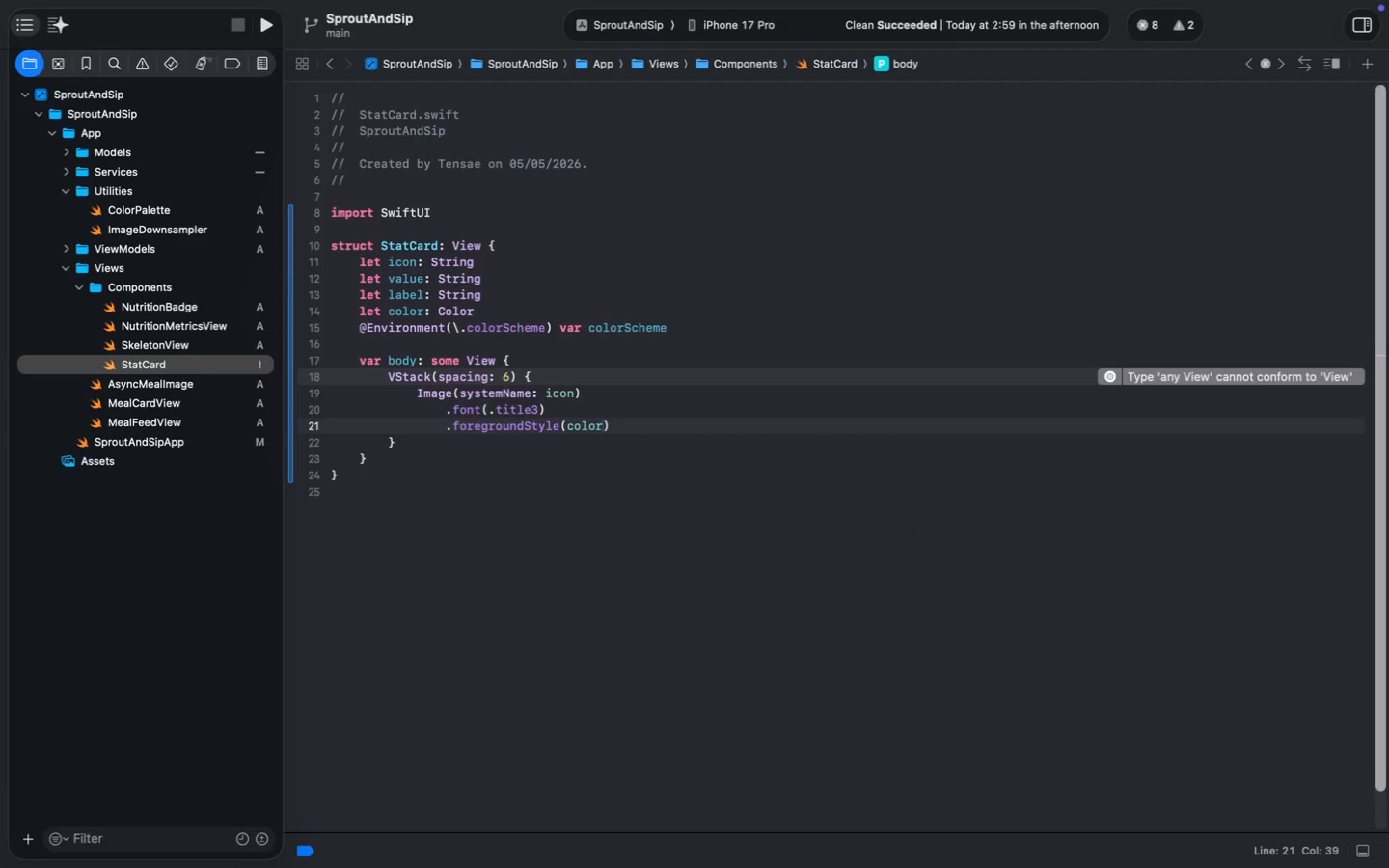 
key(ArrowRight)
 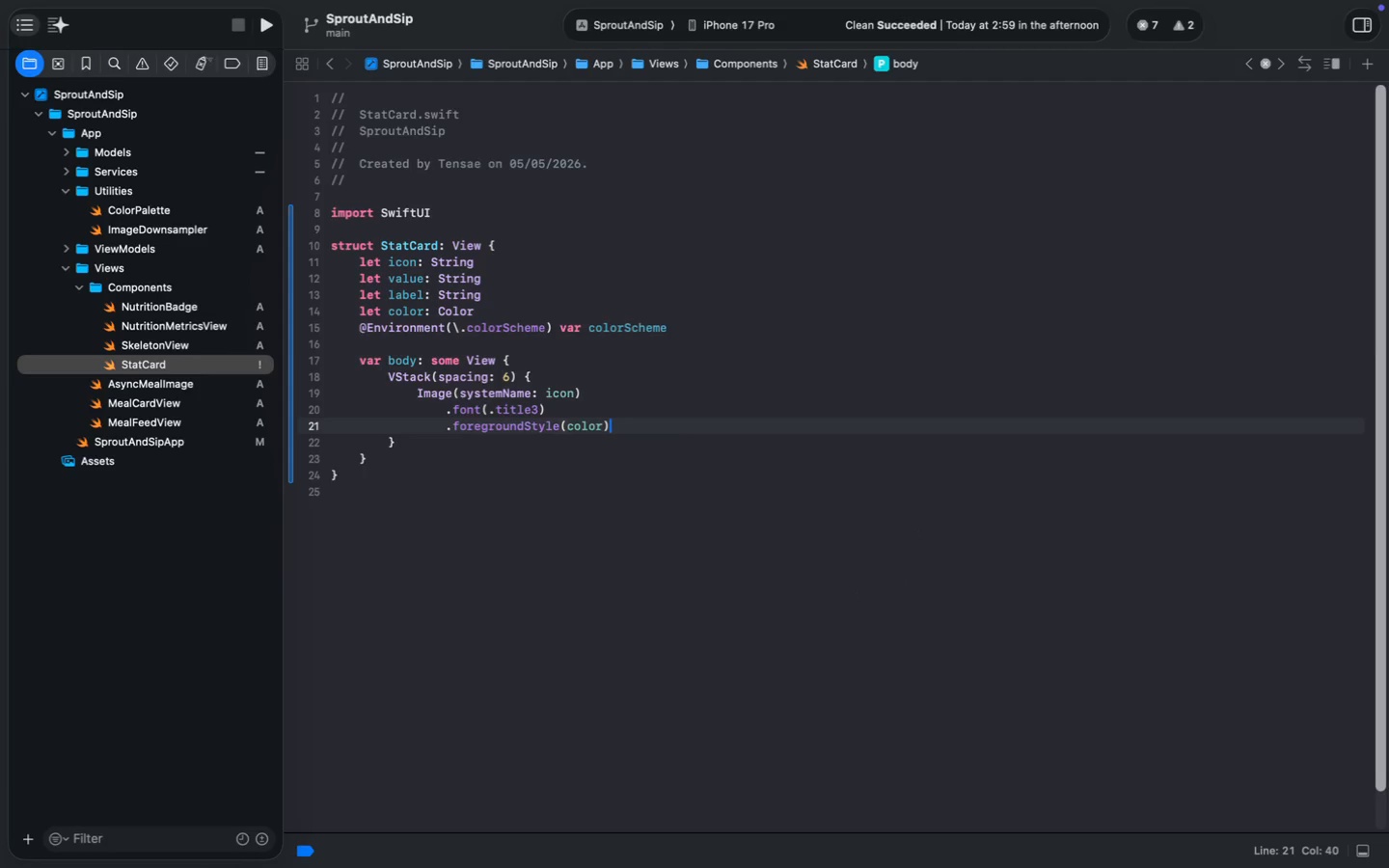 
key(Enter)
 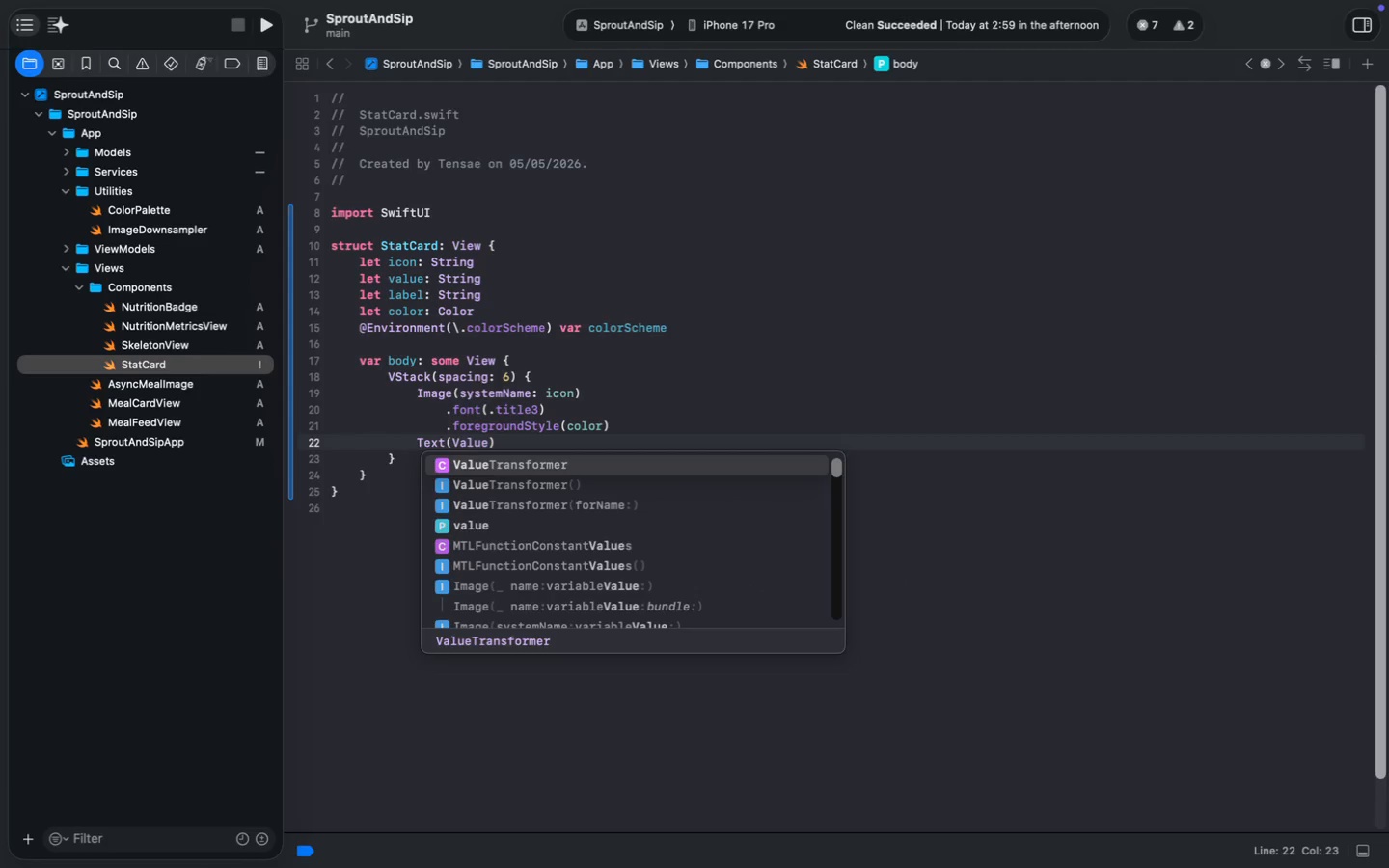 
type(Text(Value)
key(Backspace)
key(Backspace)
key(Backspace)
key(Backspace)
key(Backspace)
type(value)
 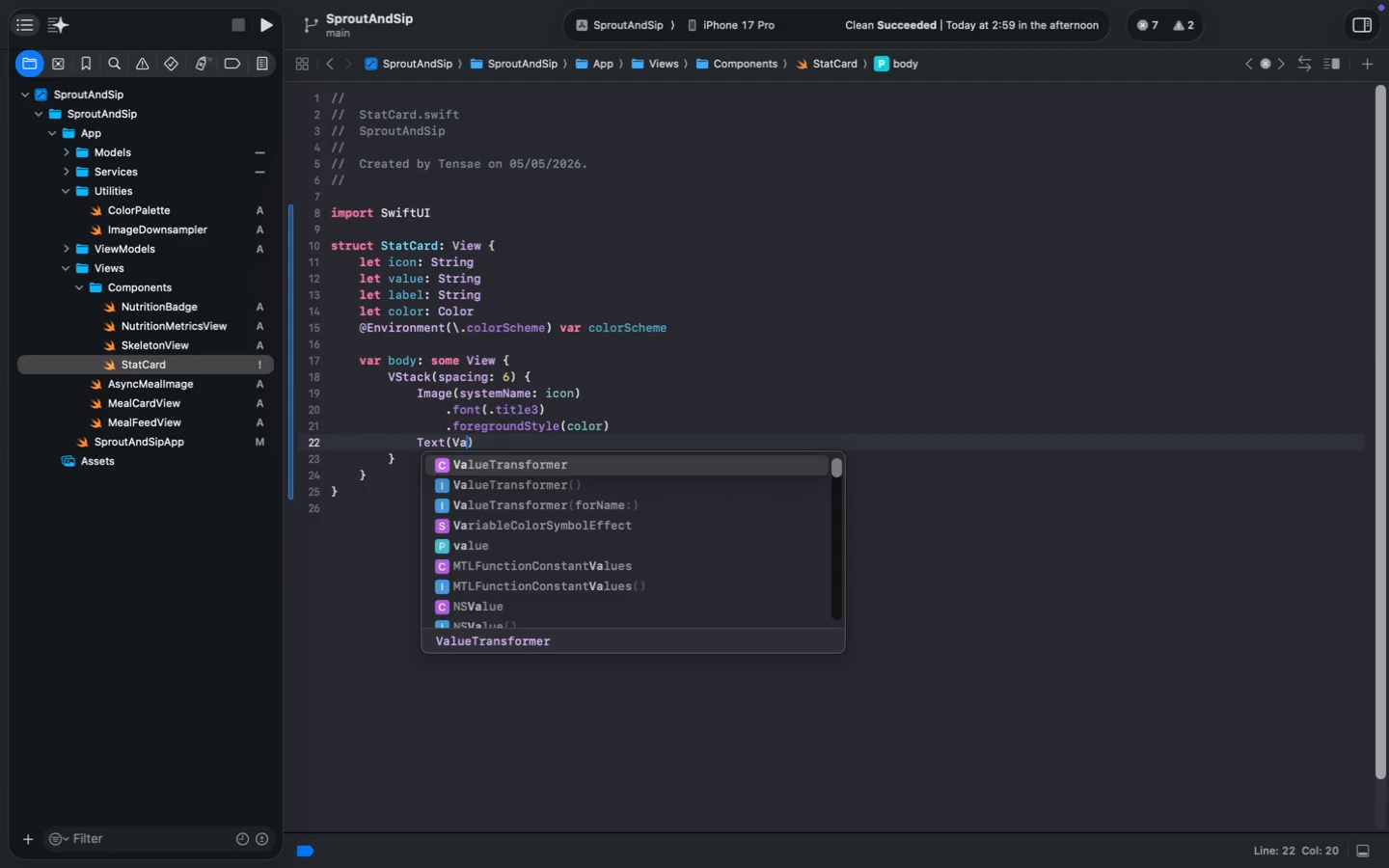 
key(Meta+MetaRight)
 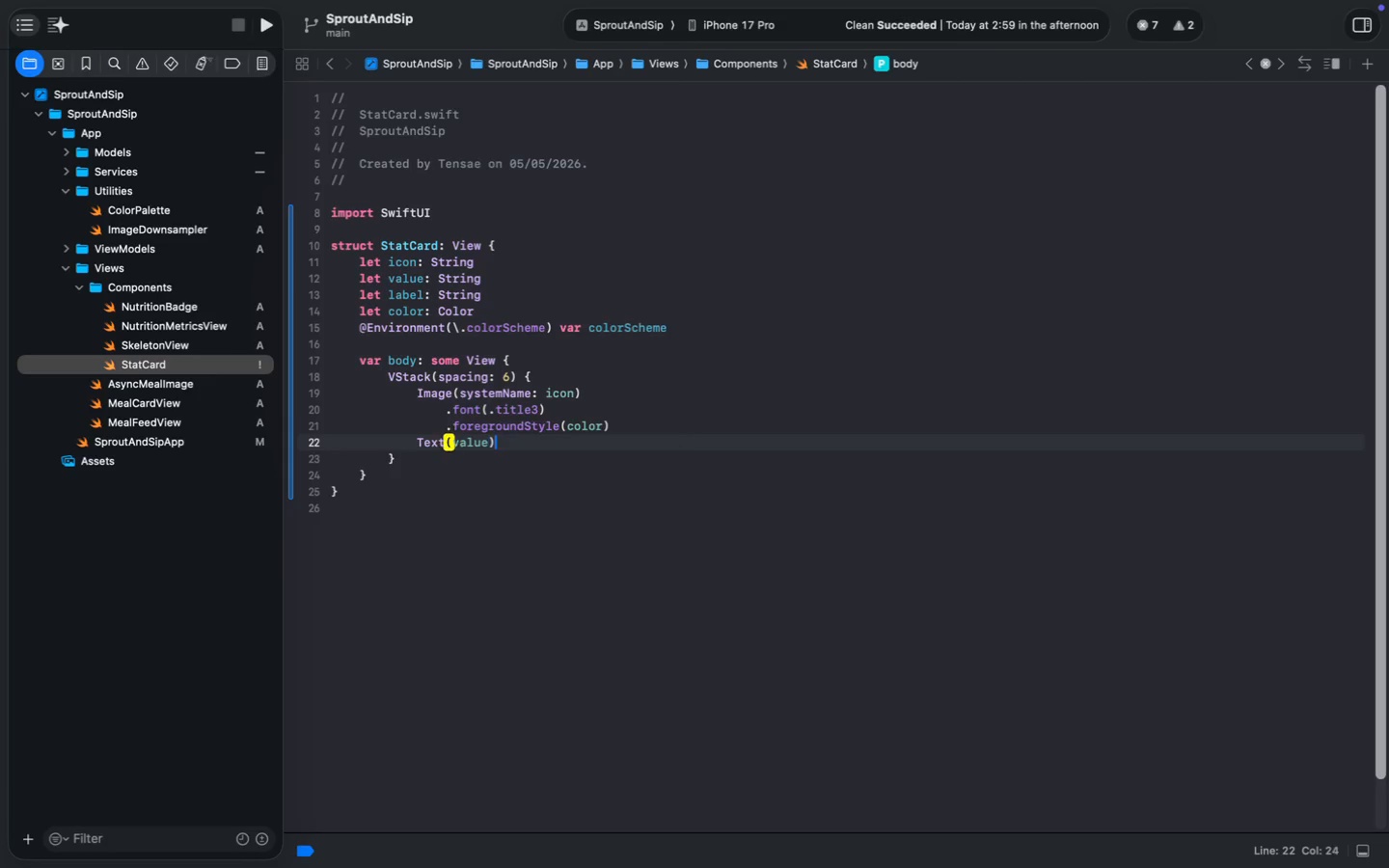 
key(Meta+ArrowRight)
 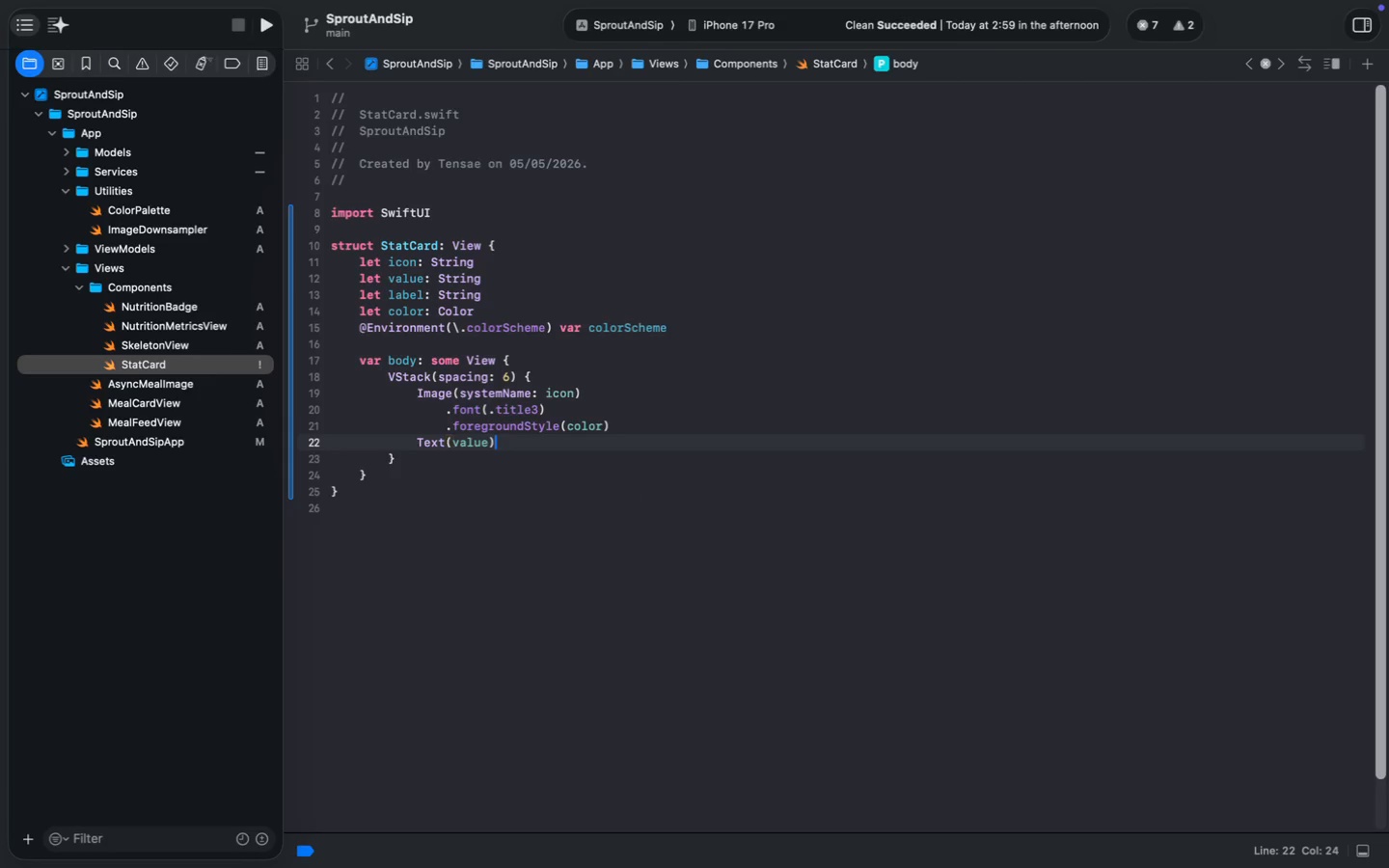 
key(Enter)
 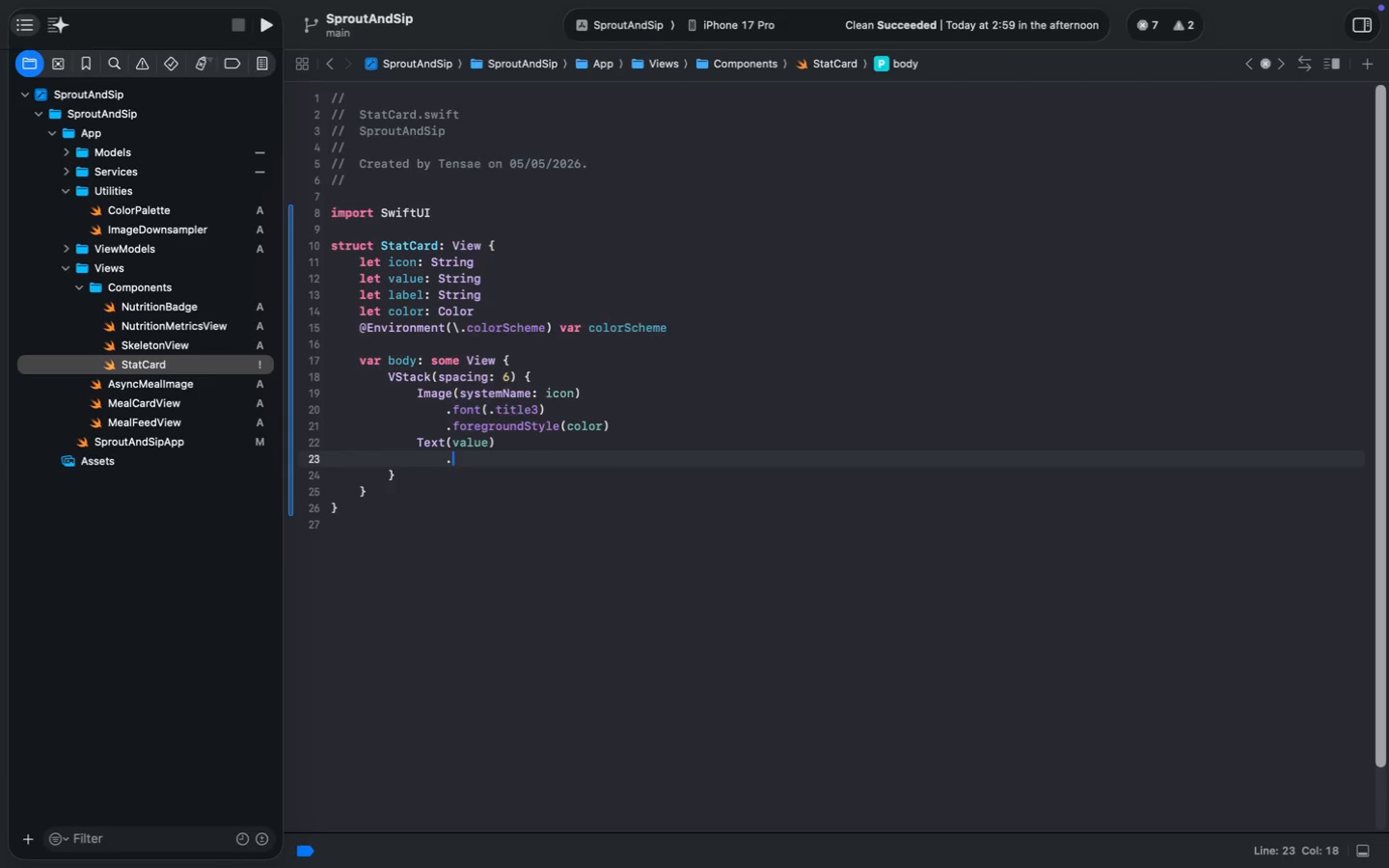 
type(.font)
 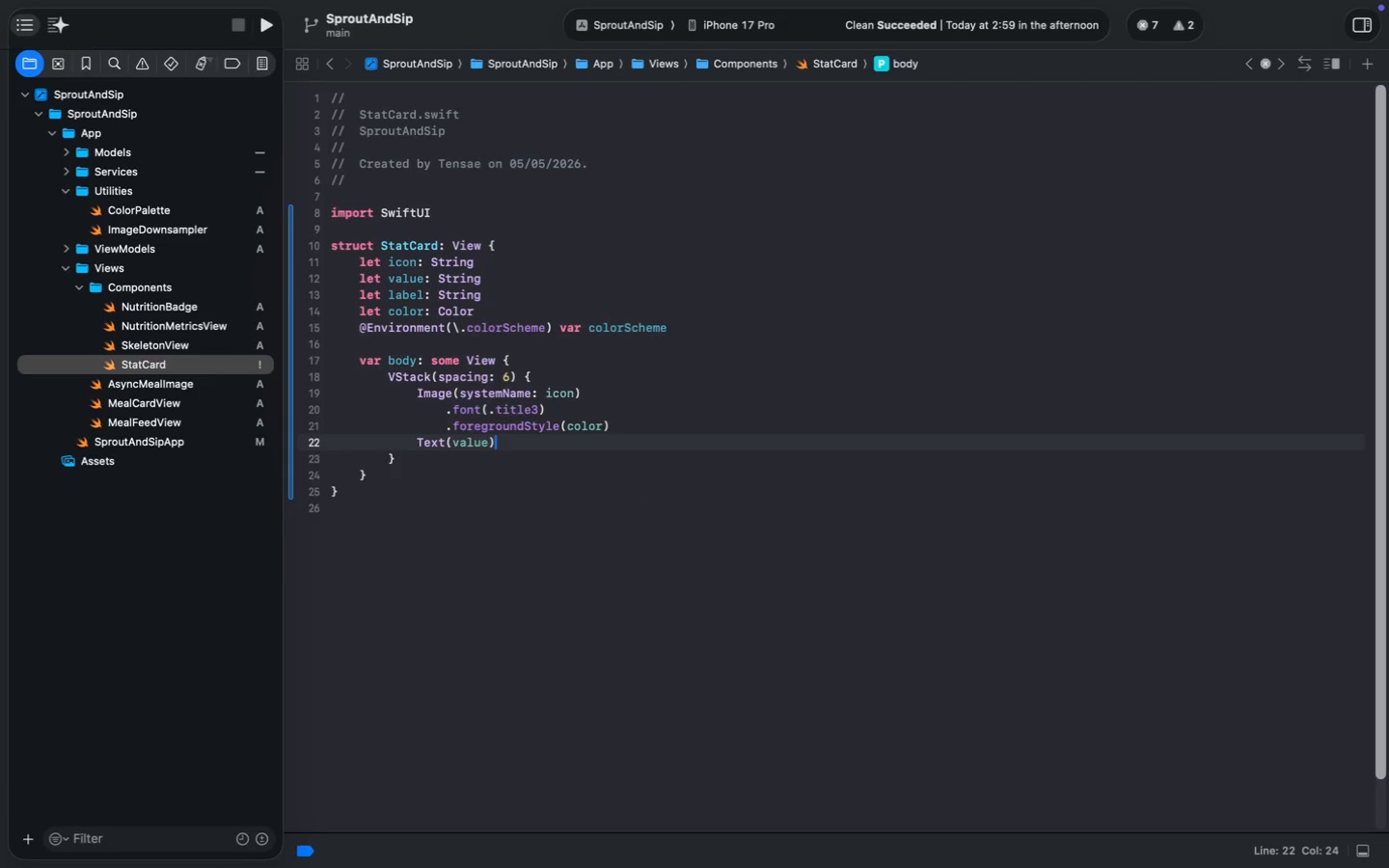 
key(Enter)
 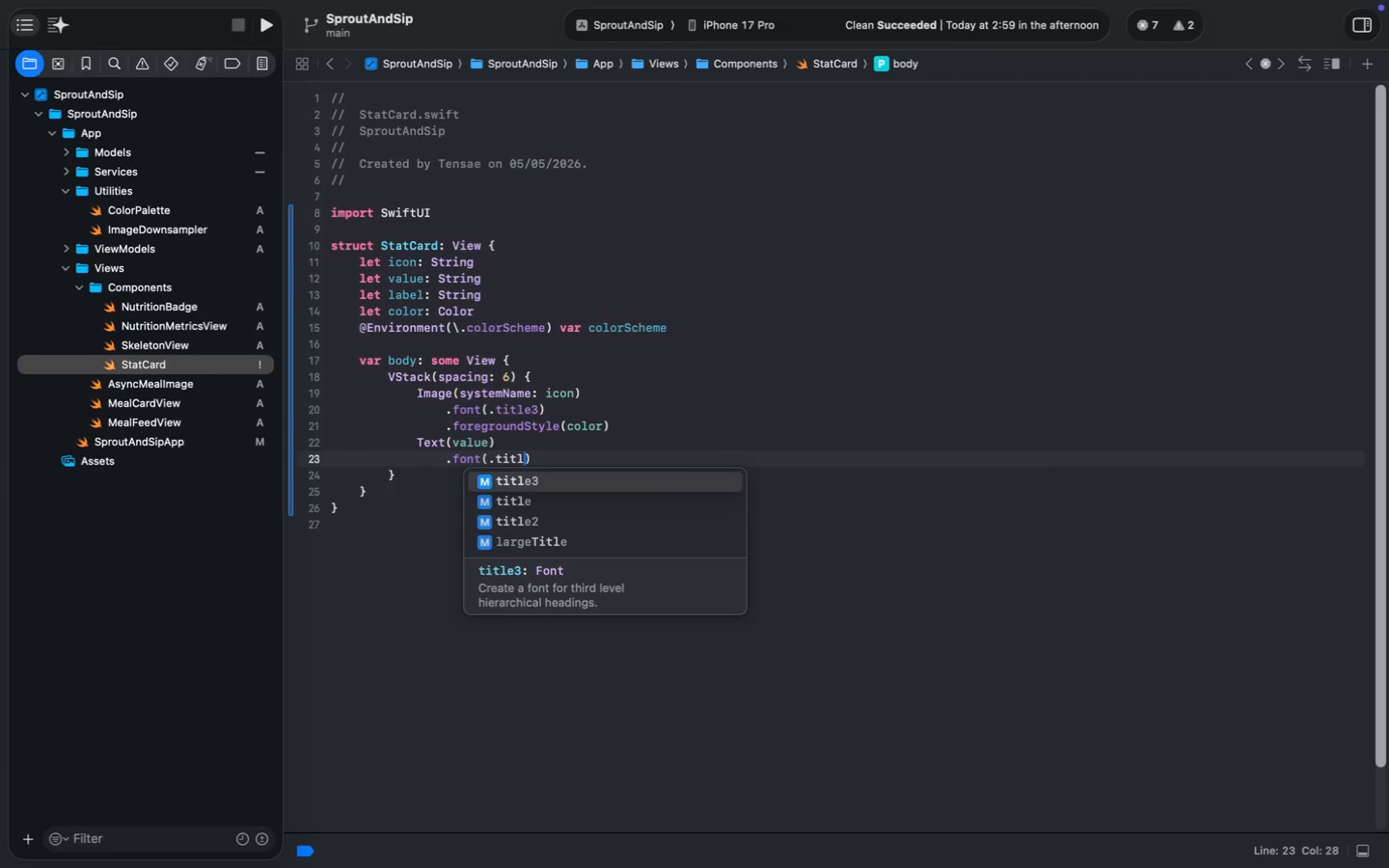 
type(.titl)
 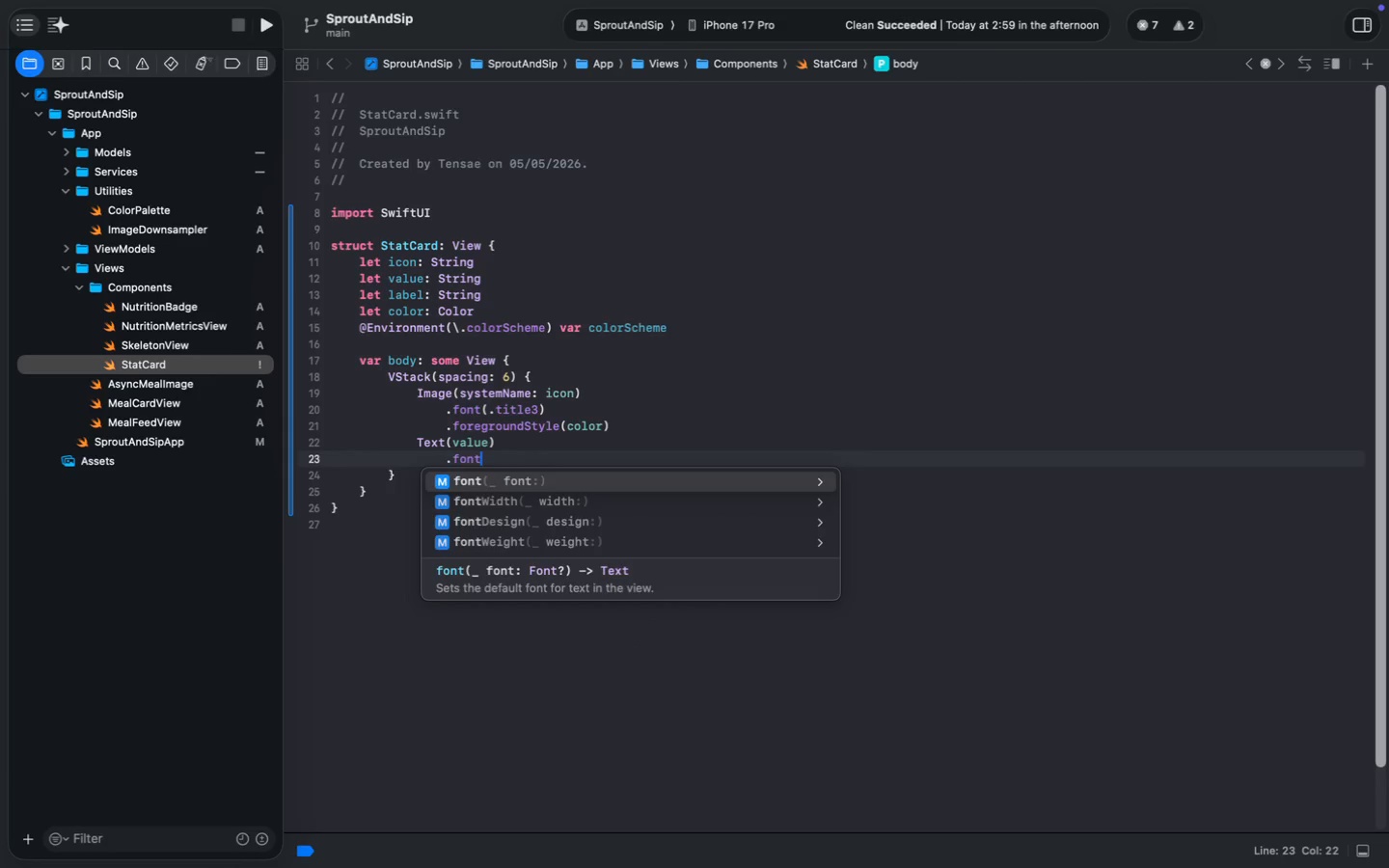 
key(Enter)
 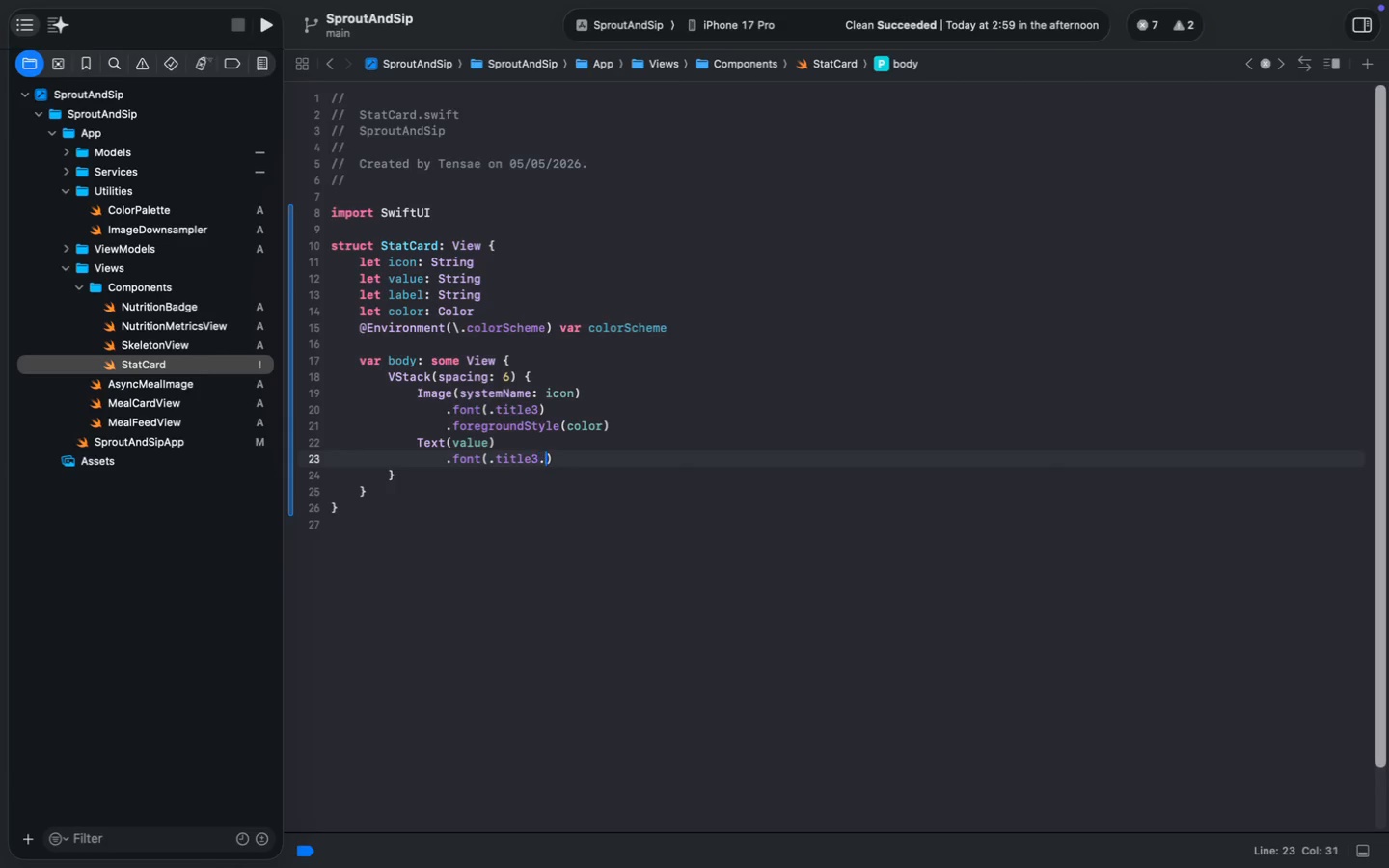 
key(Period)
 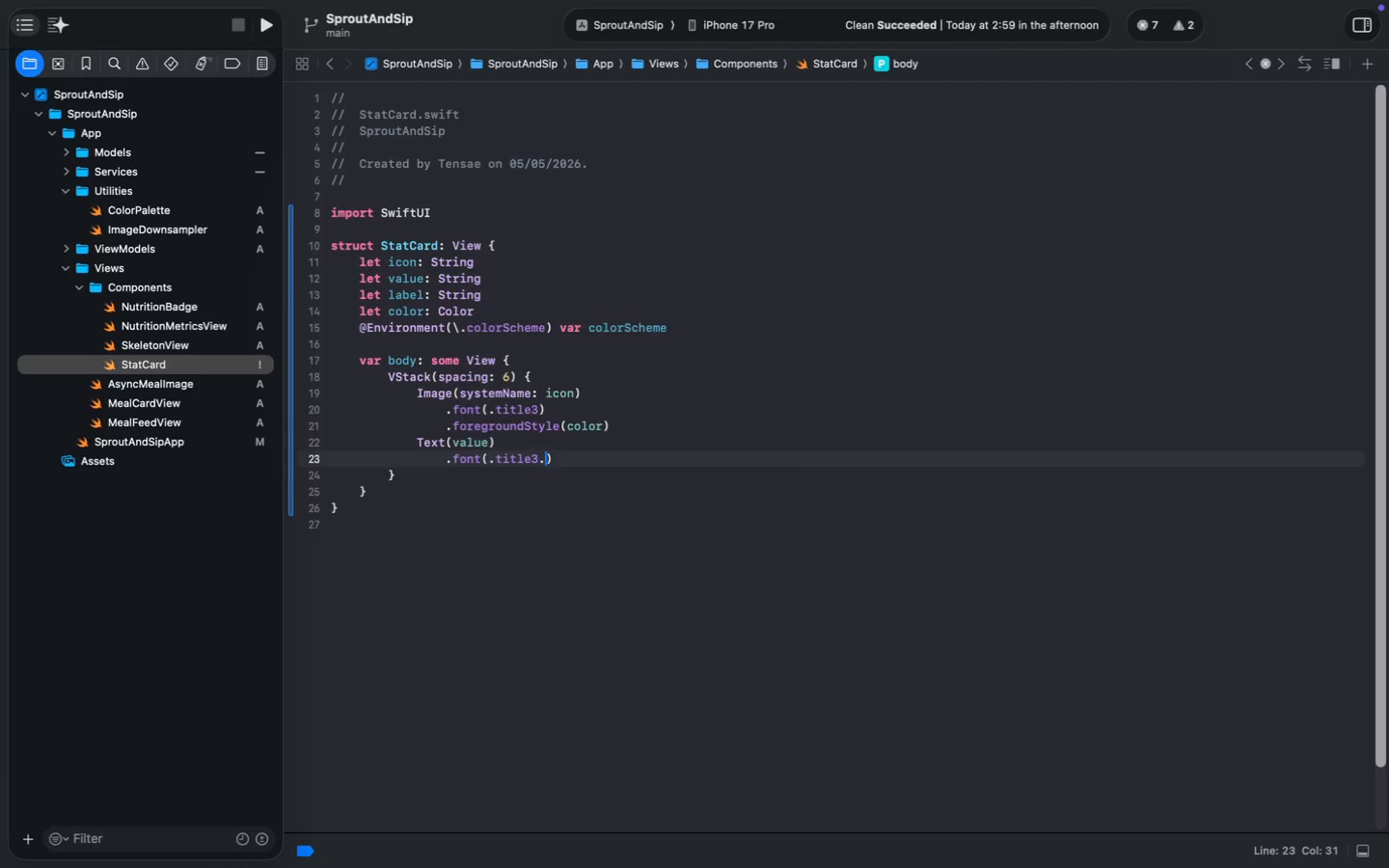 
key(B)
 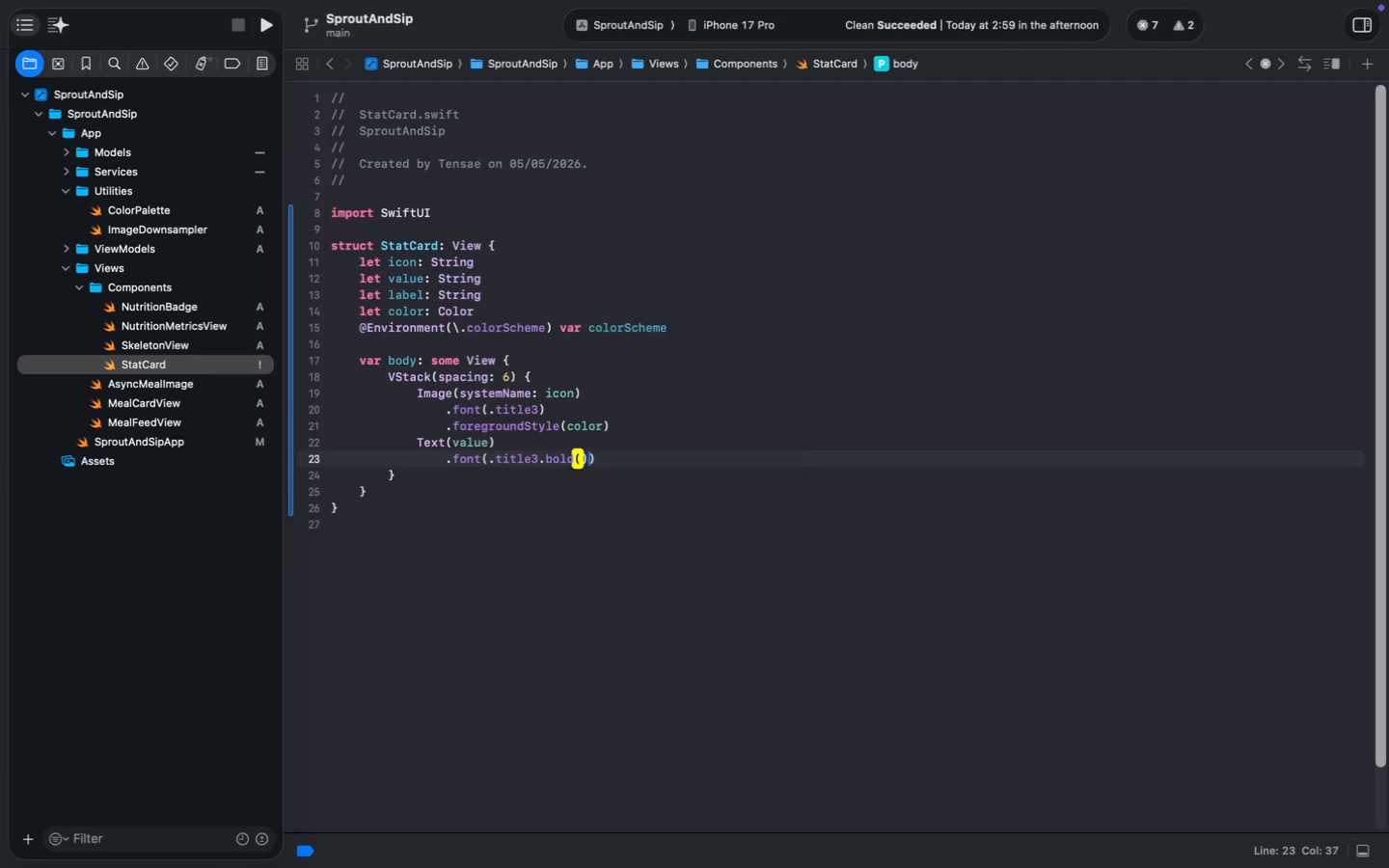 
key(Enter)
 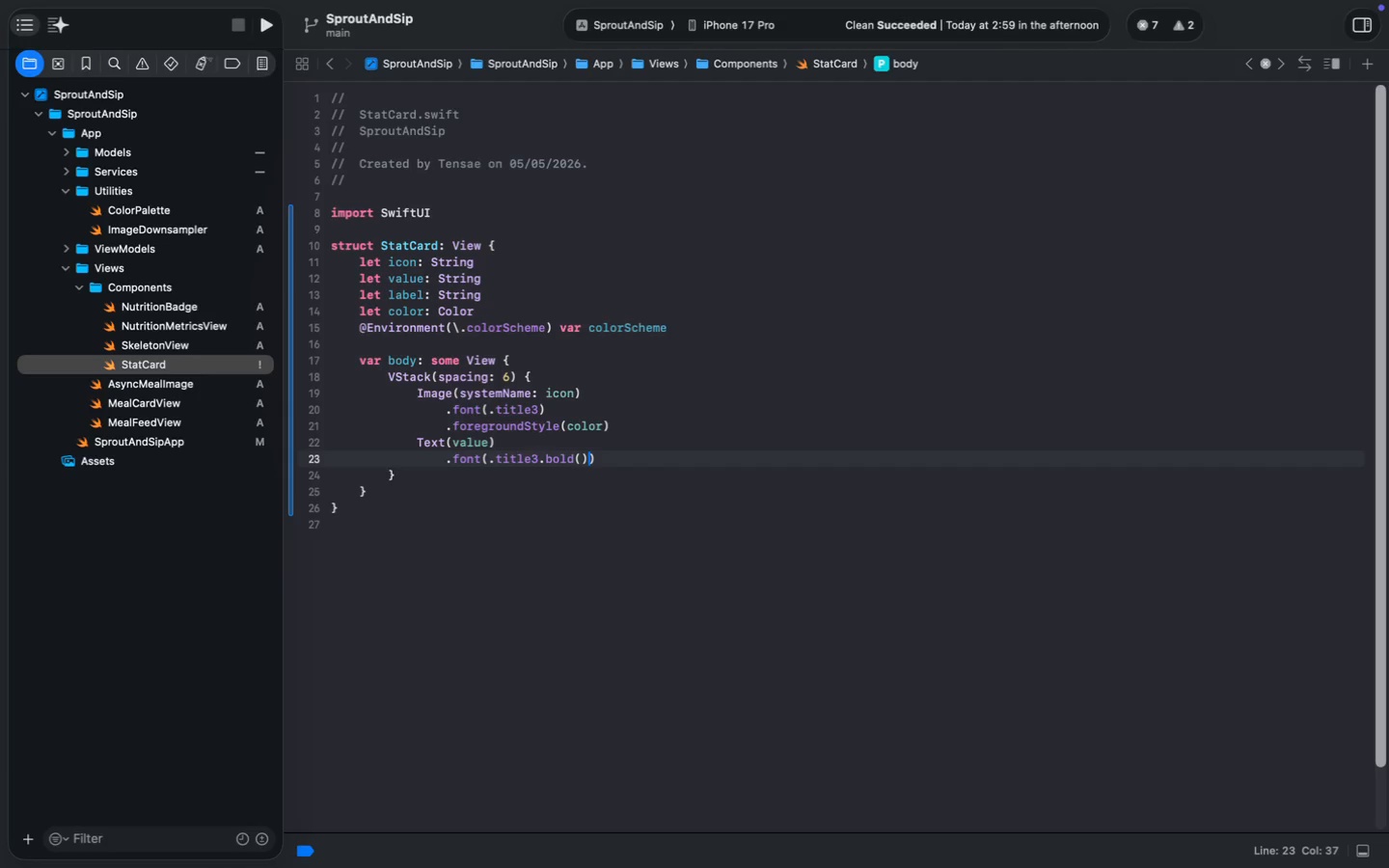 
key(ArrowRight)
 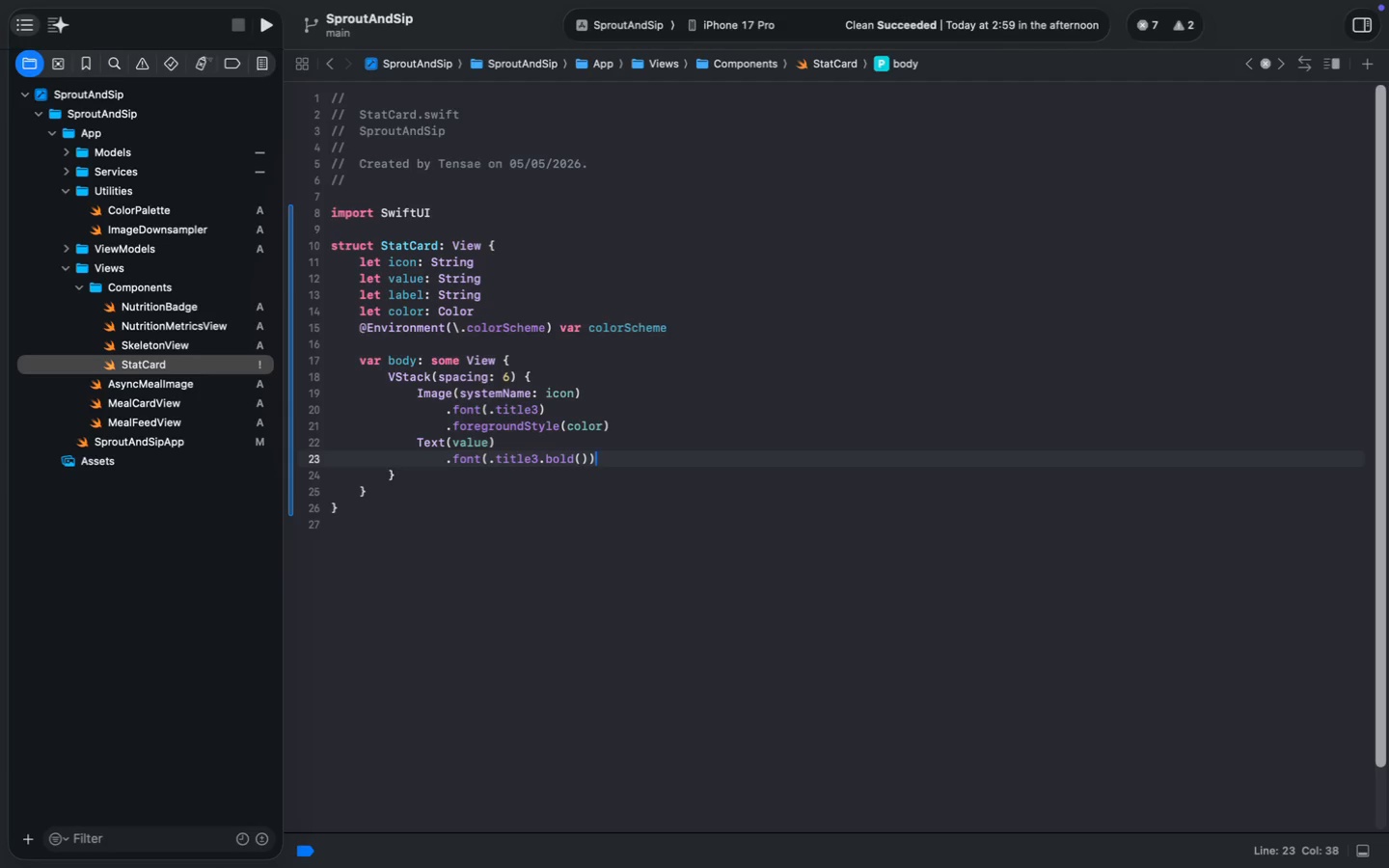 
wait(14.24)
 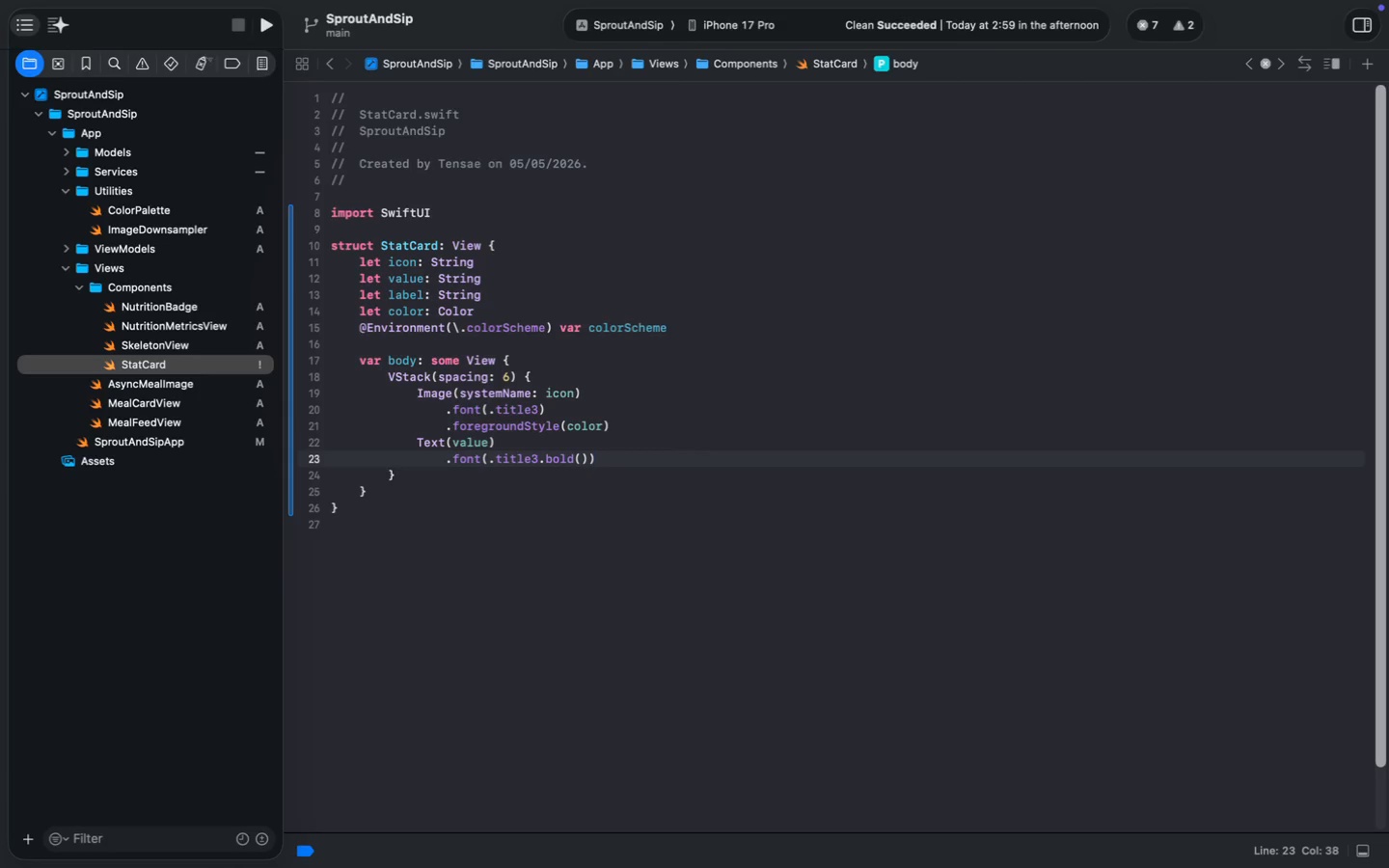 
key(Enter)
 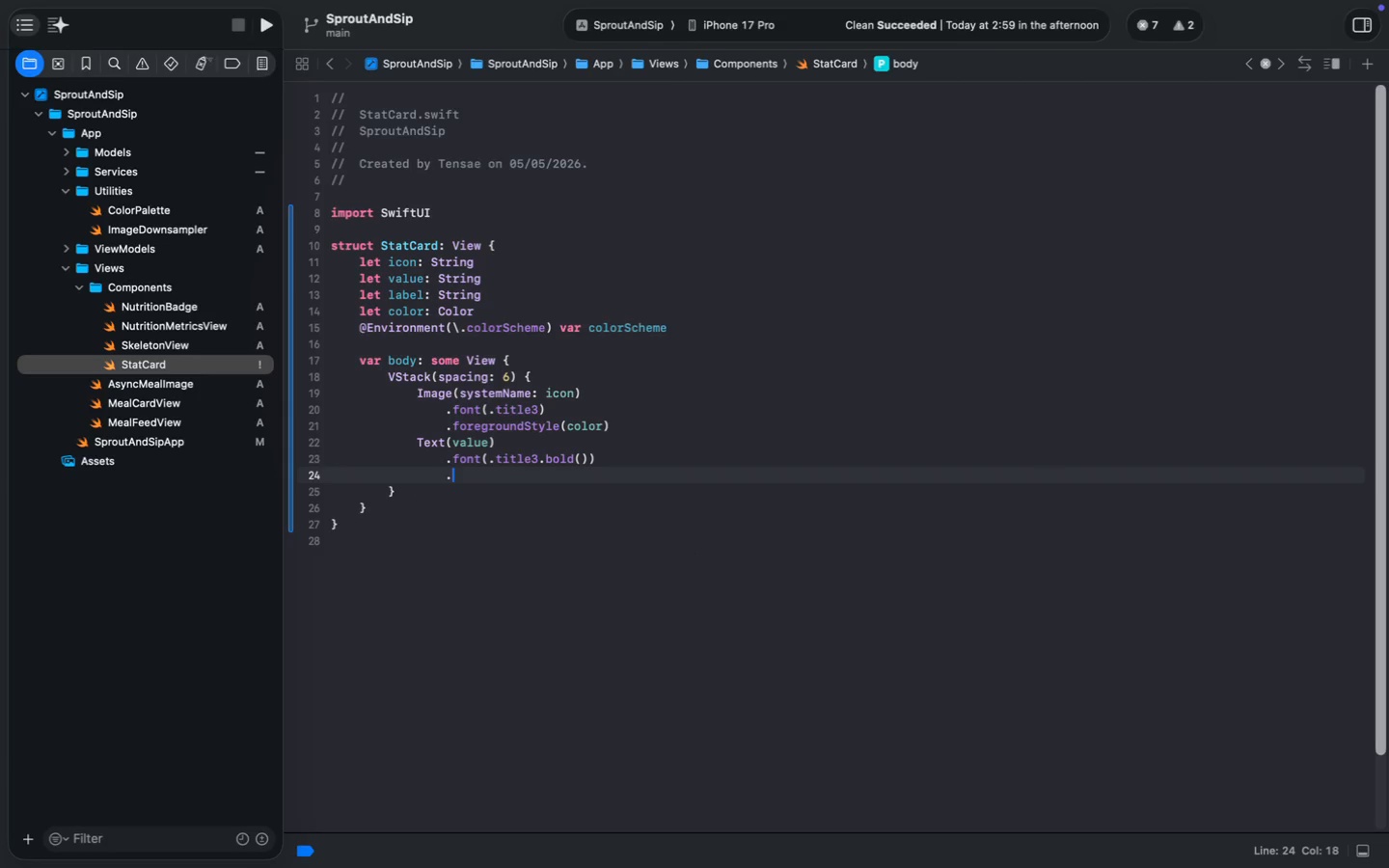 
type(.g)
key(Backspace)
type(fore)
 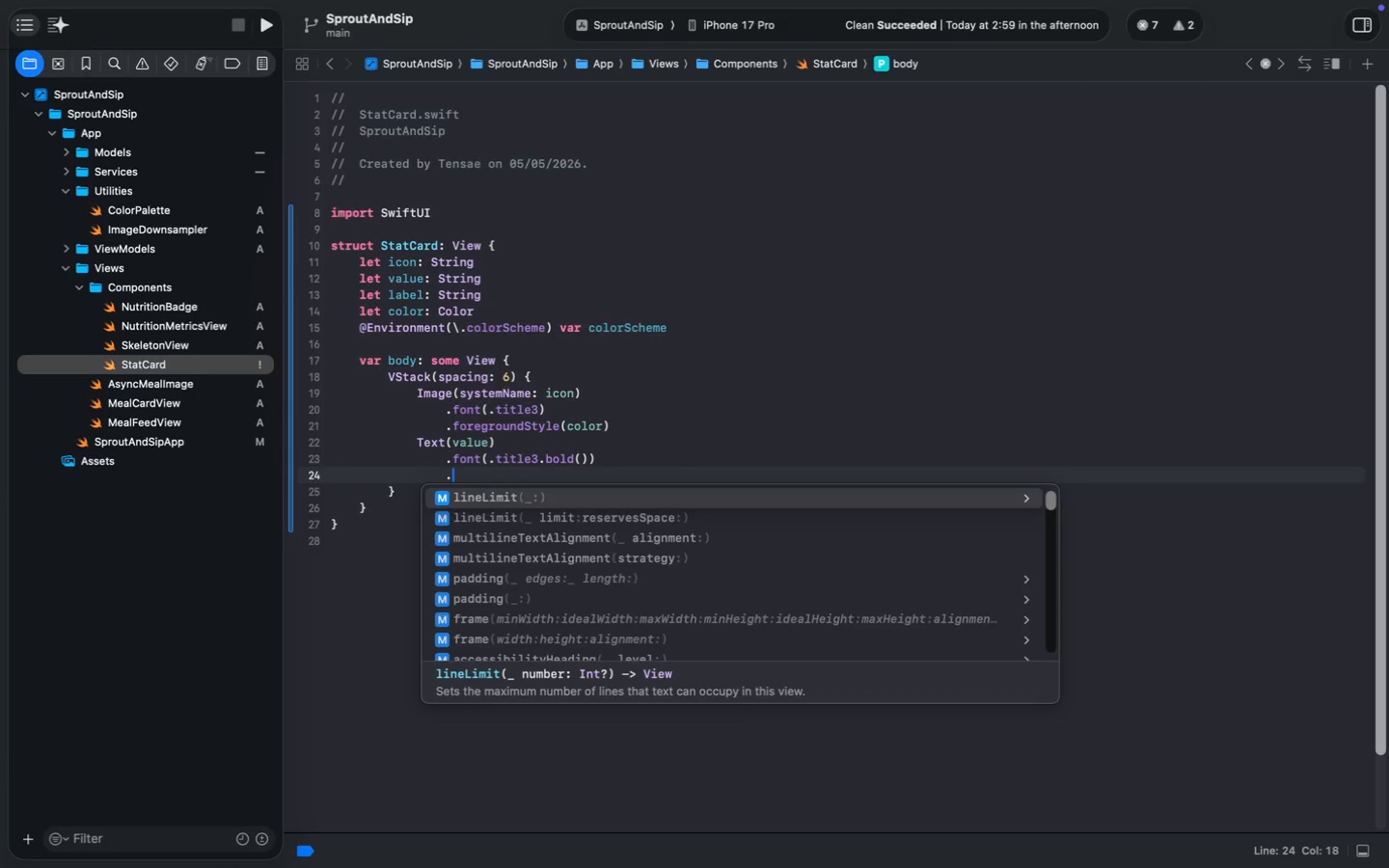 
key(Enter)
 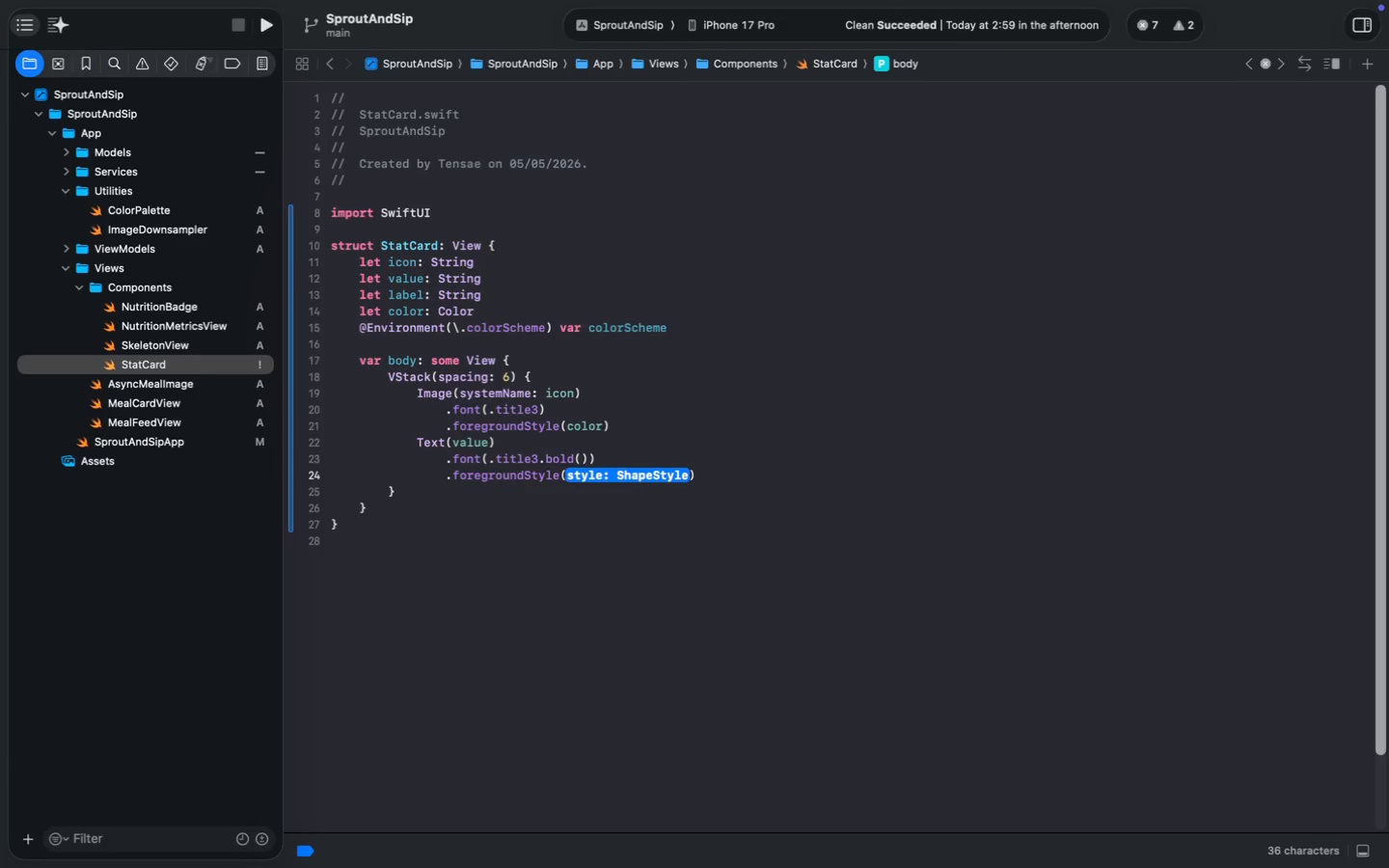 
type(C)
key(Backspace)
type(colorS)
 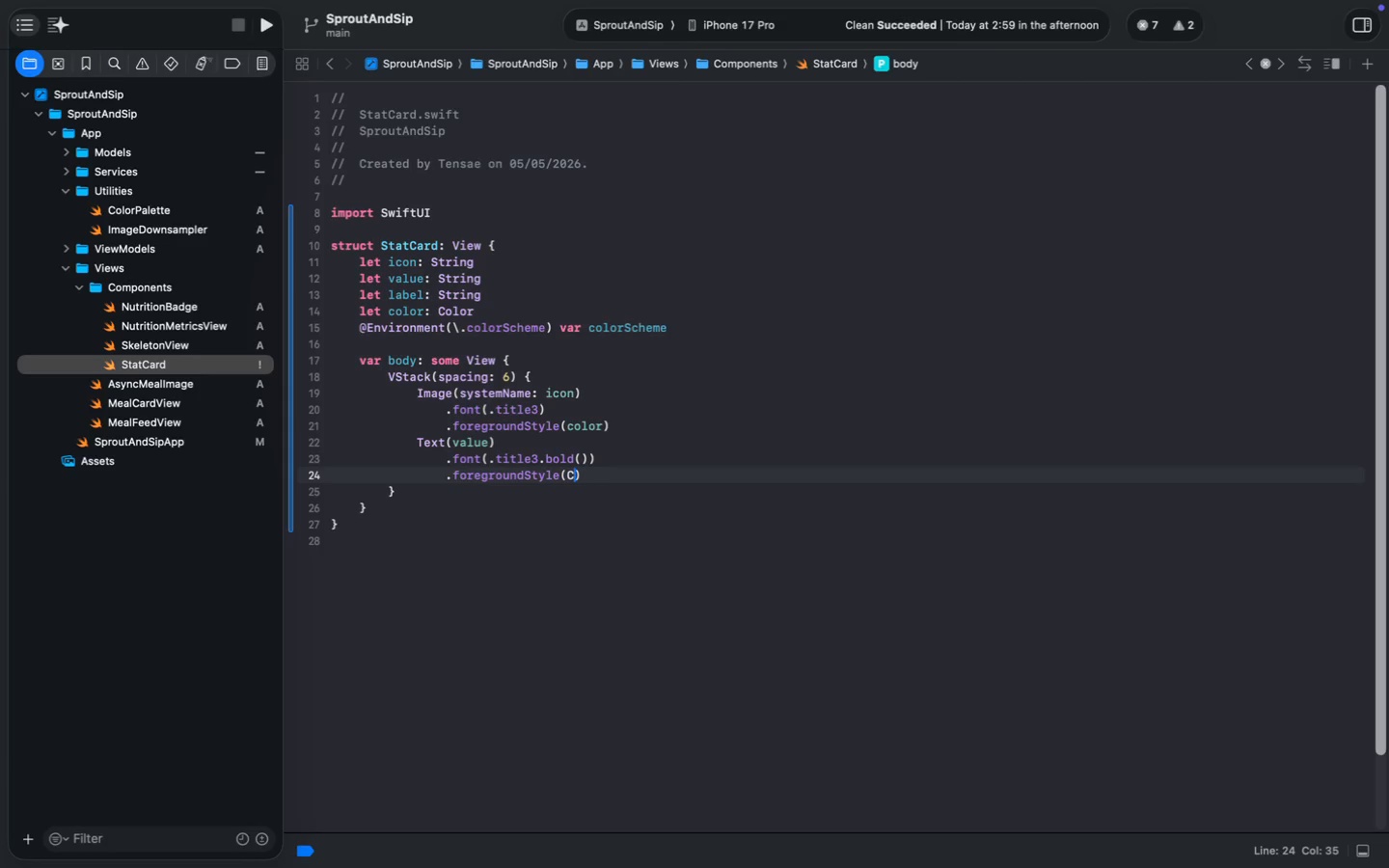 
 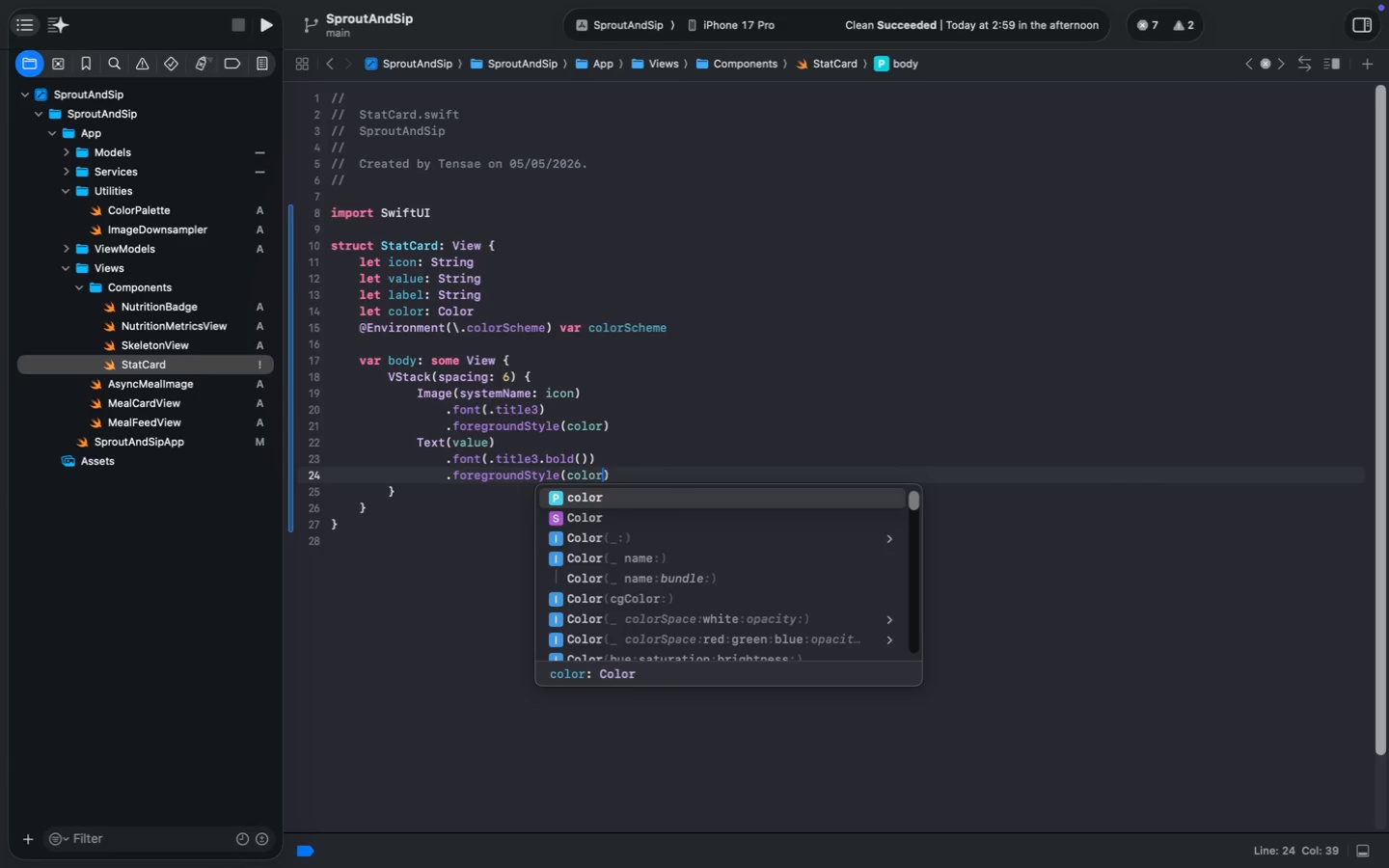 
key(Enter)
 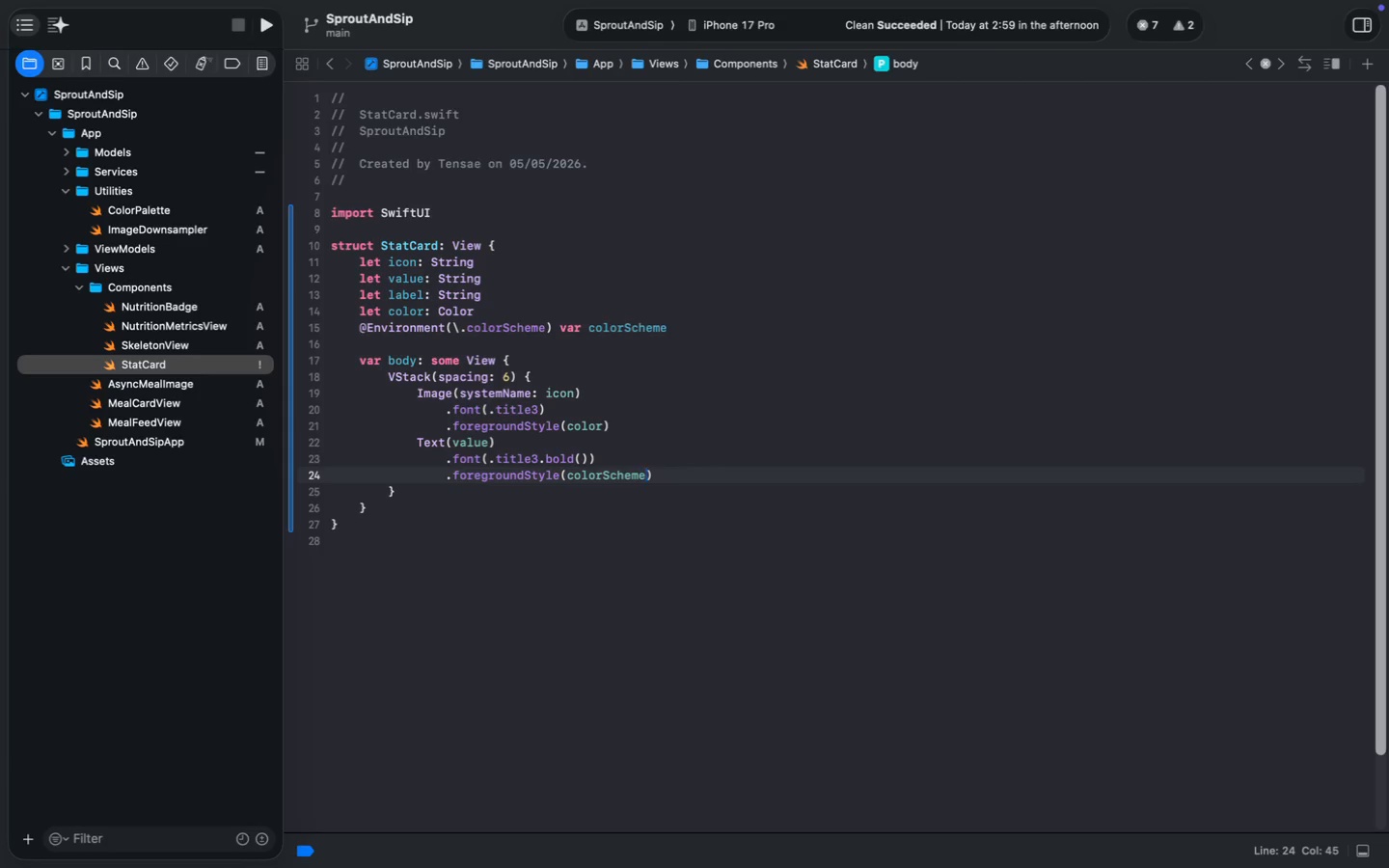 
key(Space)
 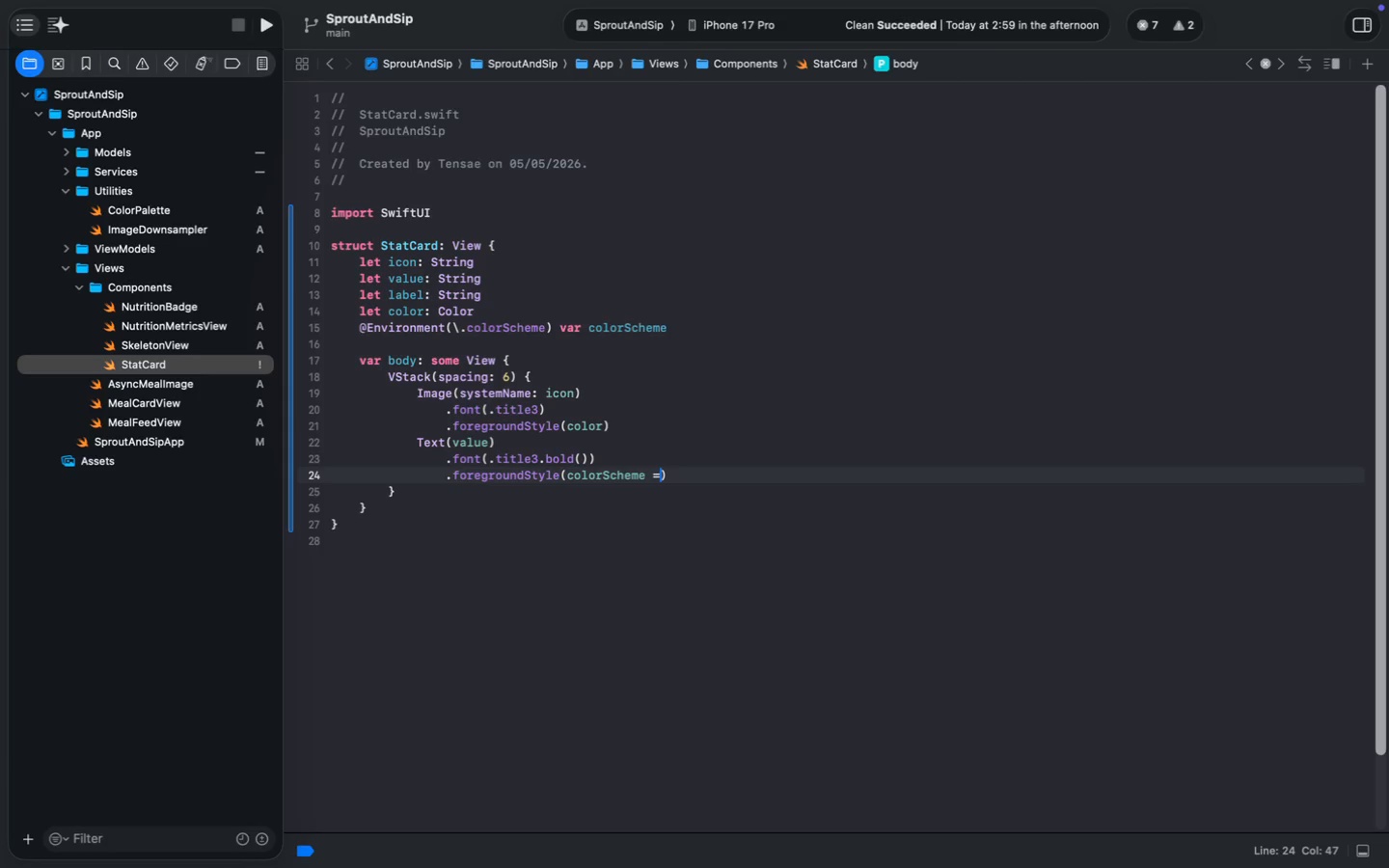 
key(Equal)
 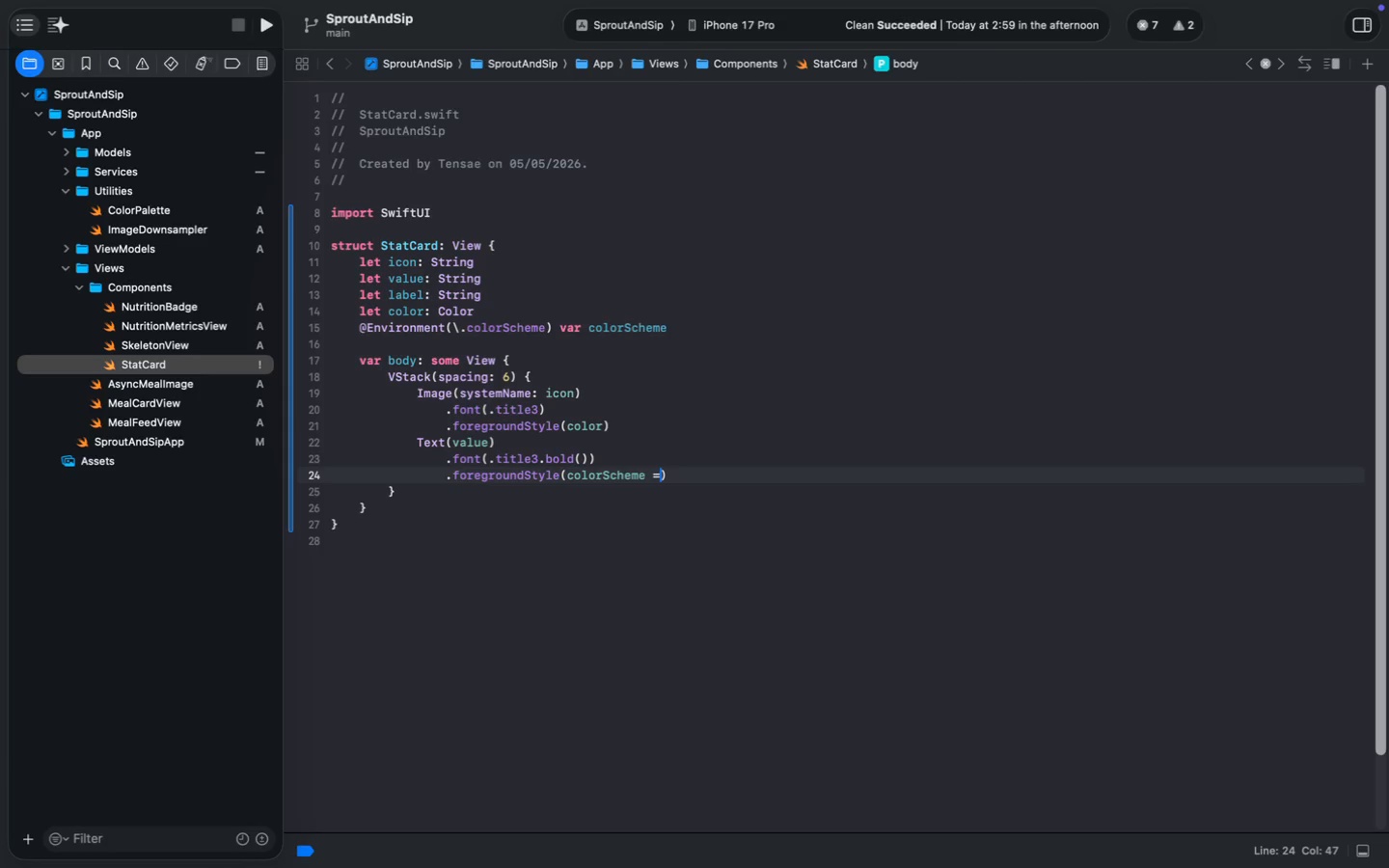 
key(Equal)
 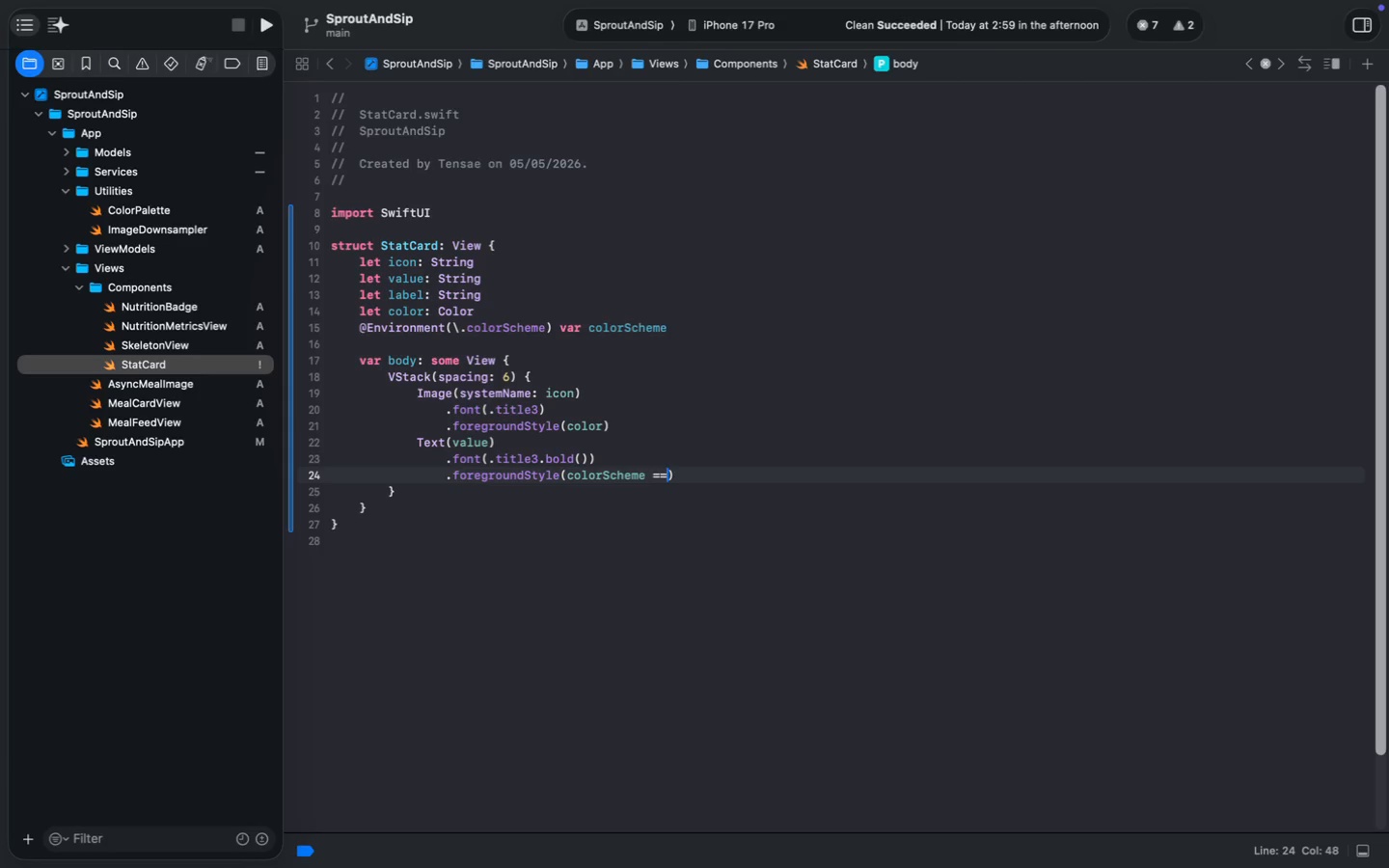 
key(Space)
 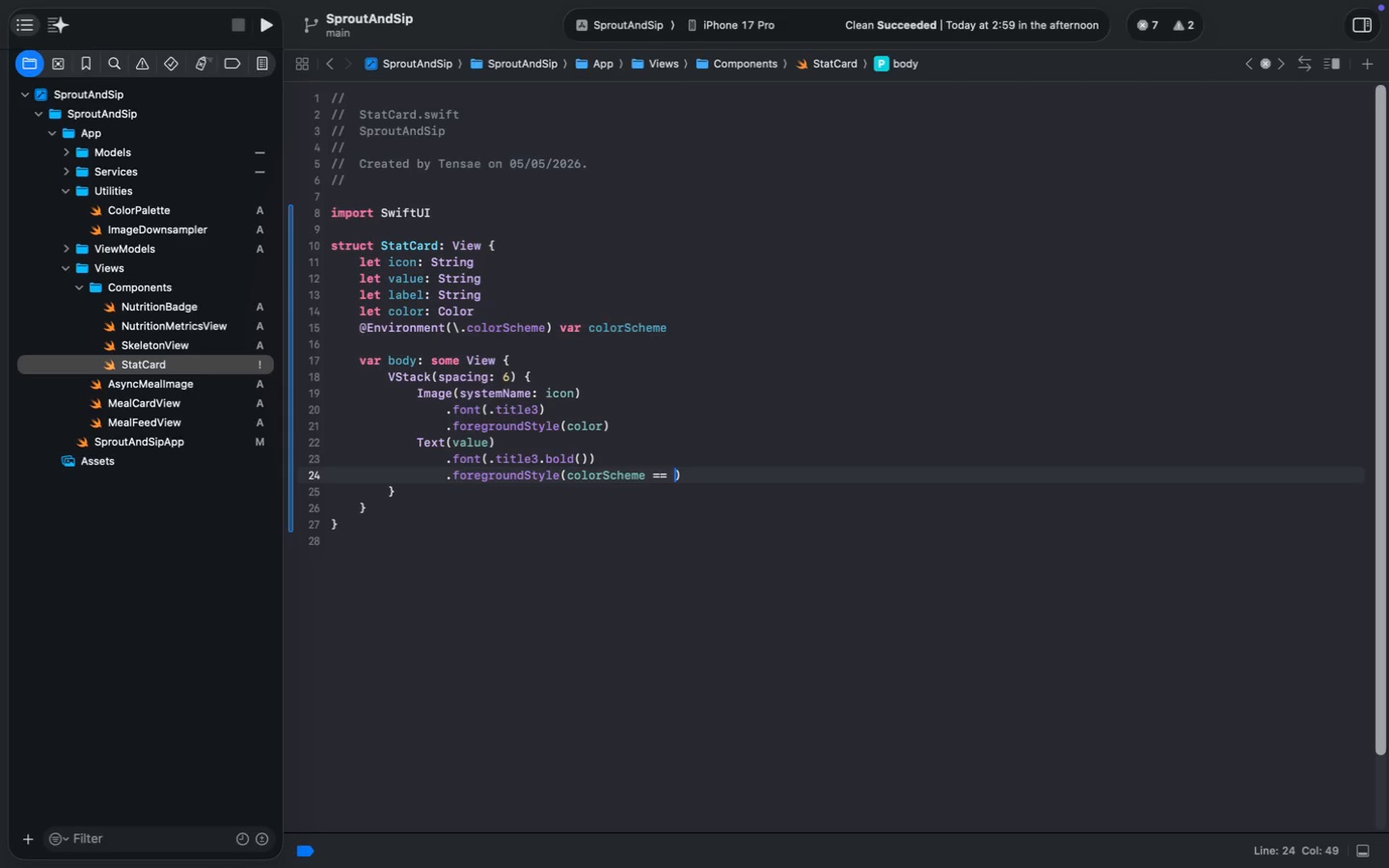 
key(Alt+ArrowLeft)
 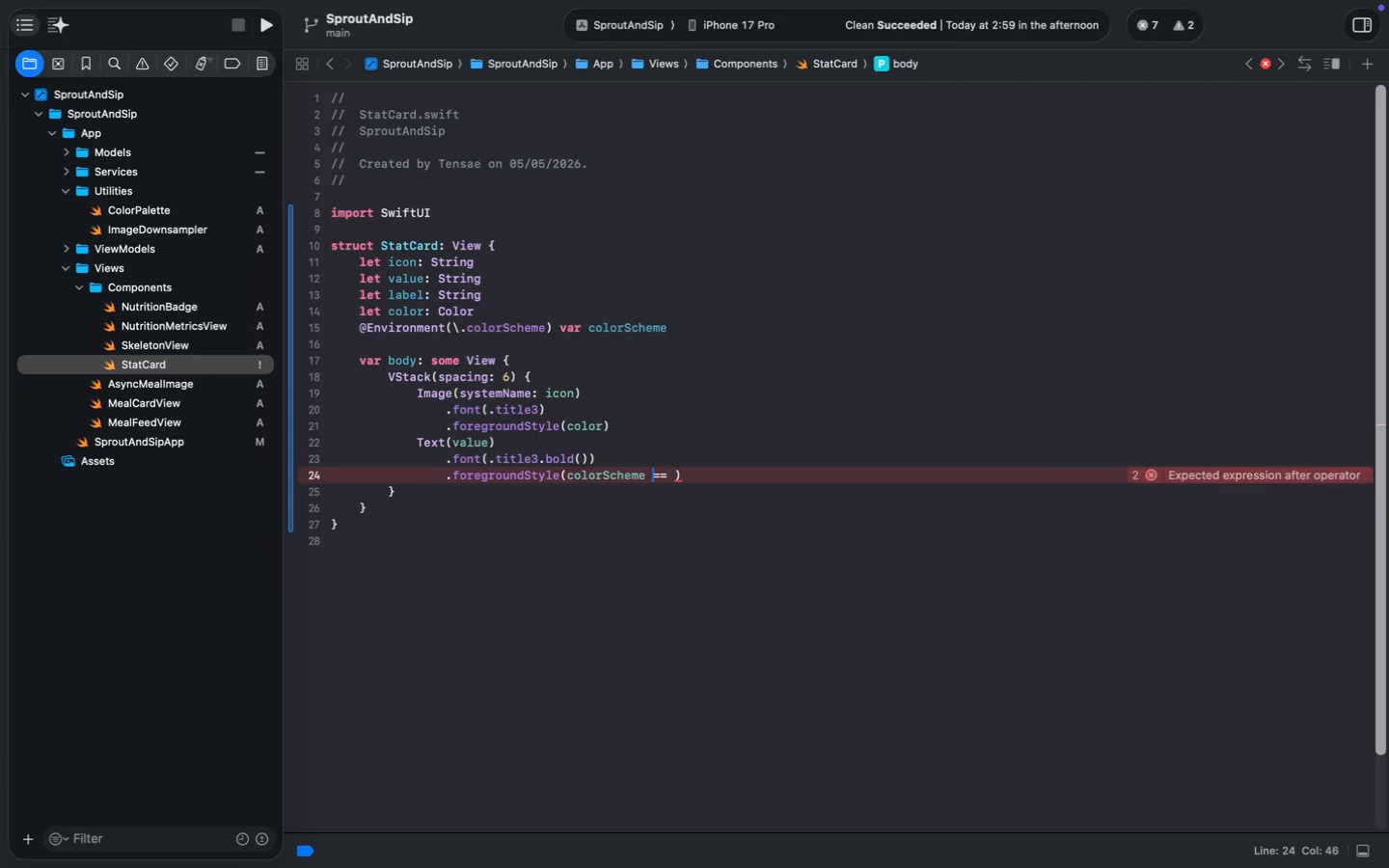 
key(Alt+ArrowLeft)
 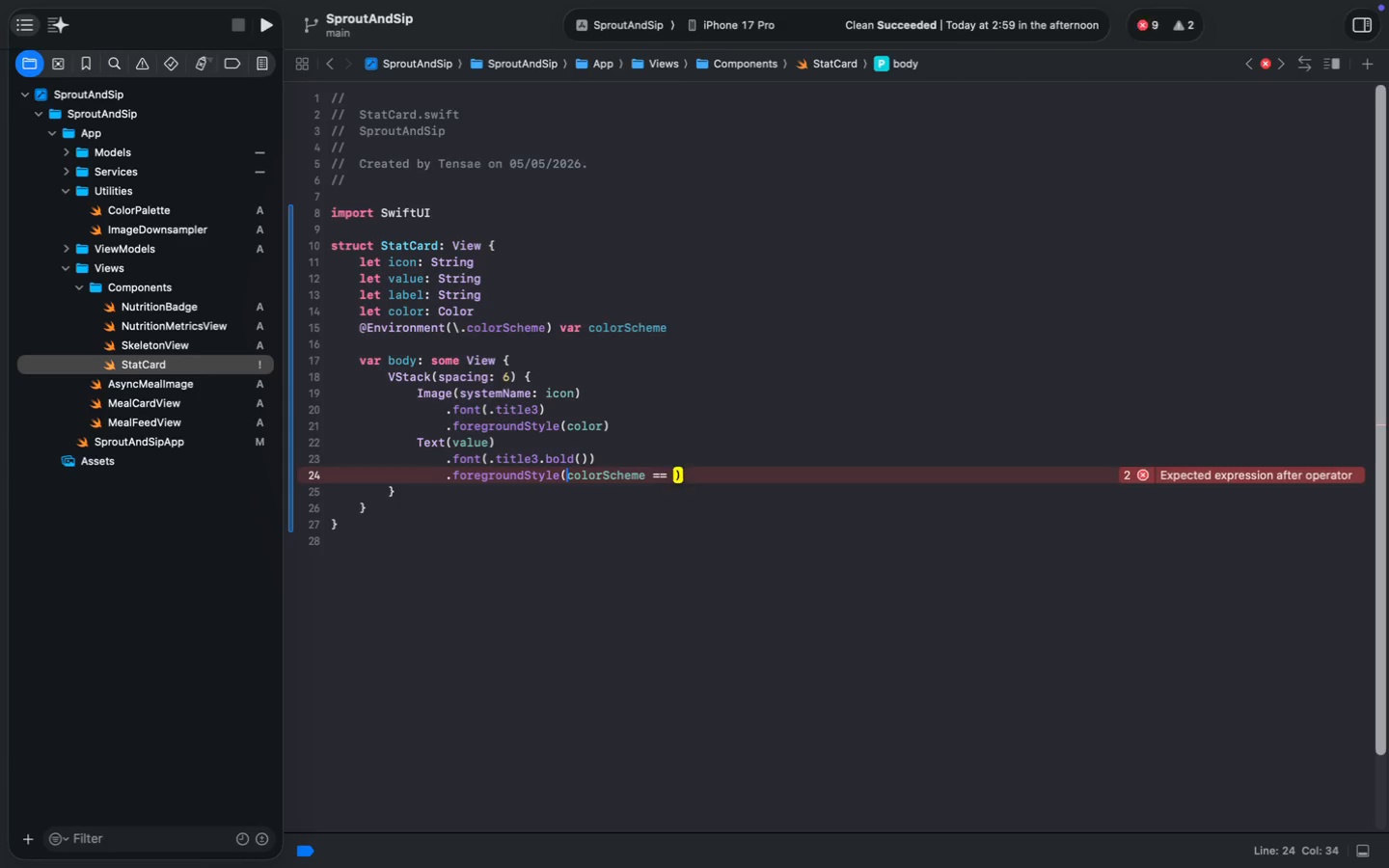 
key(Alt+ArrowLeft)
 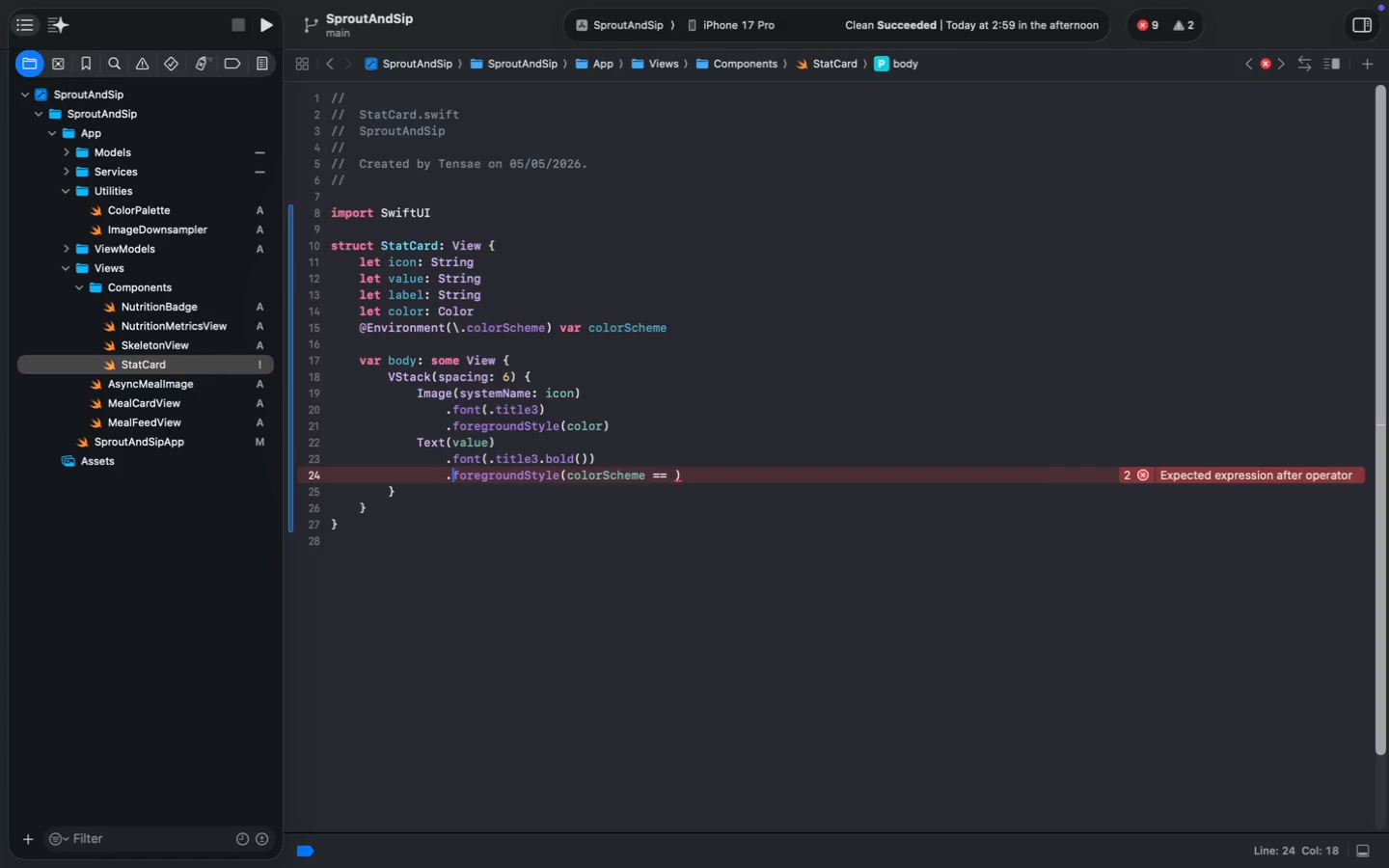 
key(Alt+ArrowRight)
 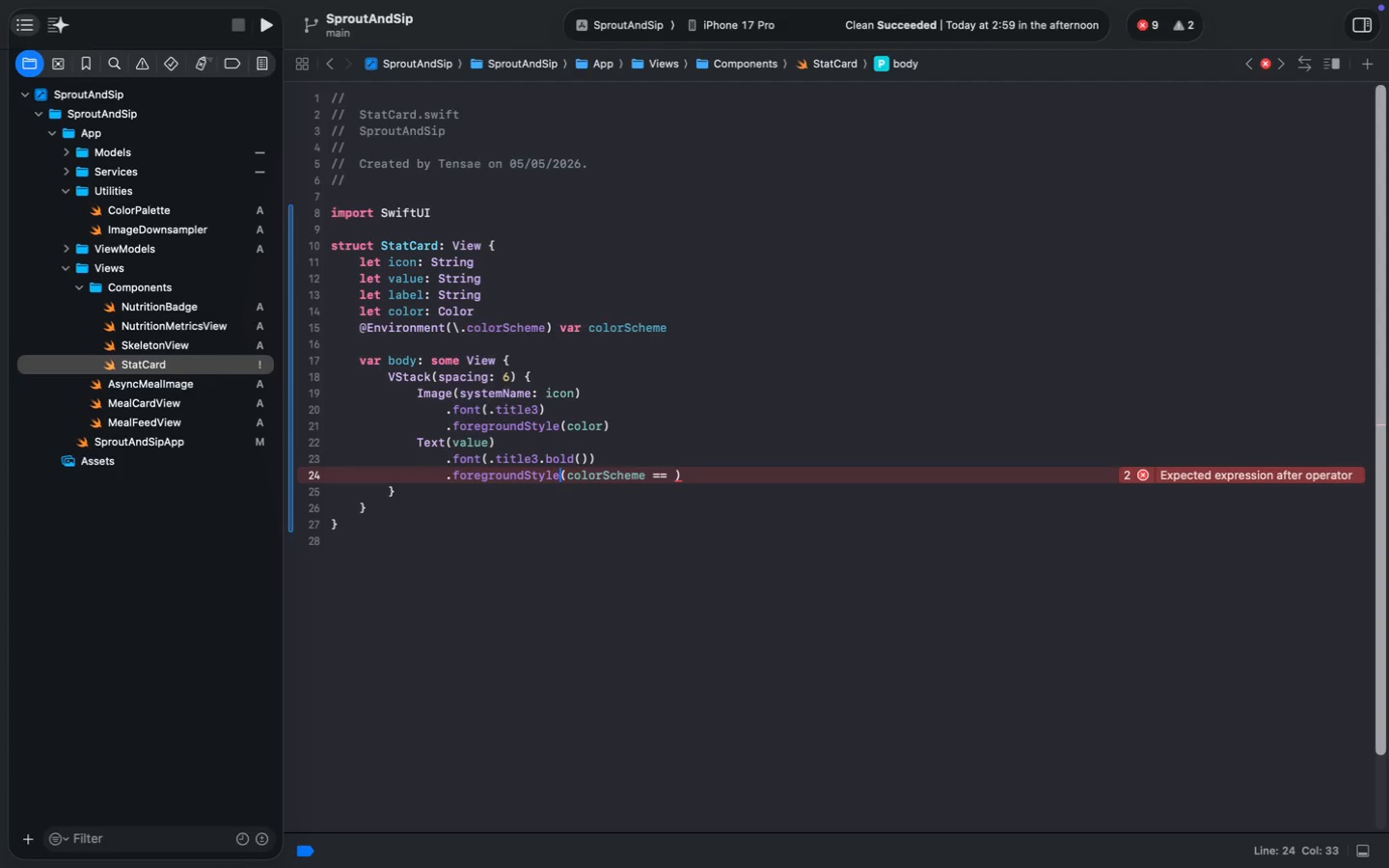 
key(Backspace)
key(Backspace)
key(Backspace)
key(Backspace)
key(Backspace)
type(Color)
key(Escape)
 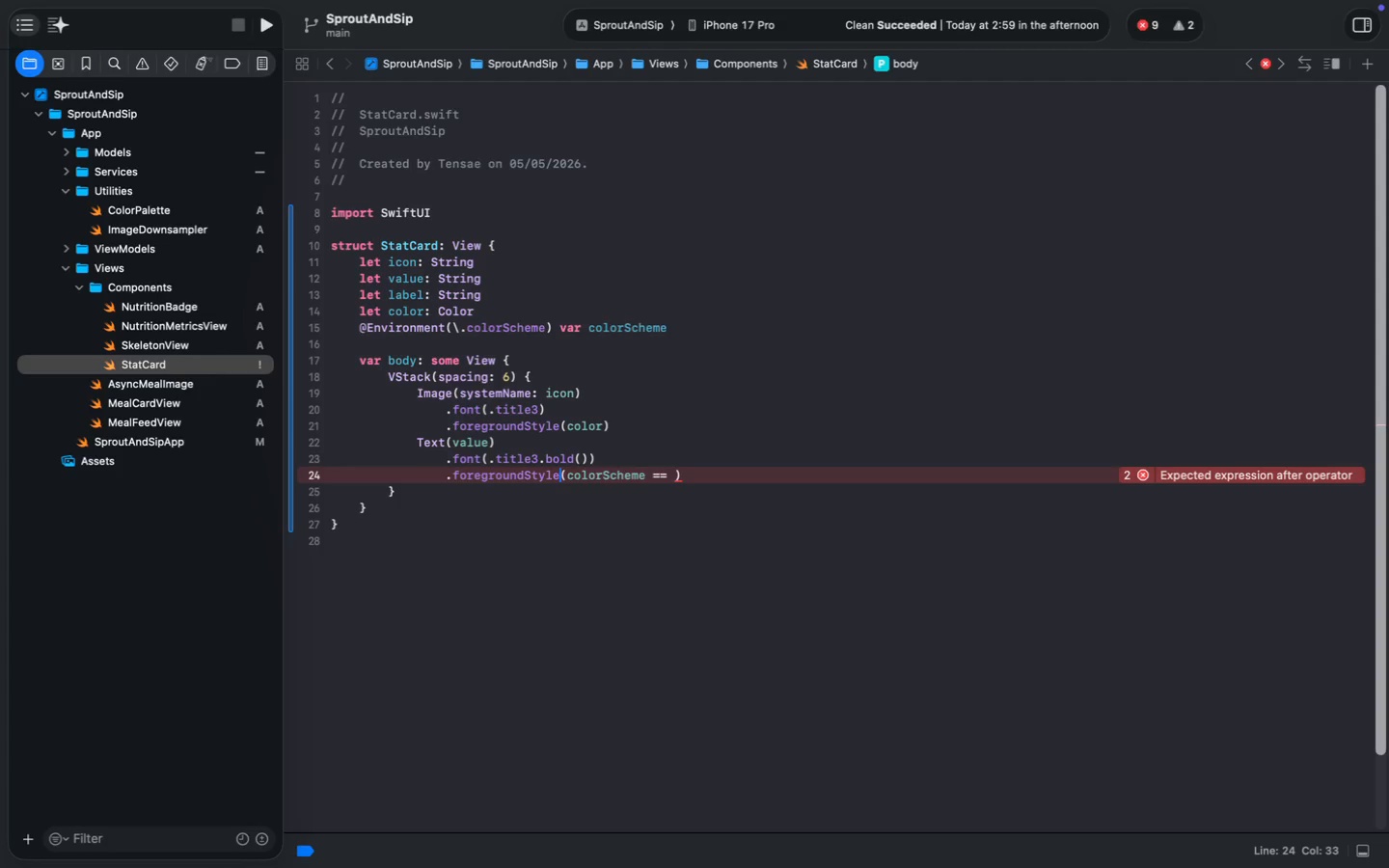 
key(Meta+ArrowRight)
 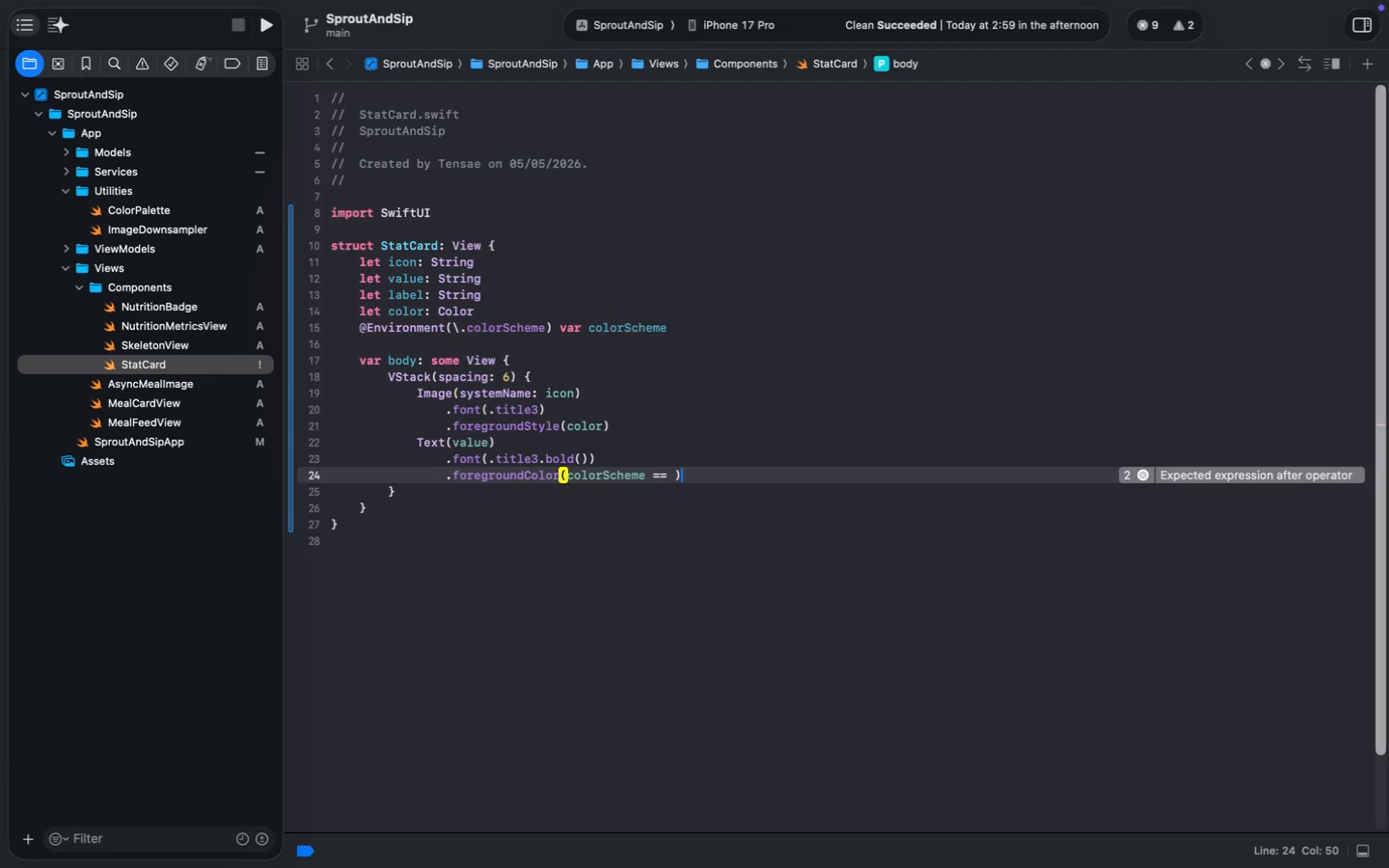 
key(ArrowLeft)
 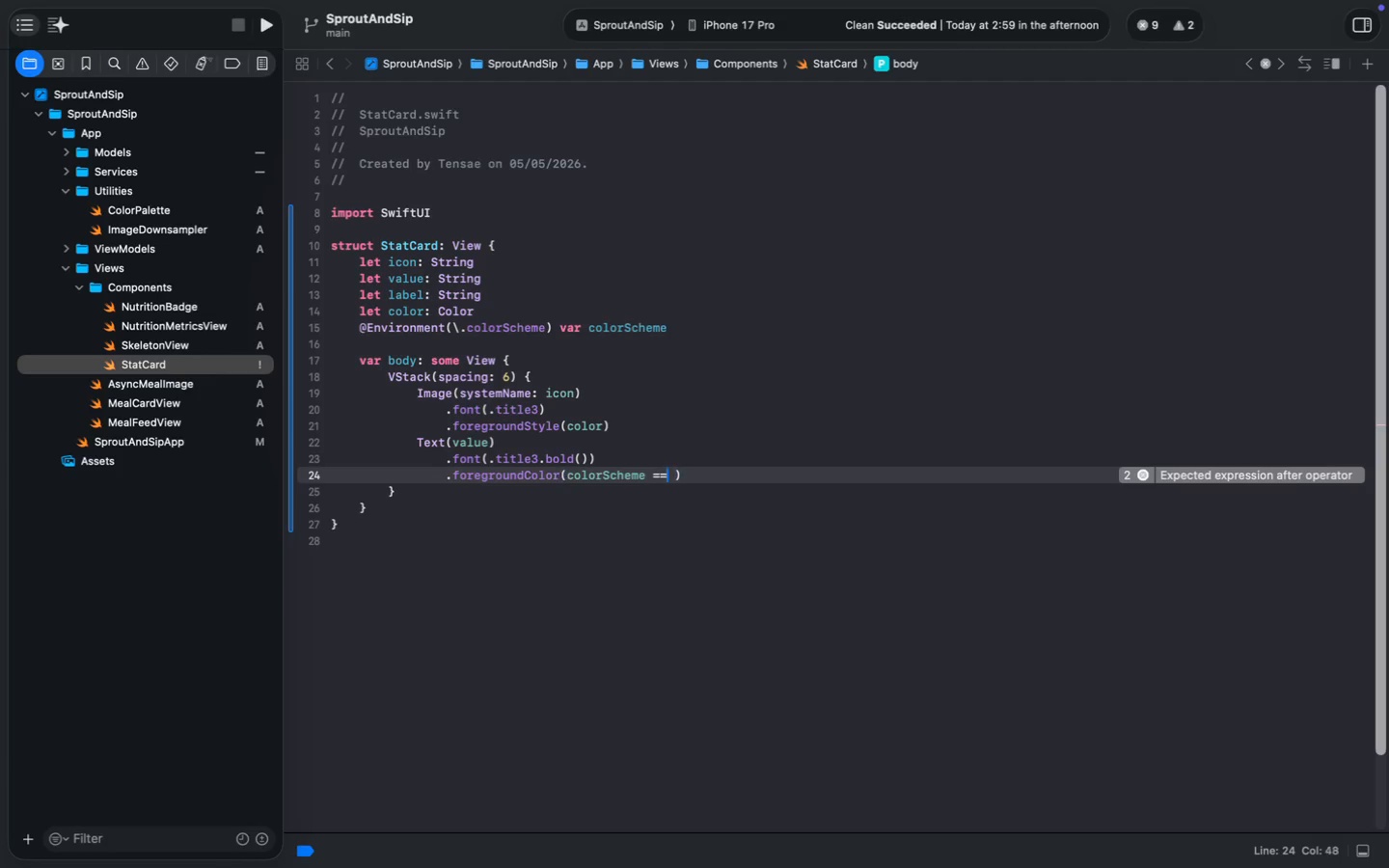 
key(ArrowLeft)
 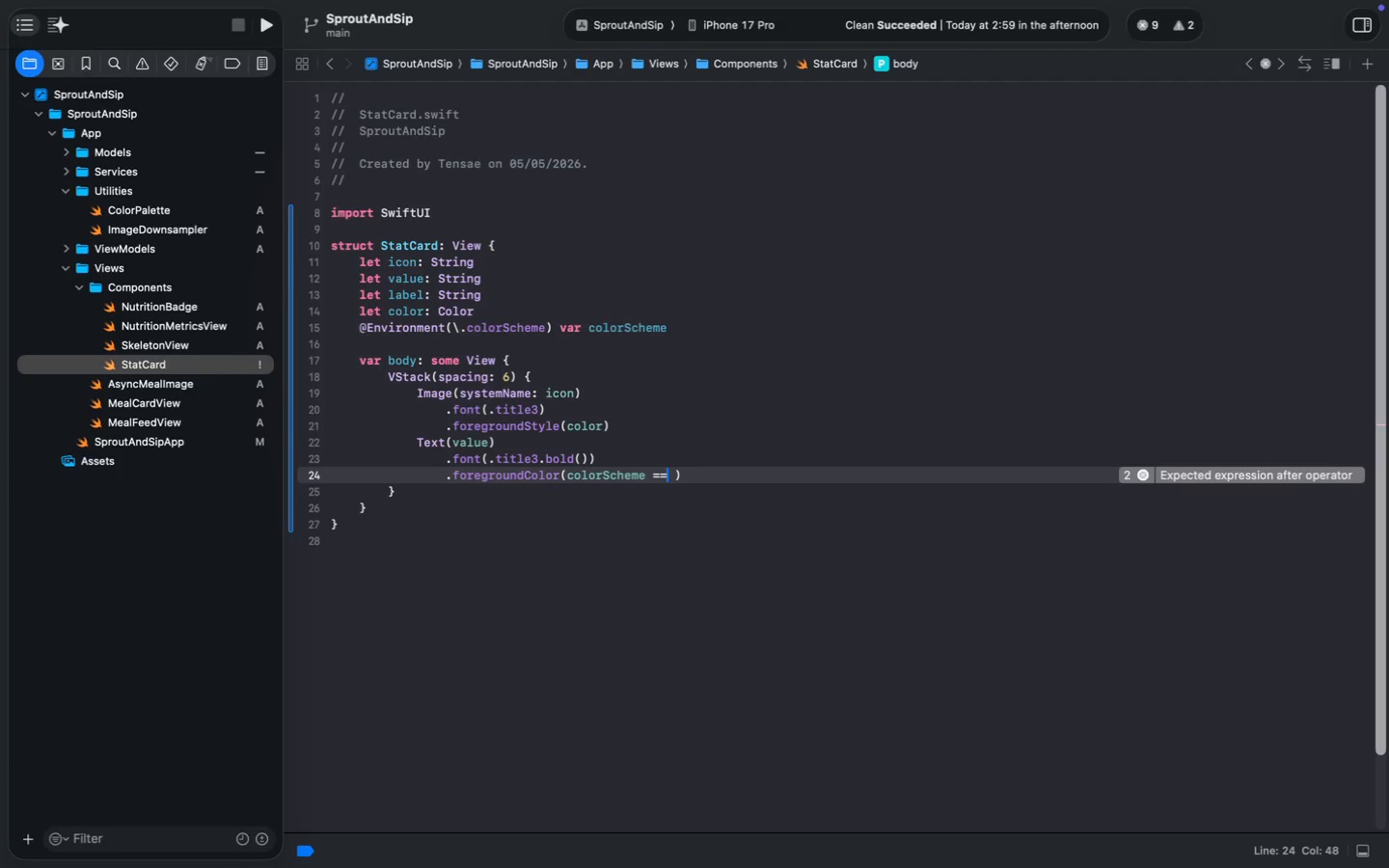 
key(ArrowRight)
 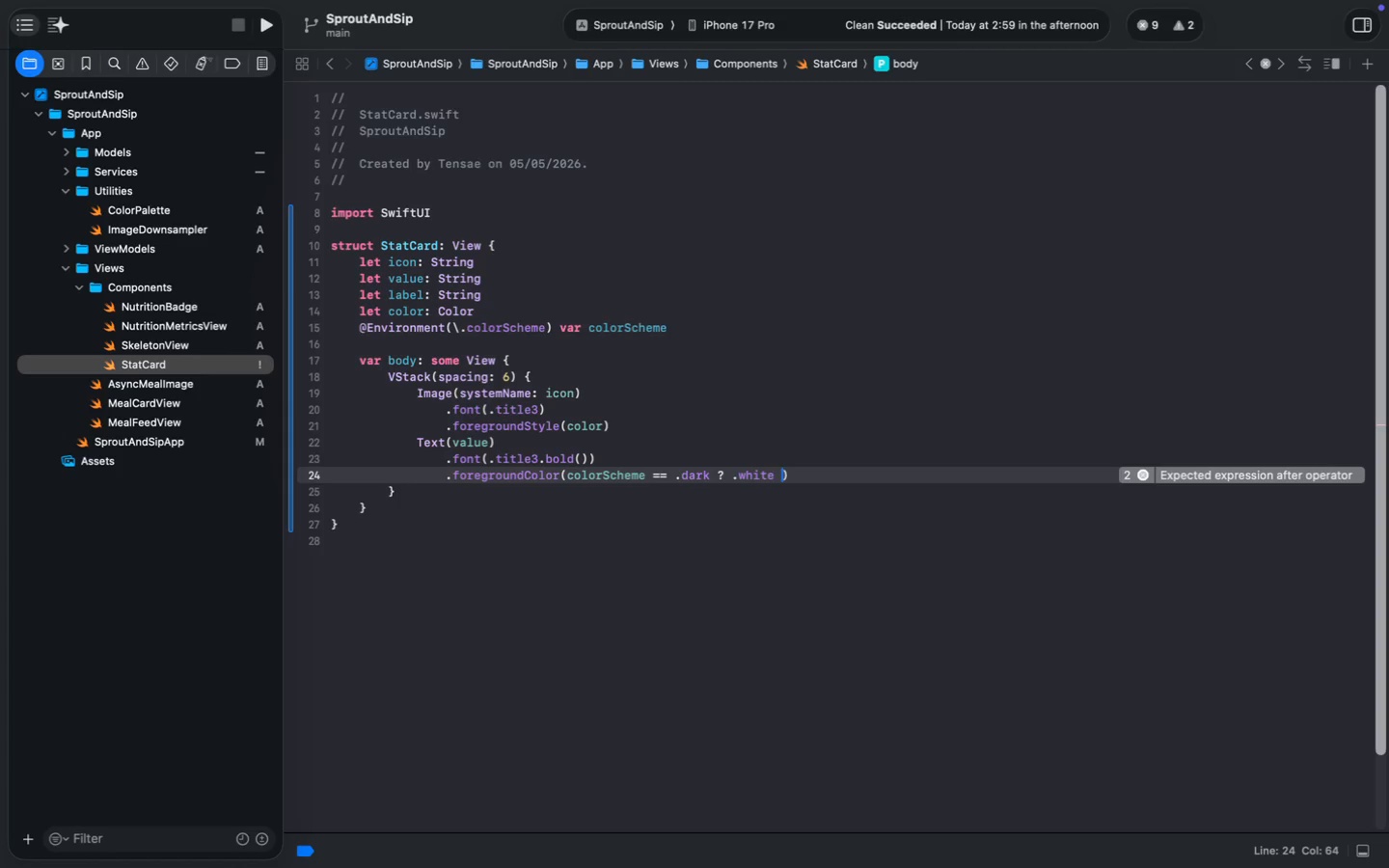 
type(.dark ? .white : .text)
 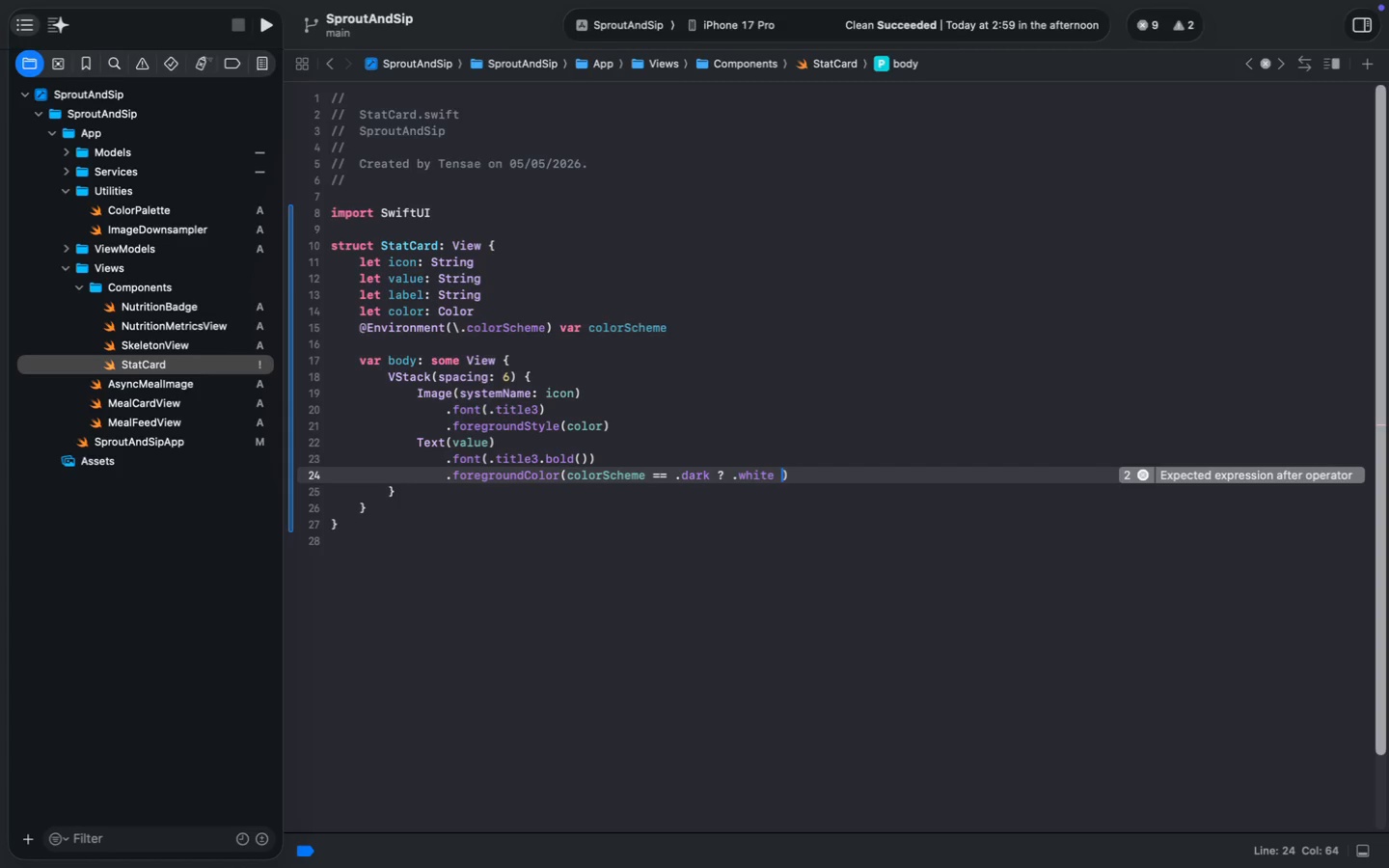 
key(Enter)
 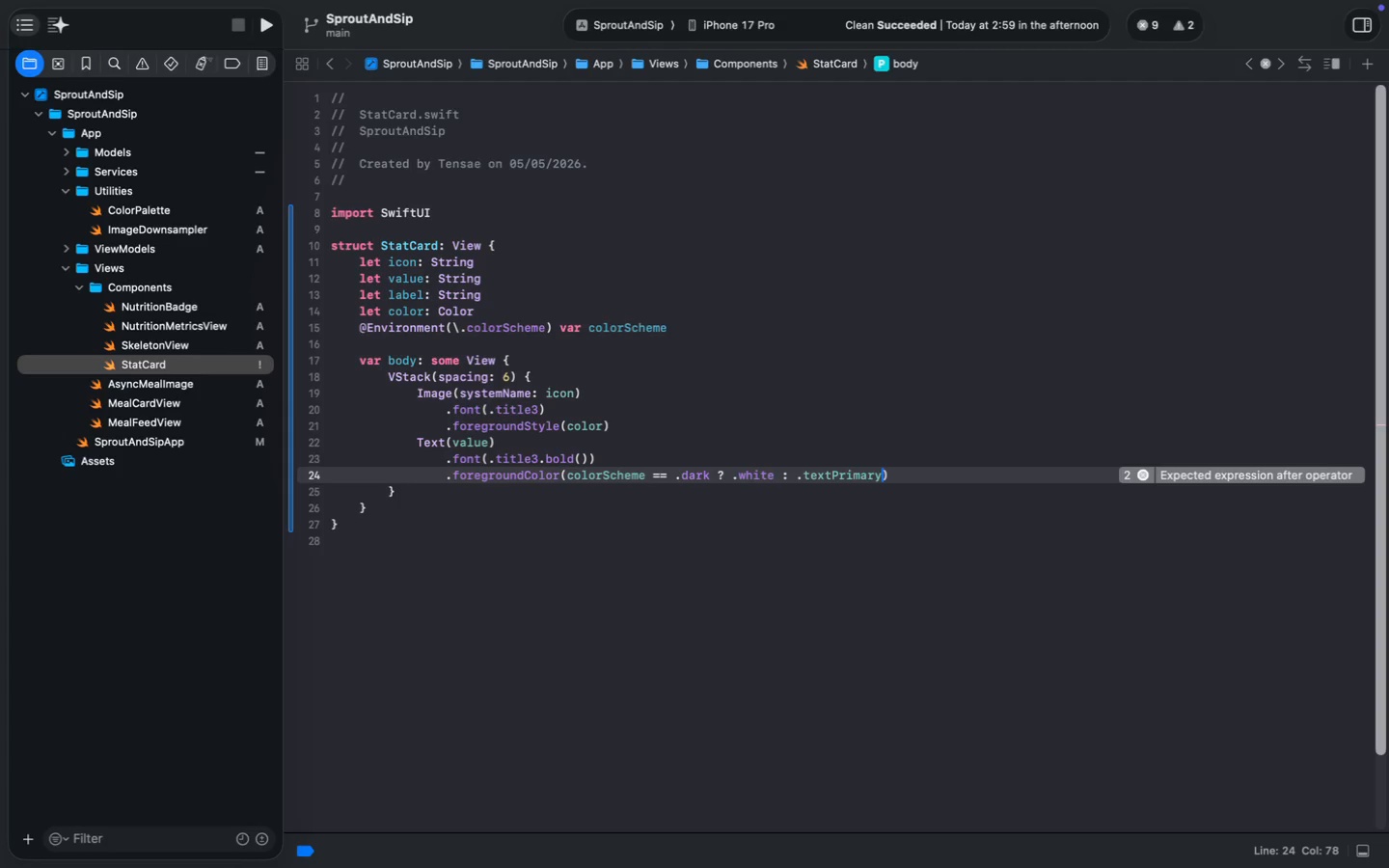 
key(ArrowRight)
 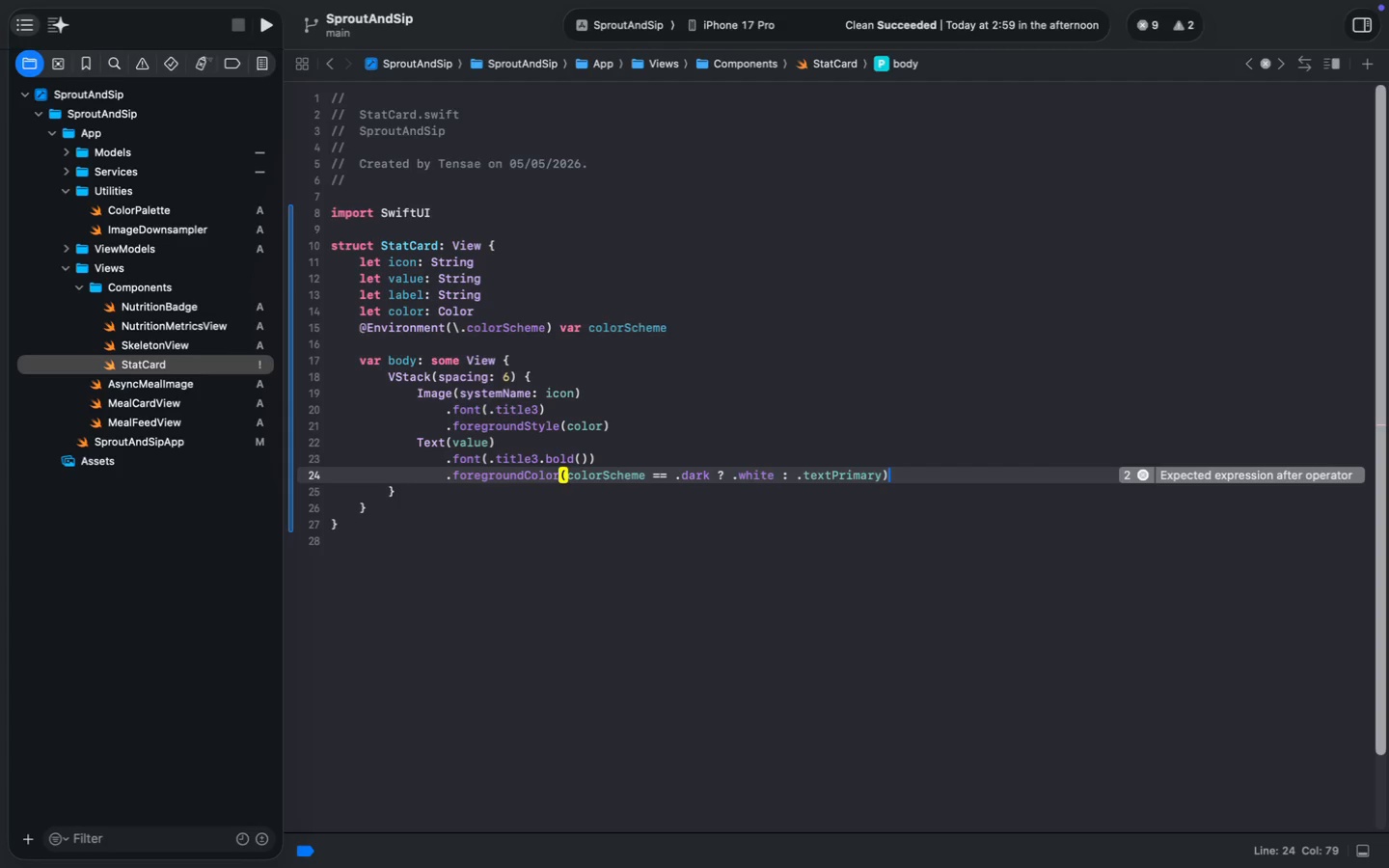 
key(Enter)
 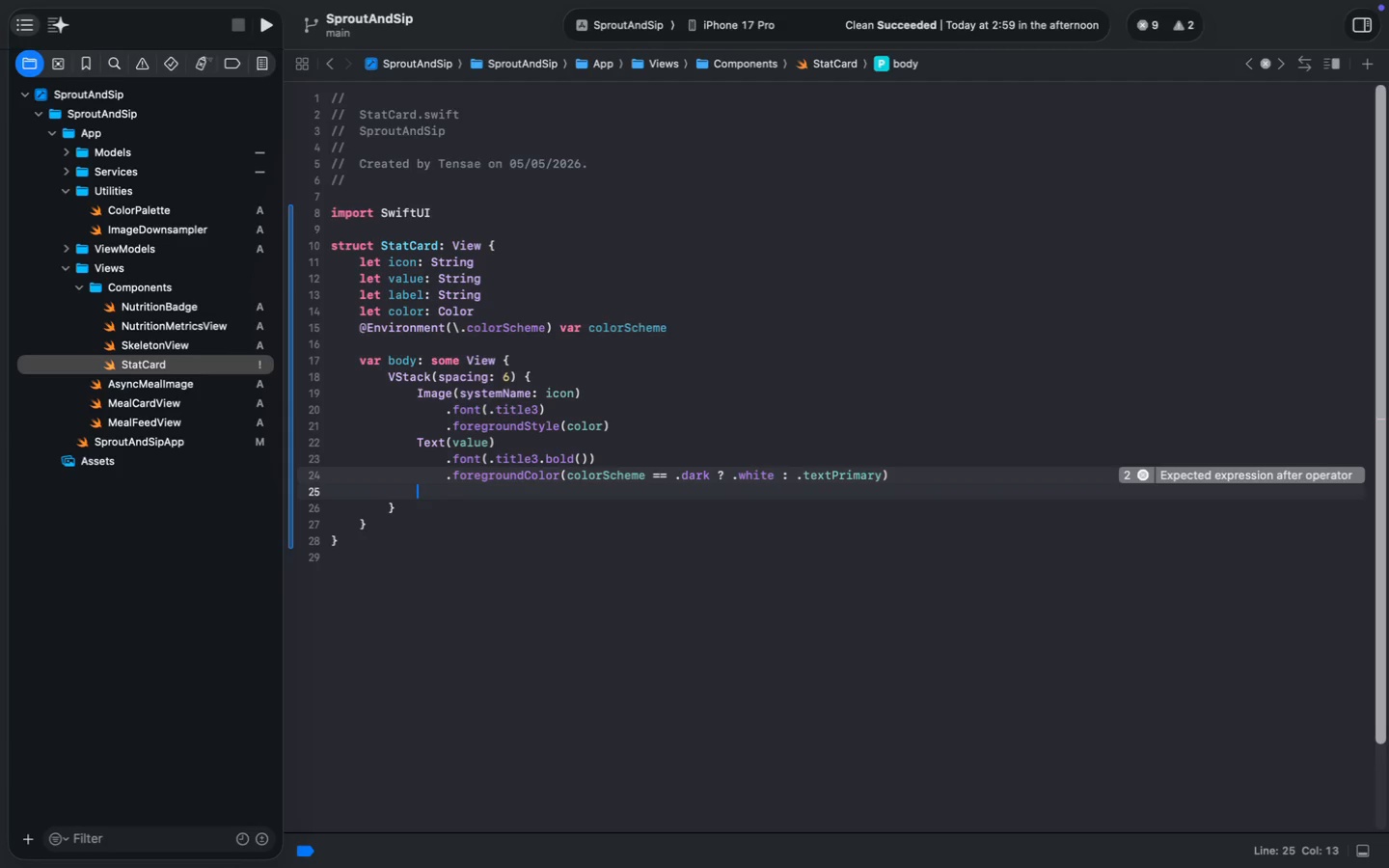 
type(Txt()
key(Backspace)
key(Backspace)
key(Backspace)
type(ext(label)
 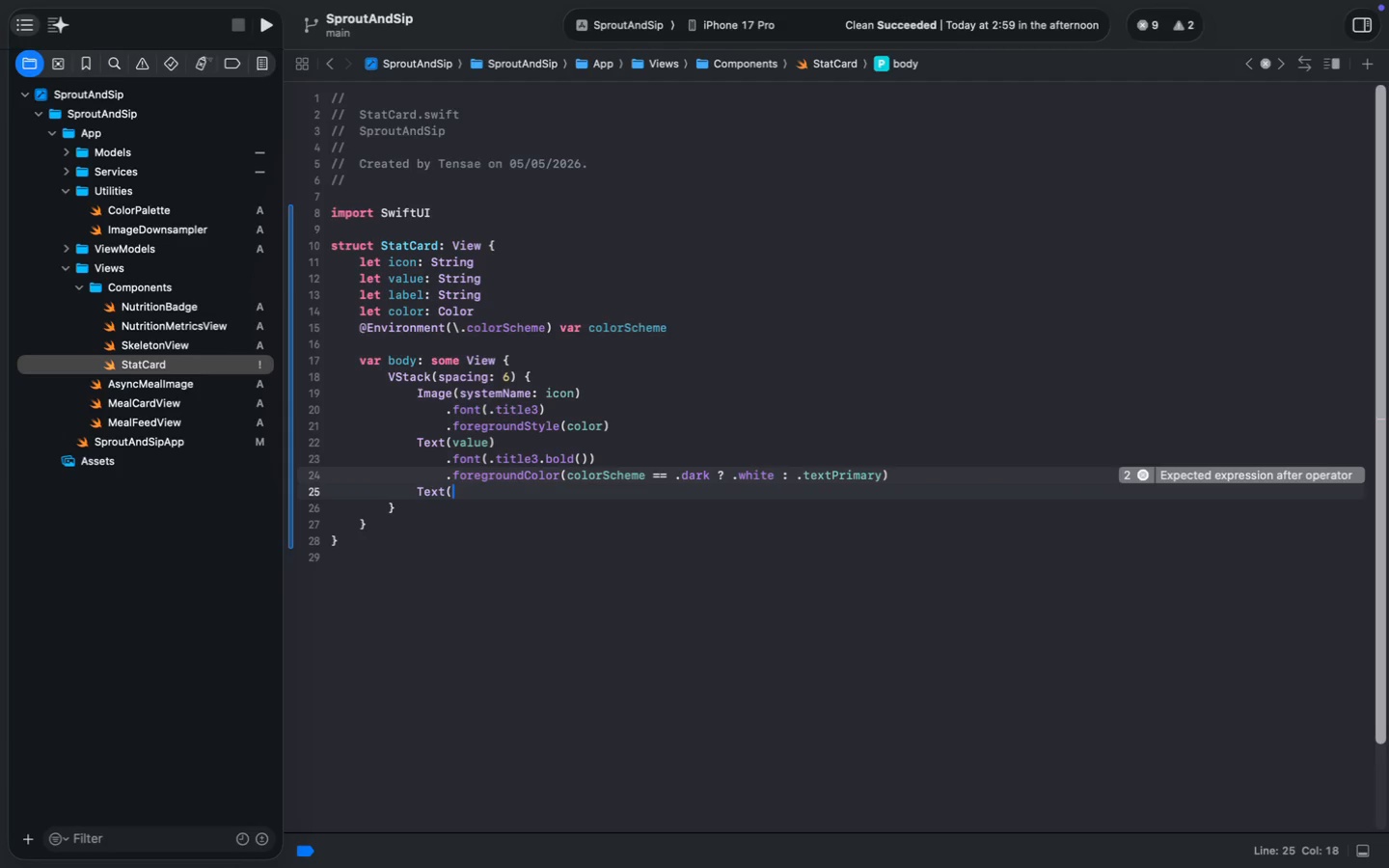 
key(ArrowUp)
 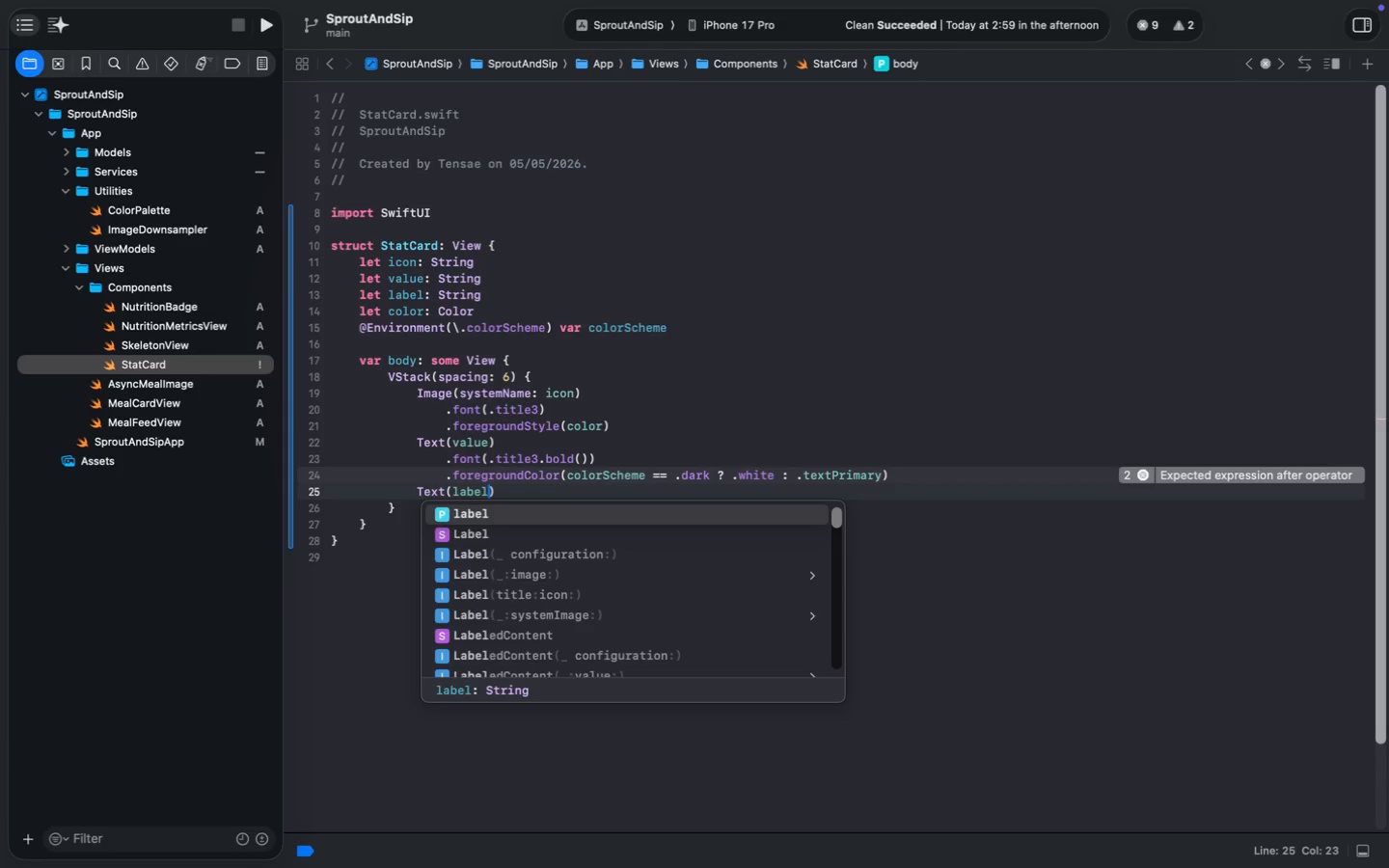 
key(ArrowRight)
 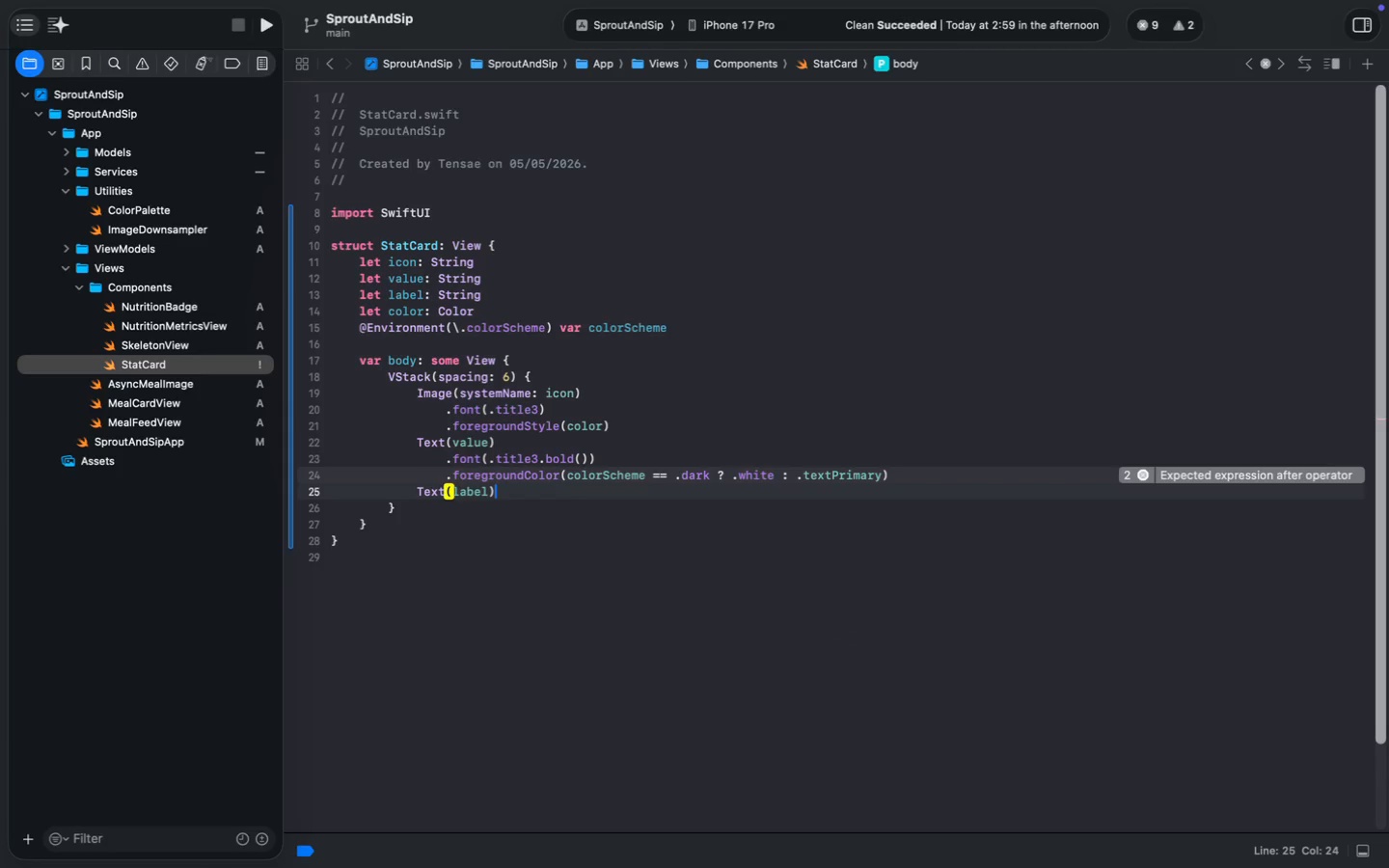 
key(Enter)
 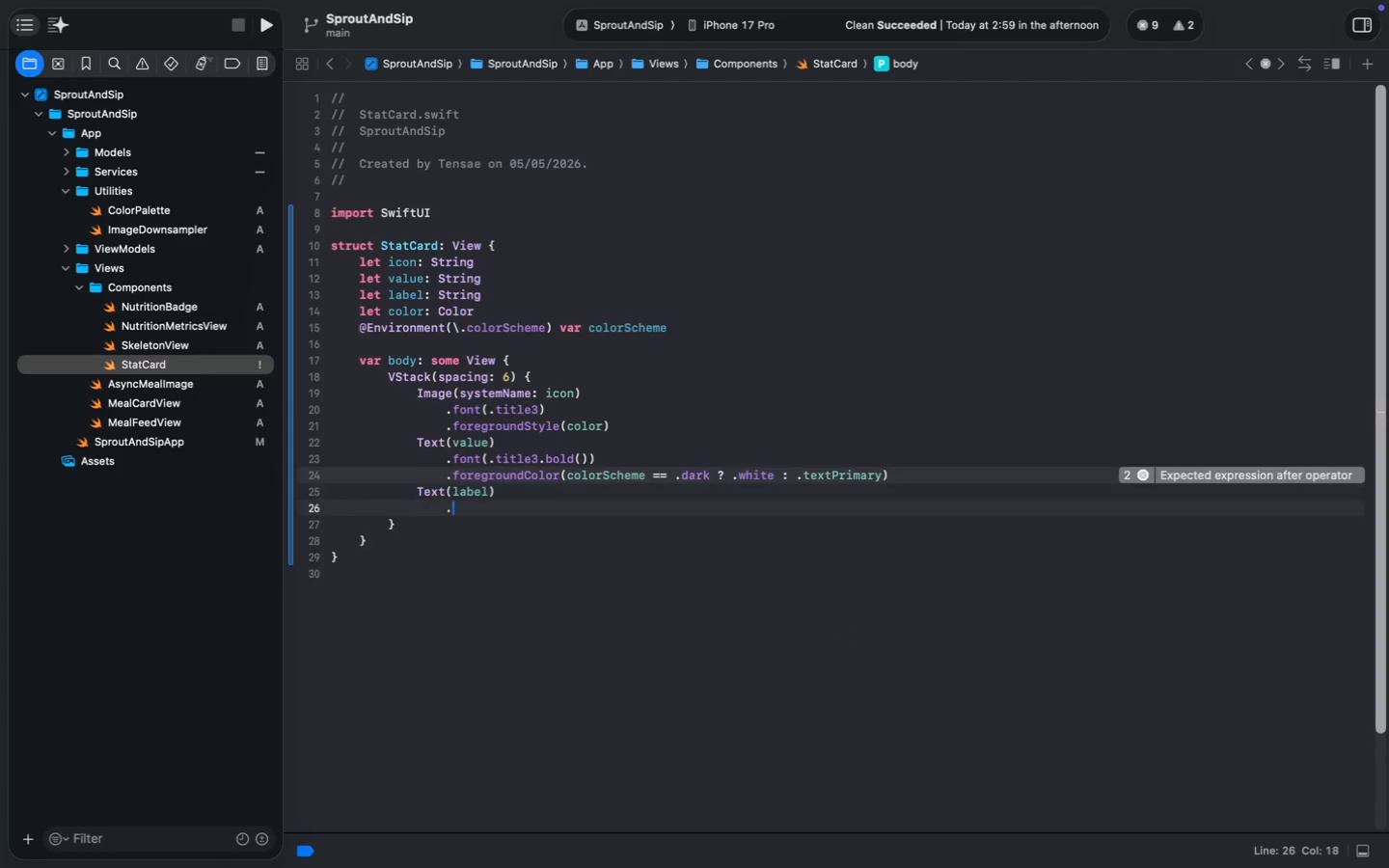 
type(.font(cap)
 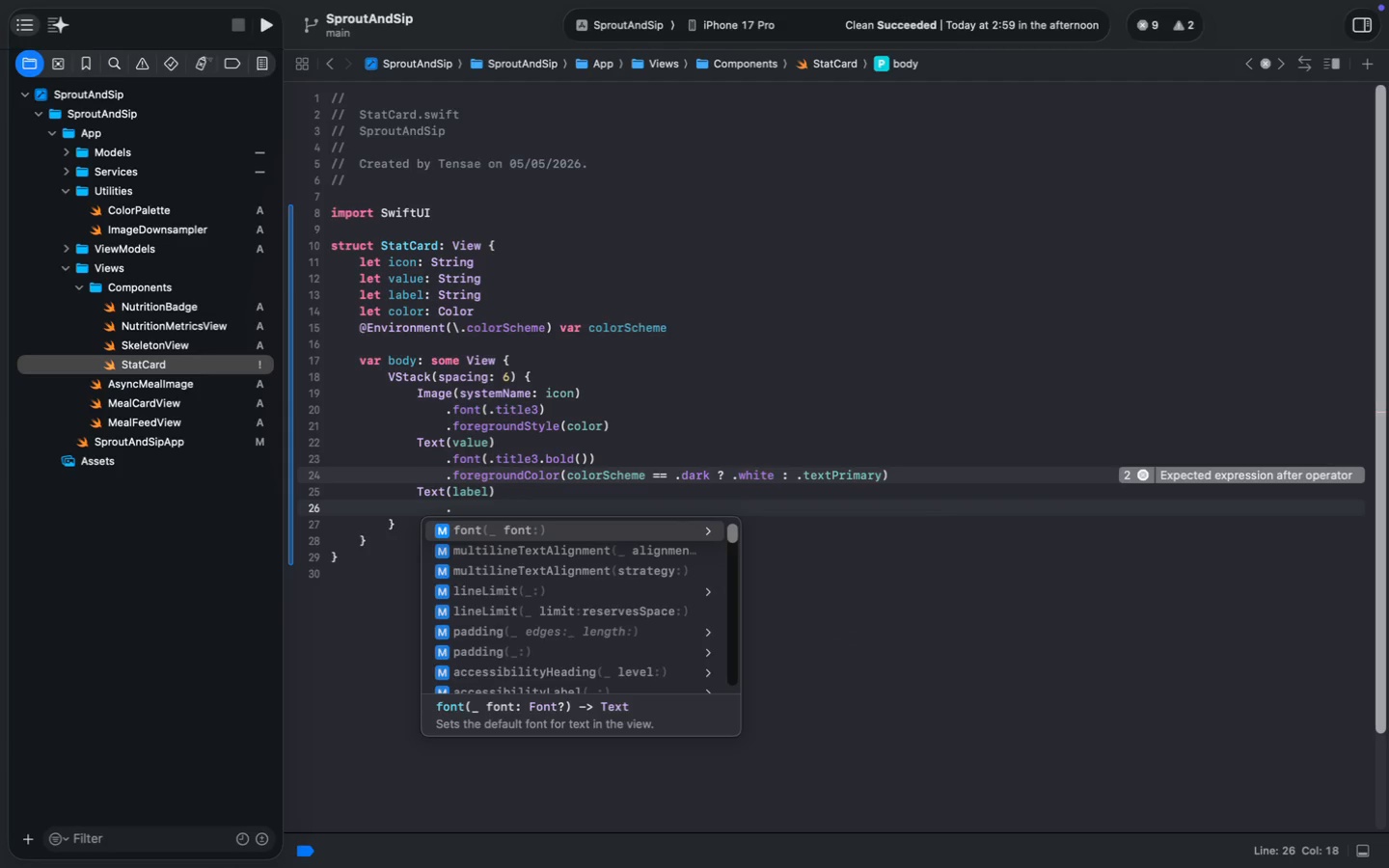 
key(ArrowLeft)
 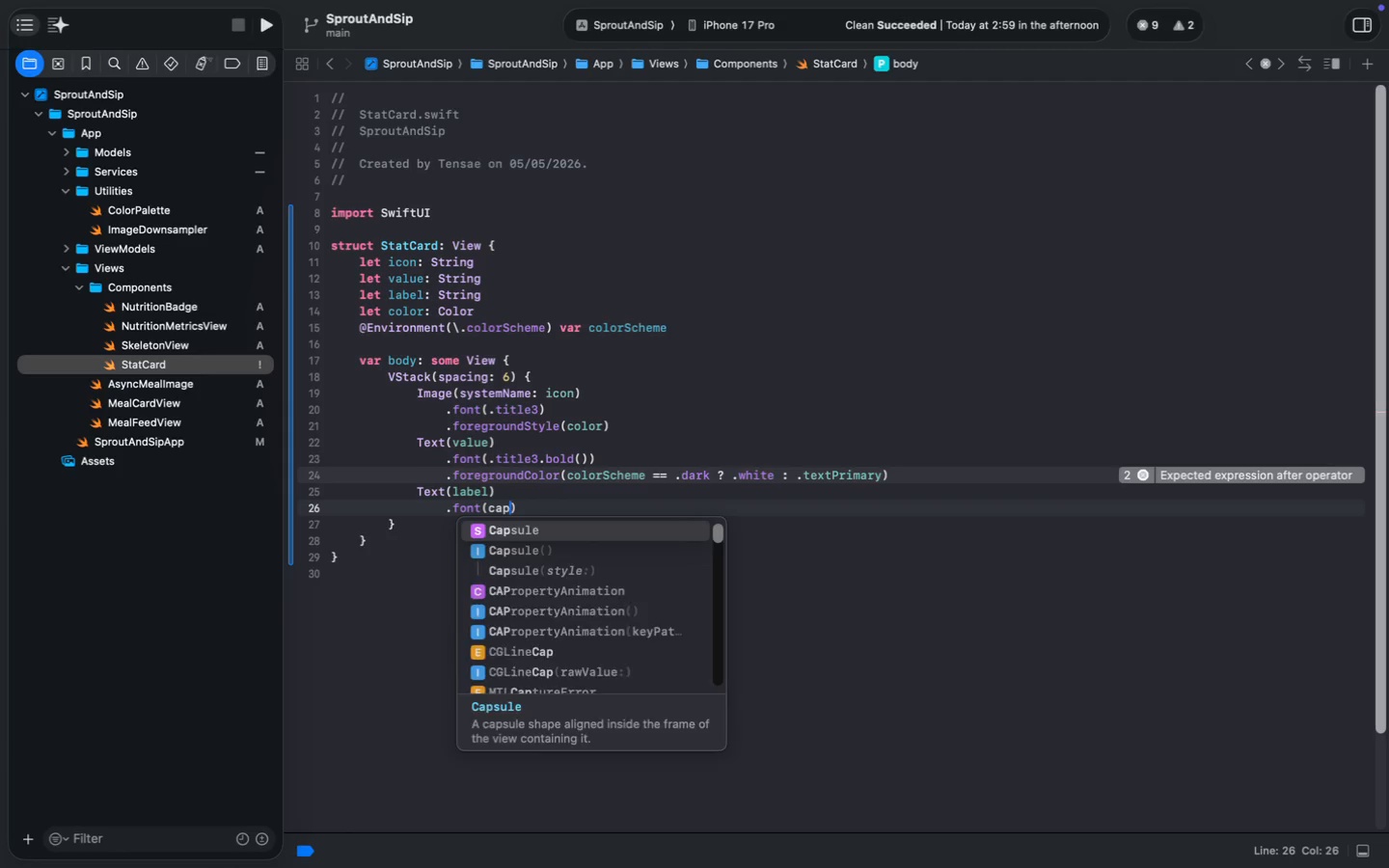 
key(ArrowLeft)
 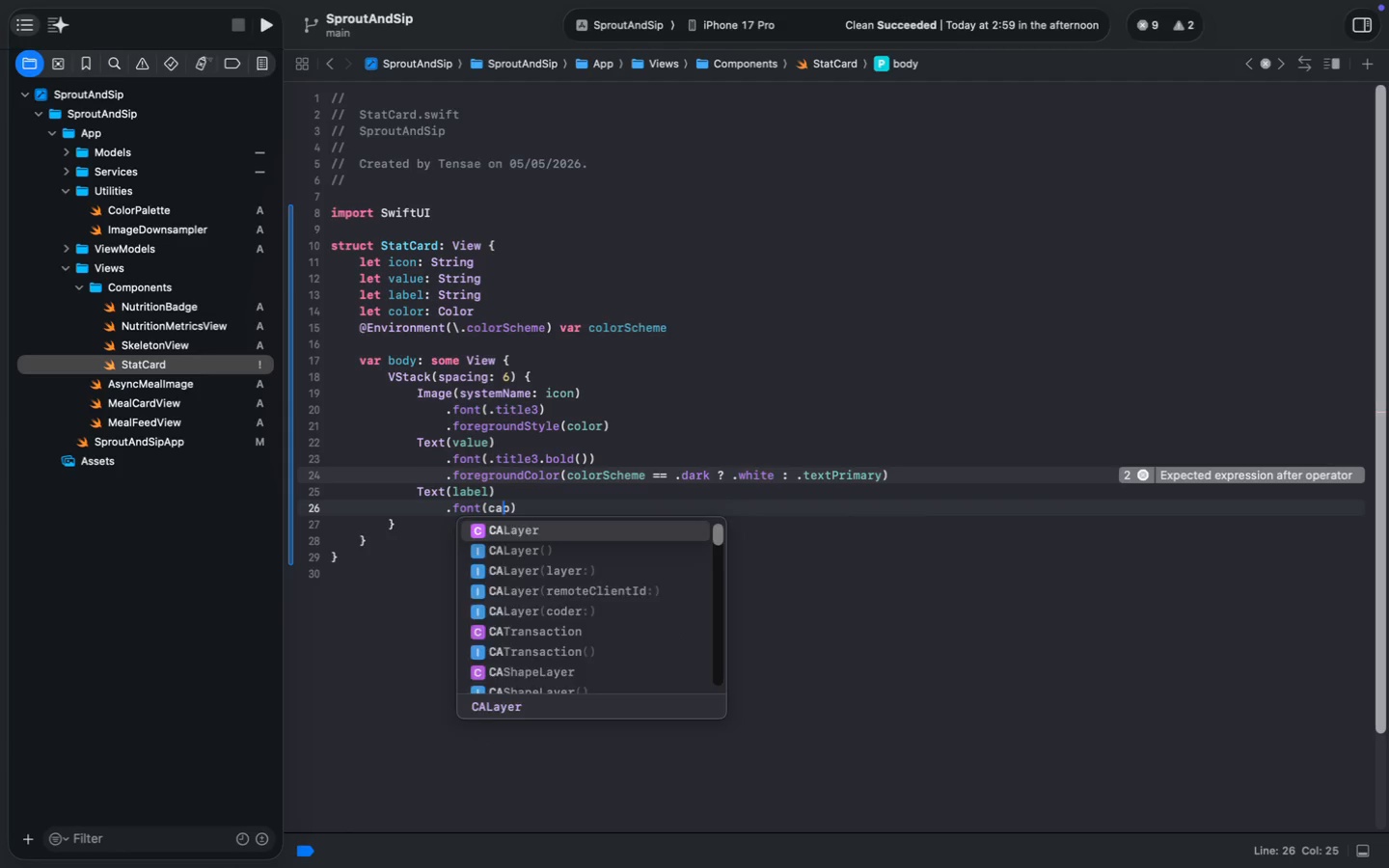 
key(ArrowLeft)
 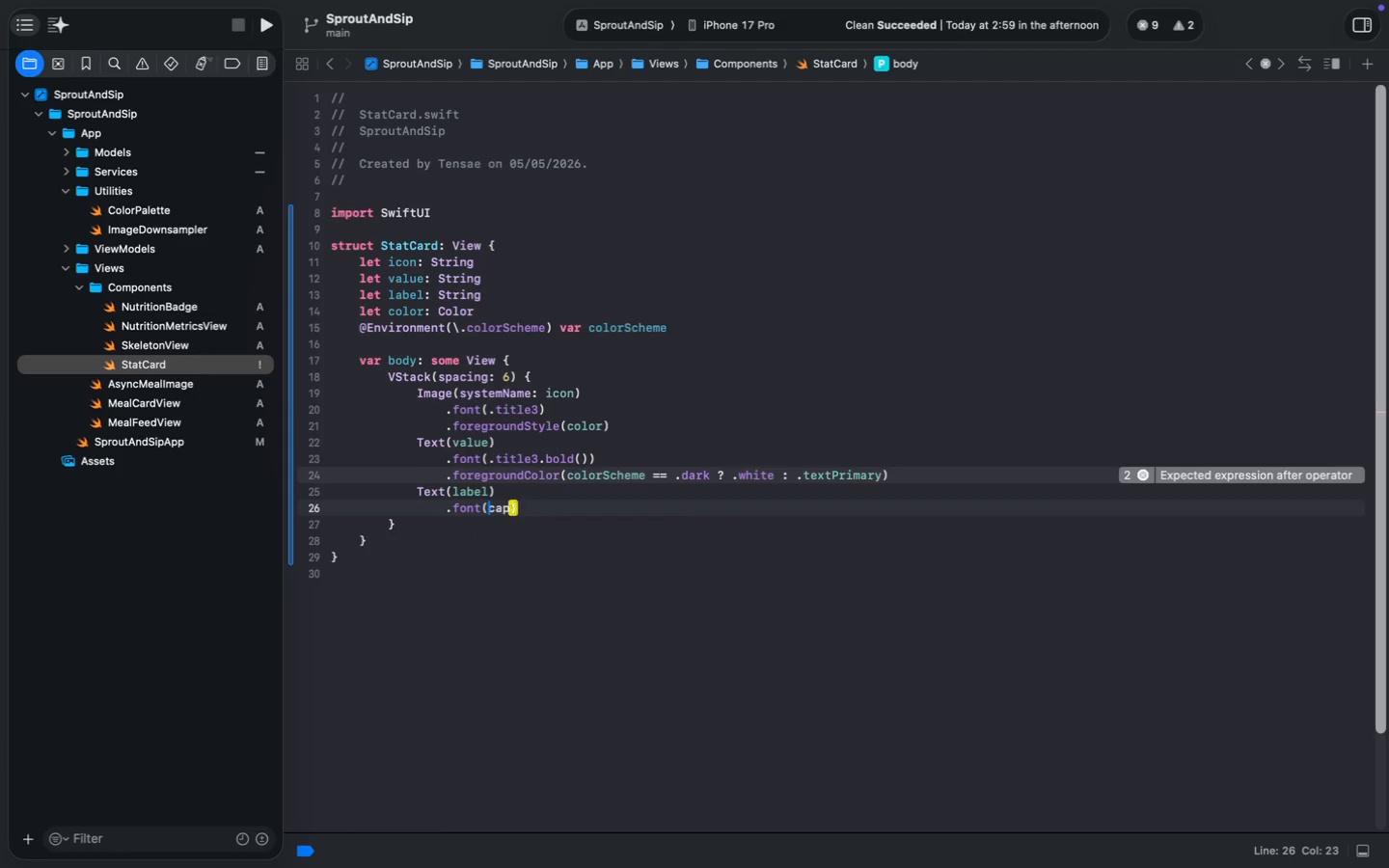 
key(Period)
 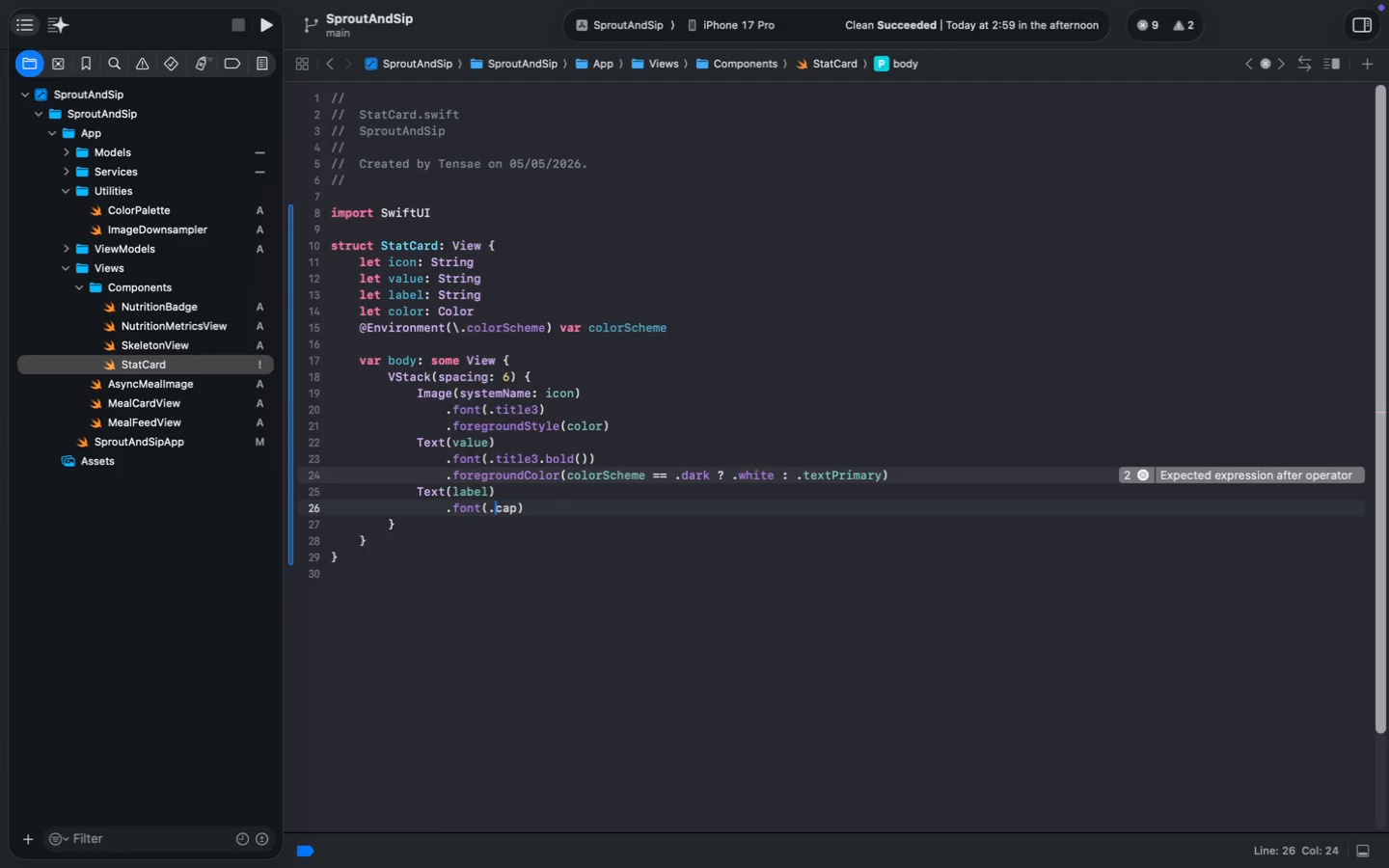 
key(Meta+ArrowRight)
 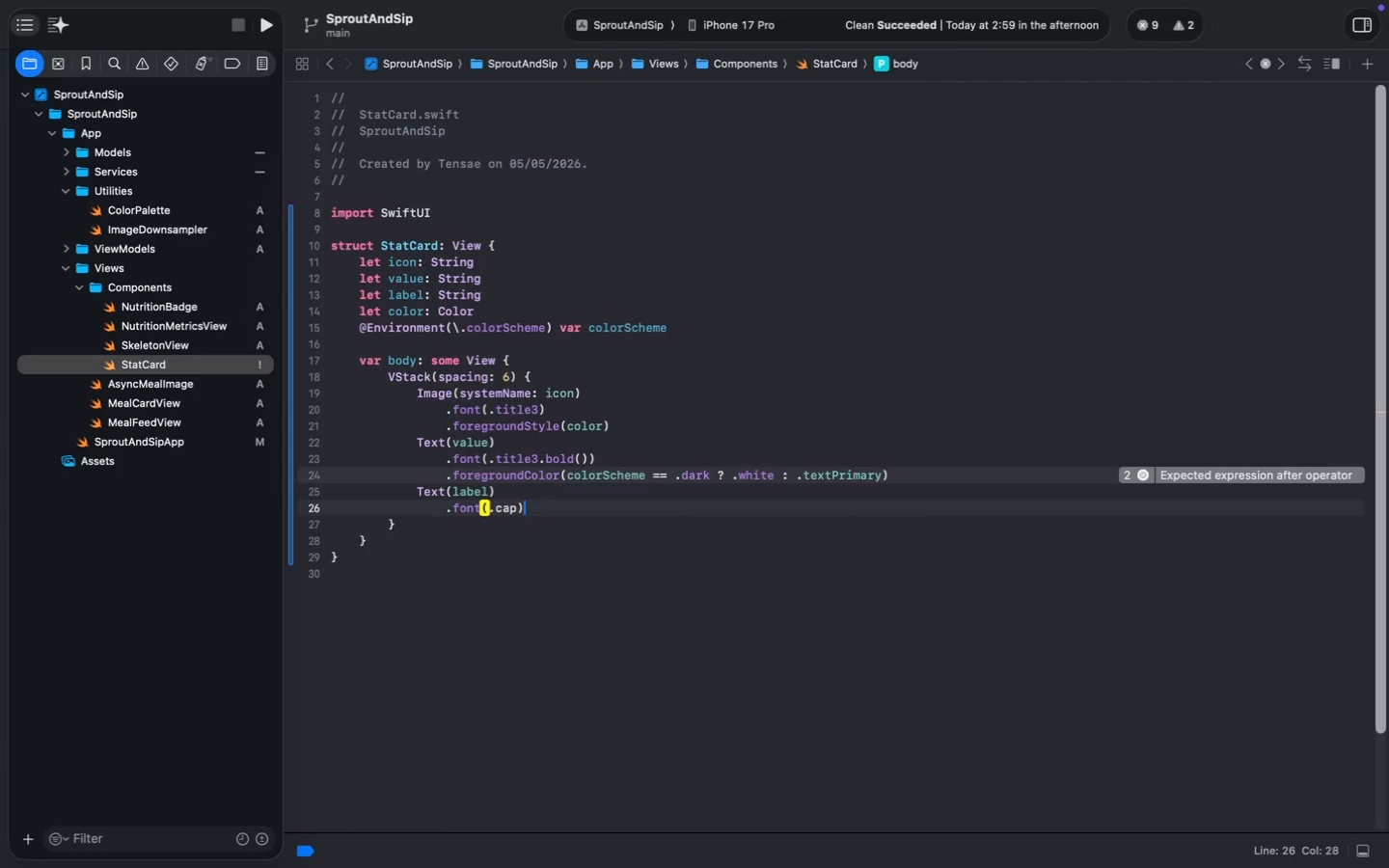 
key(ArrowLeft)
 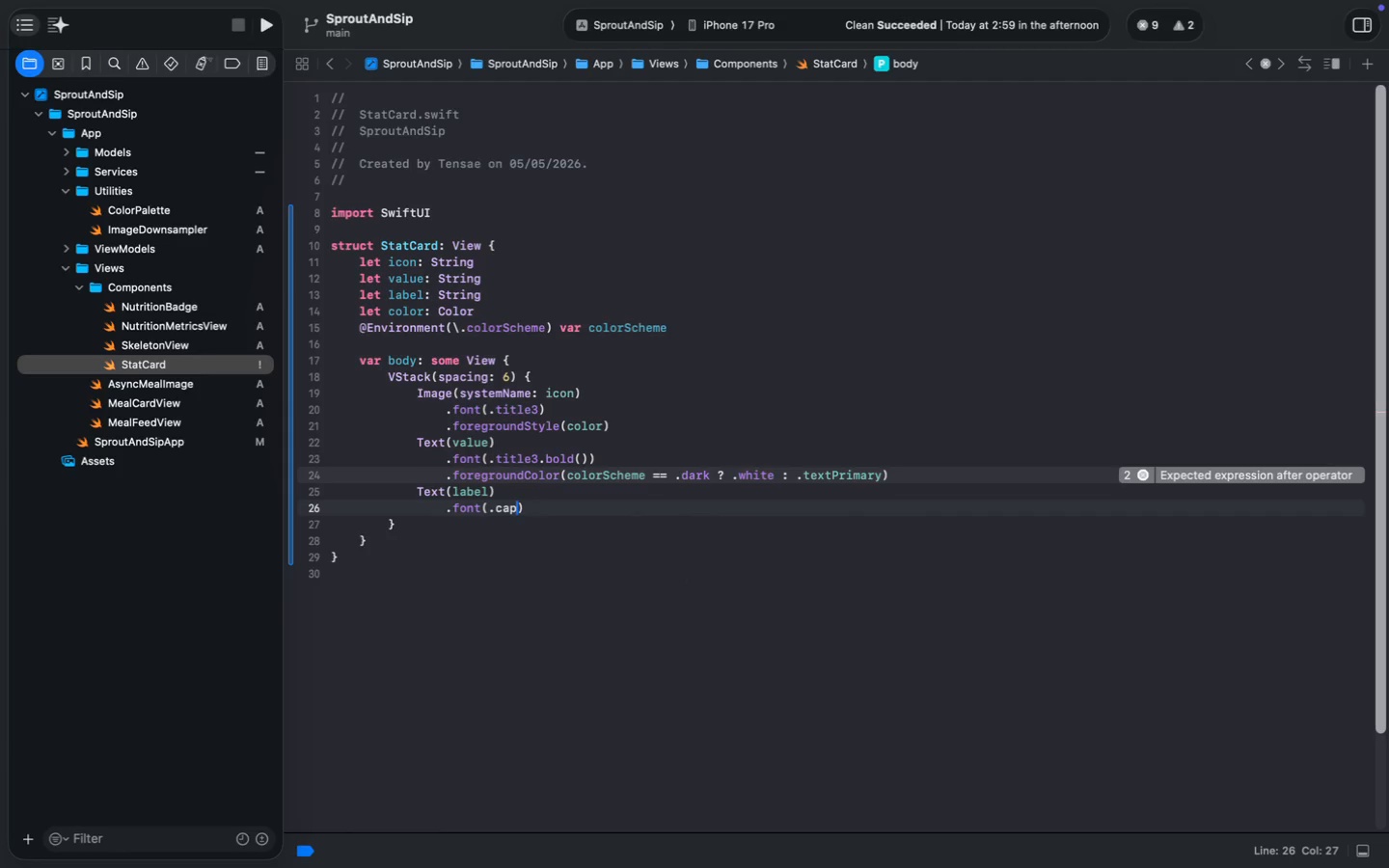 
type(ti)
 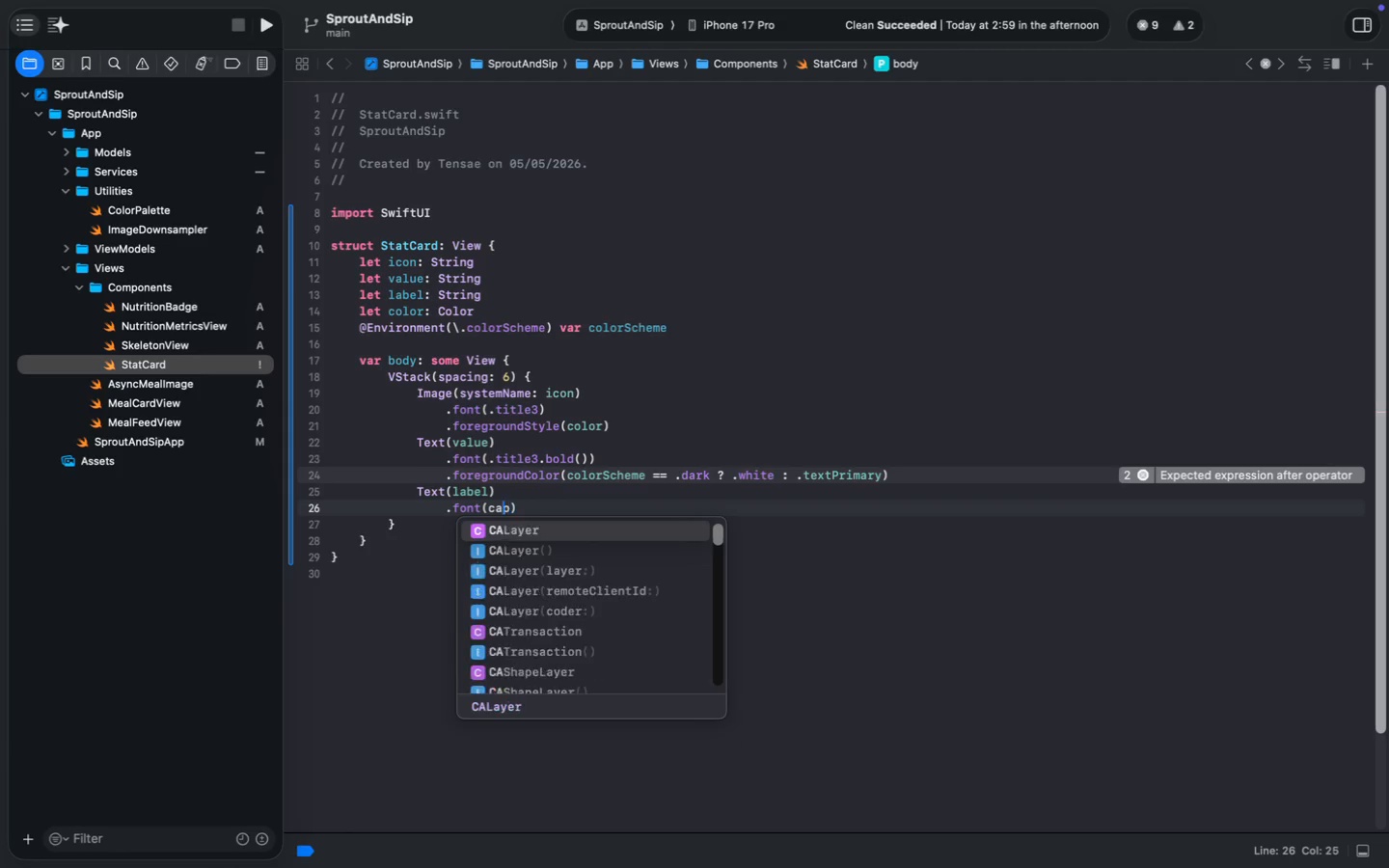 
key(Enter)
 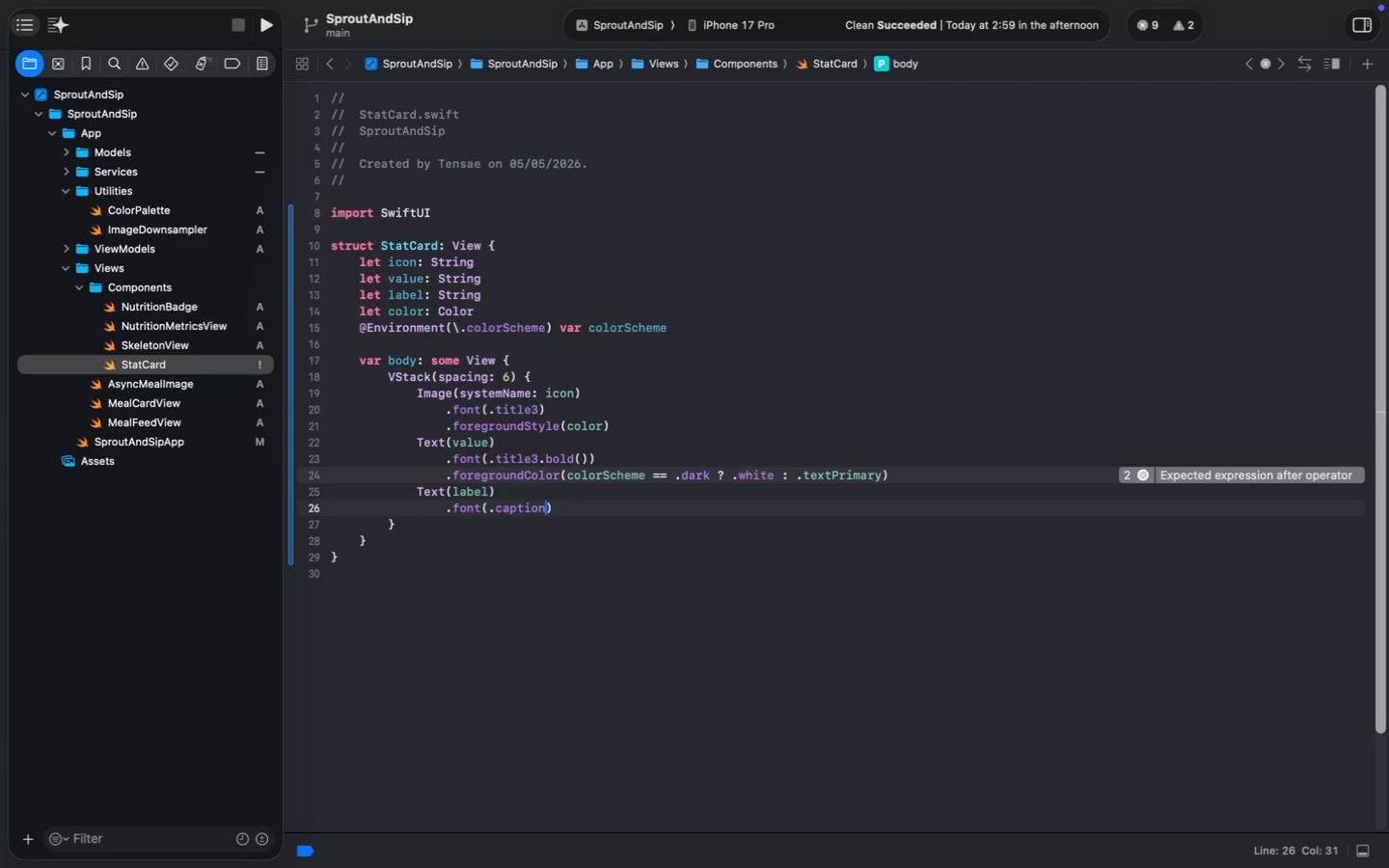 
key(ArrowRight)
 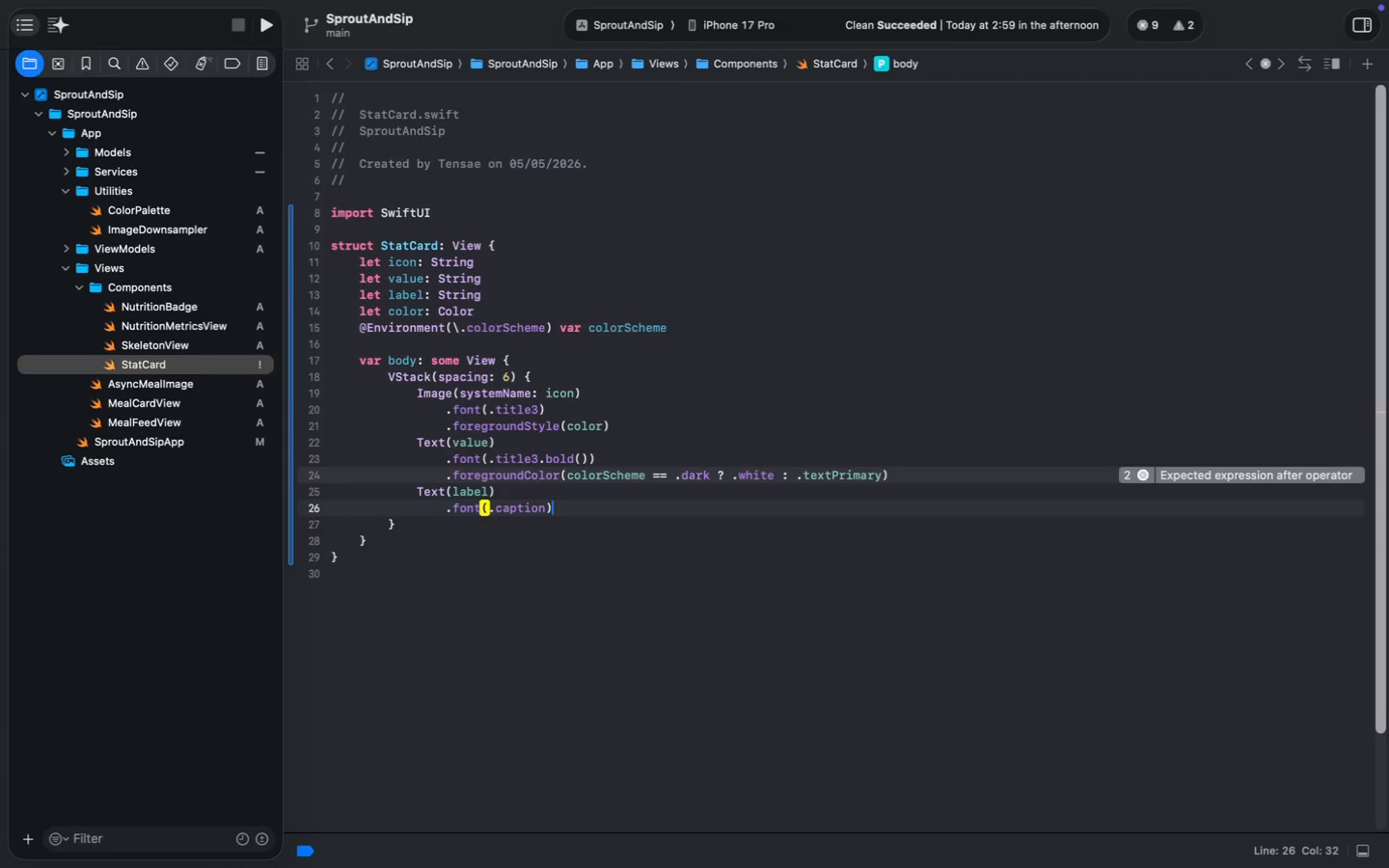 
key(Enter)
 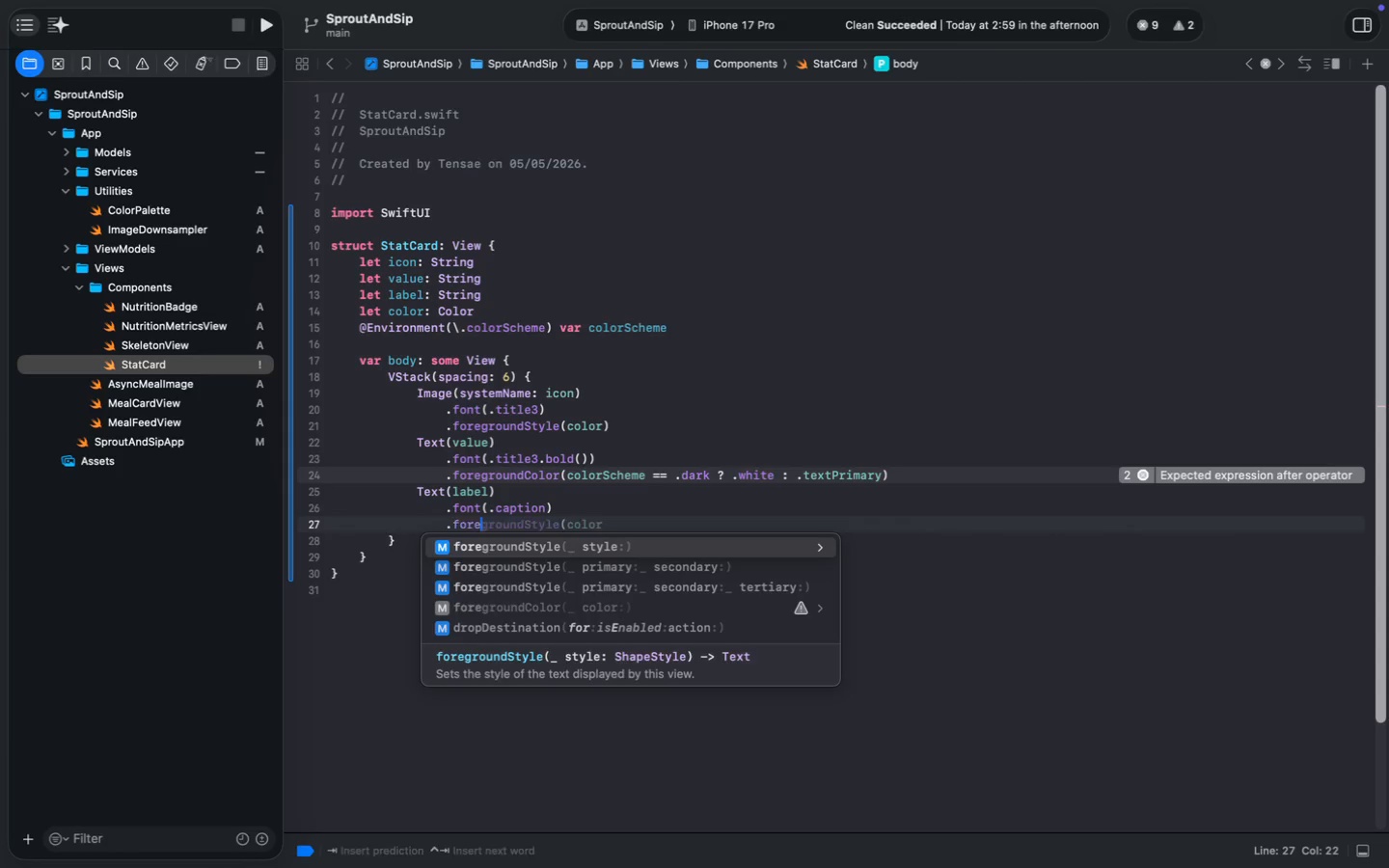 
type(.fore)
 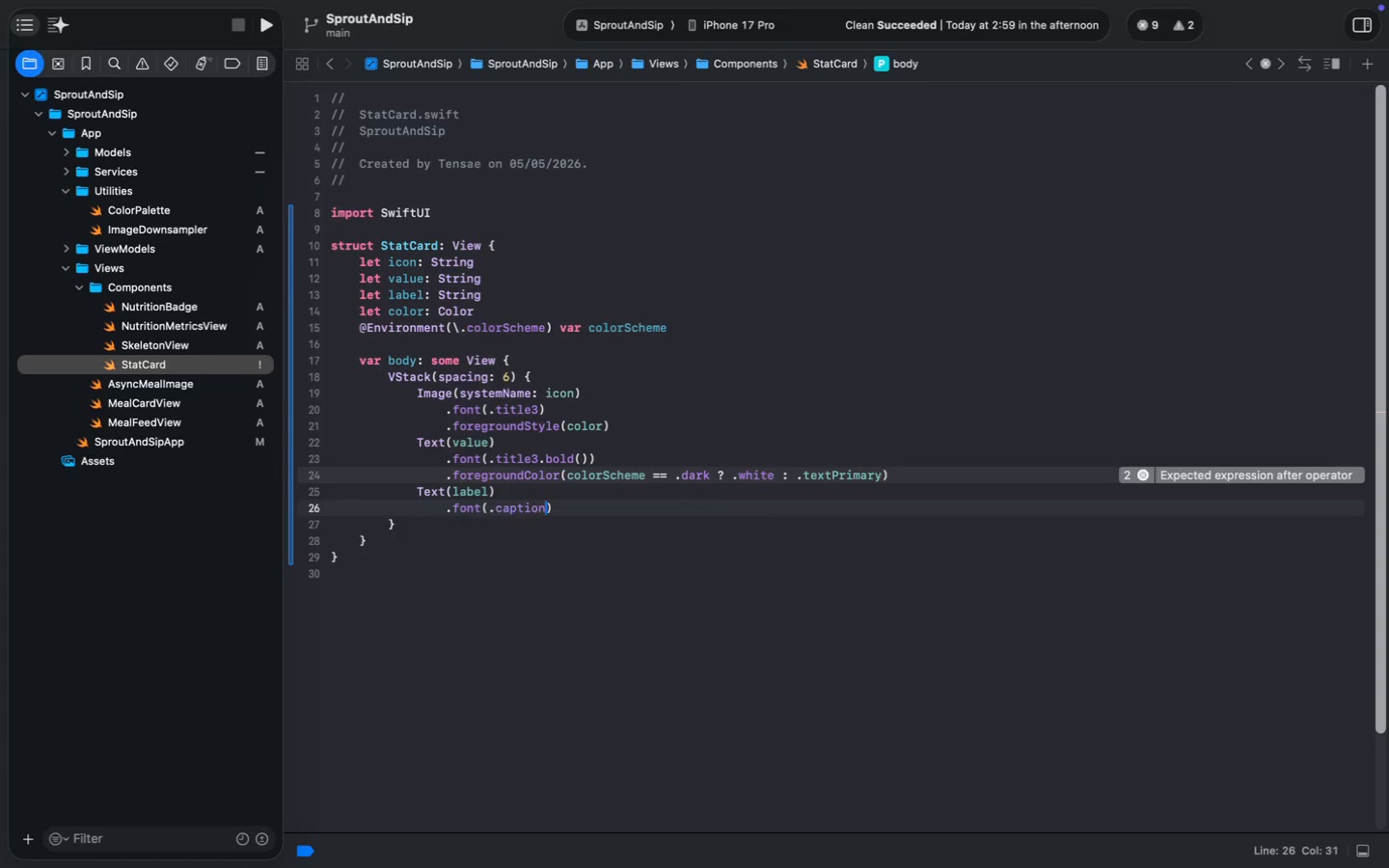 
key(ArrowDown)
 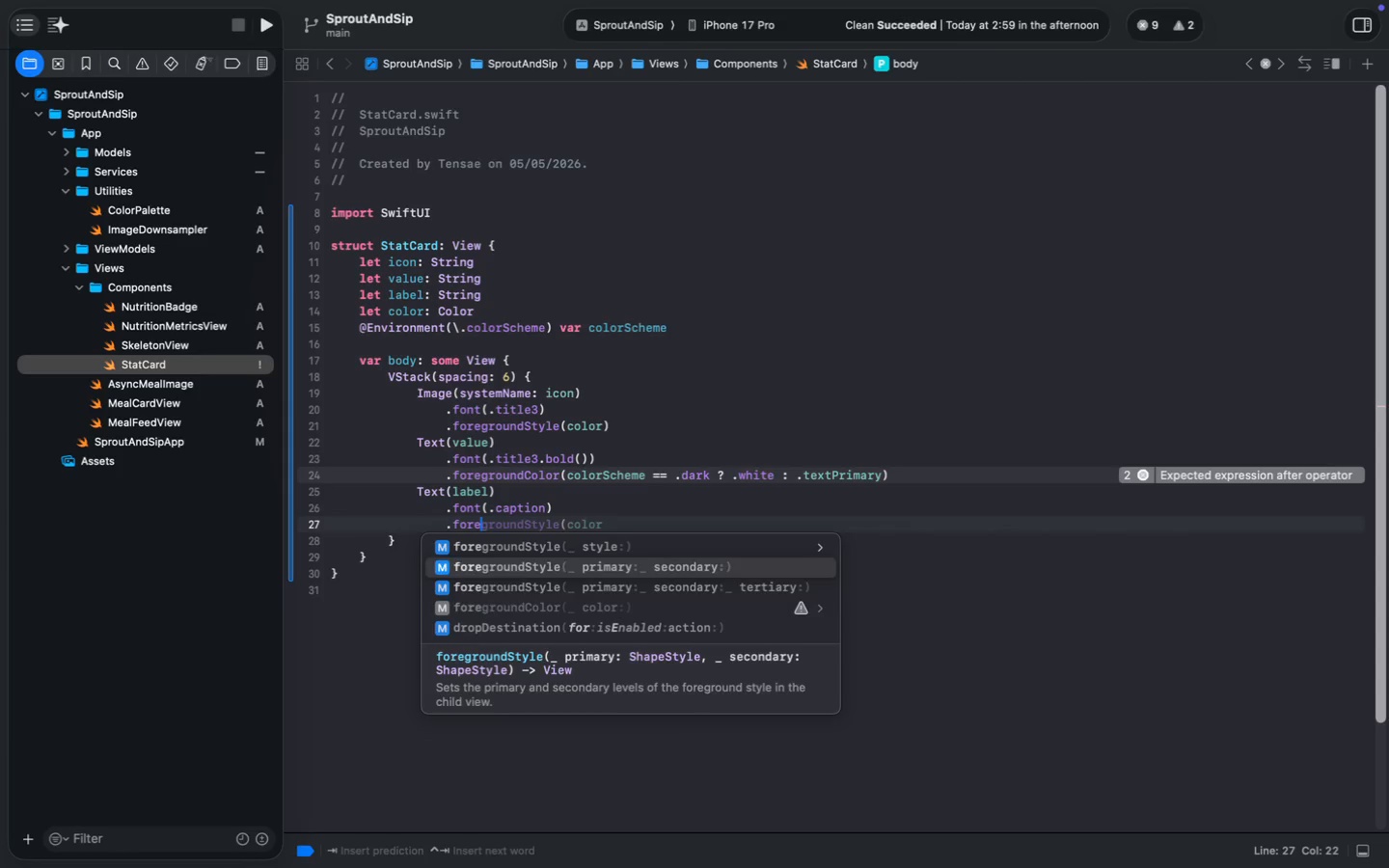 
key(ArrowDown)
 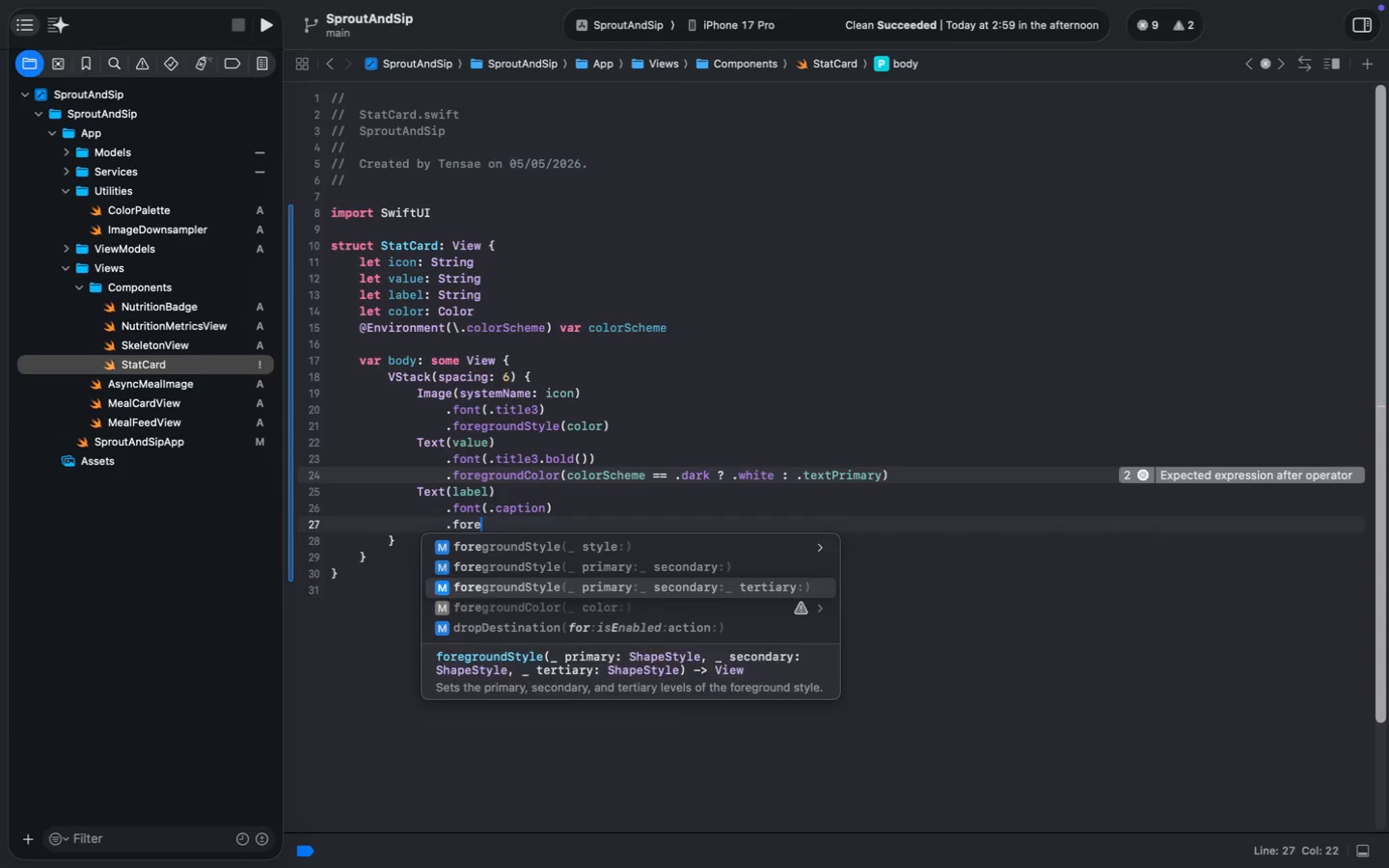 
key(ArrowDown)
 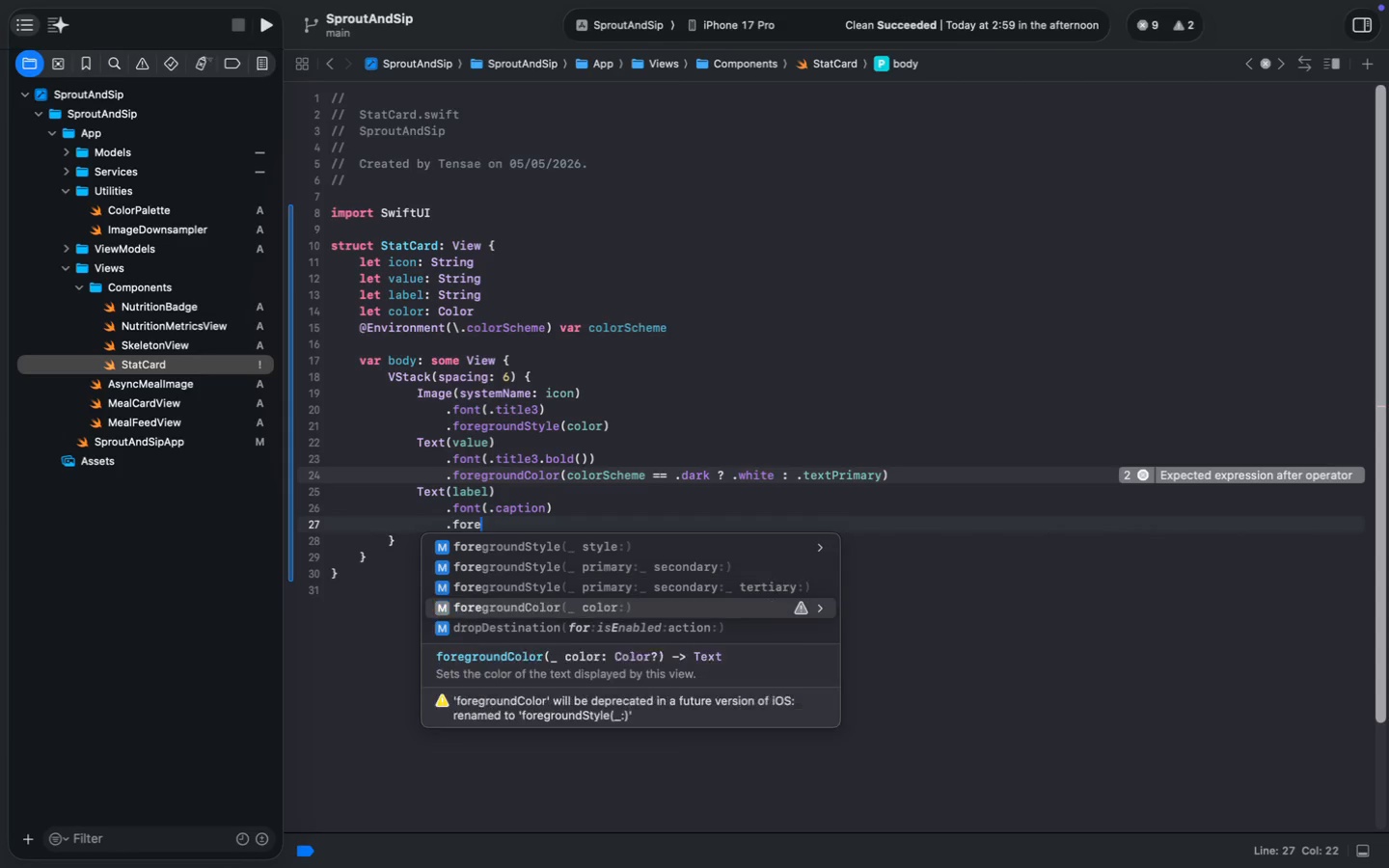 
key(Enter)
 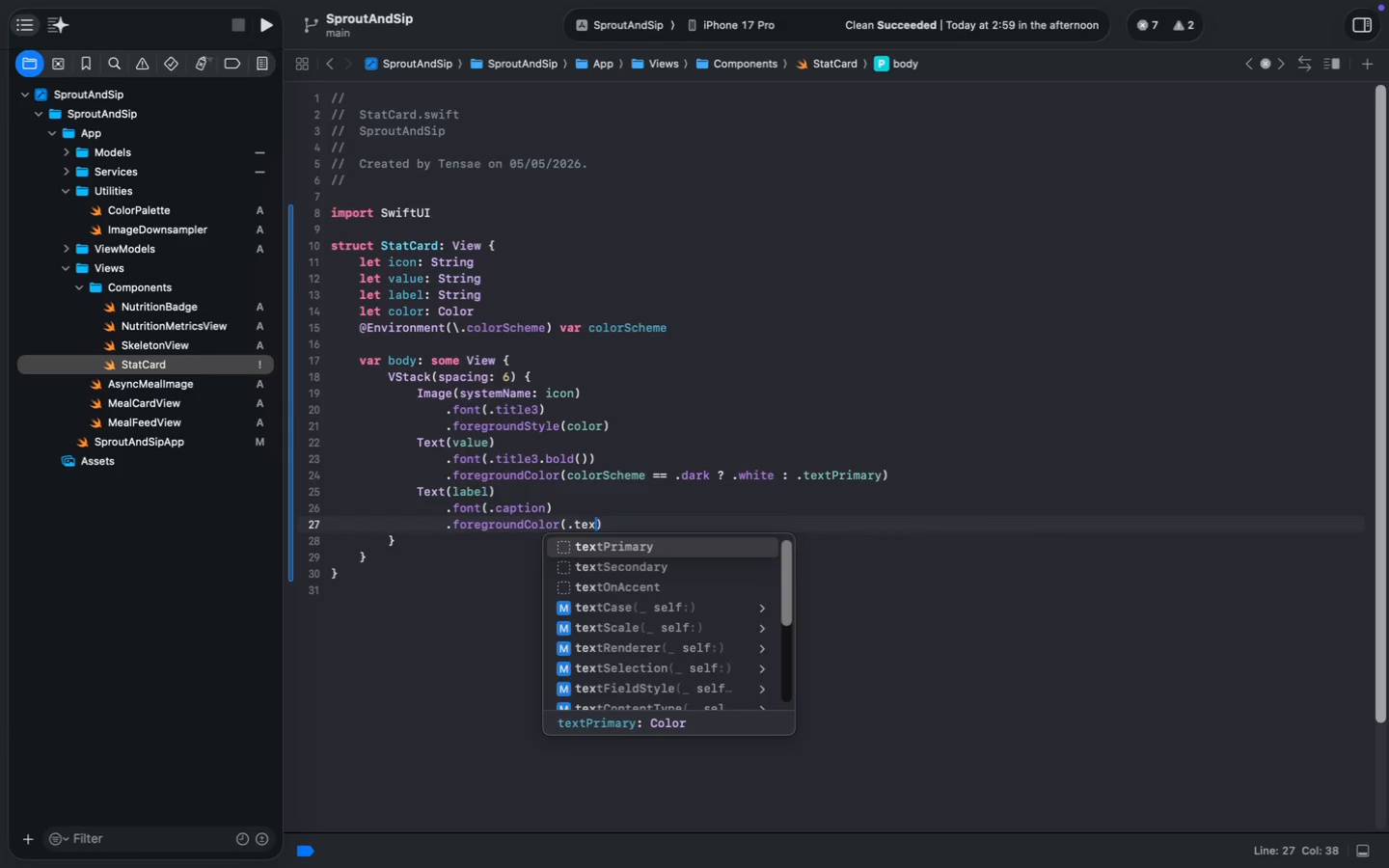 
type(.text)
 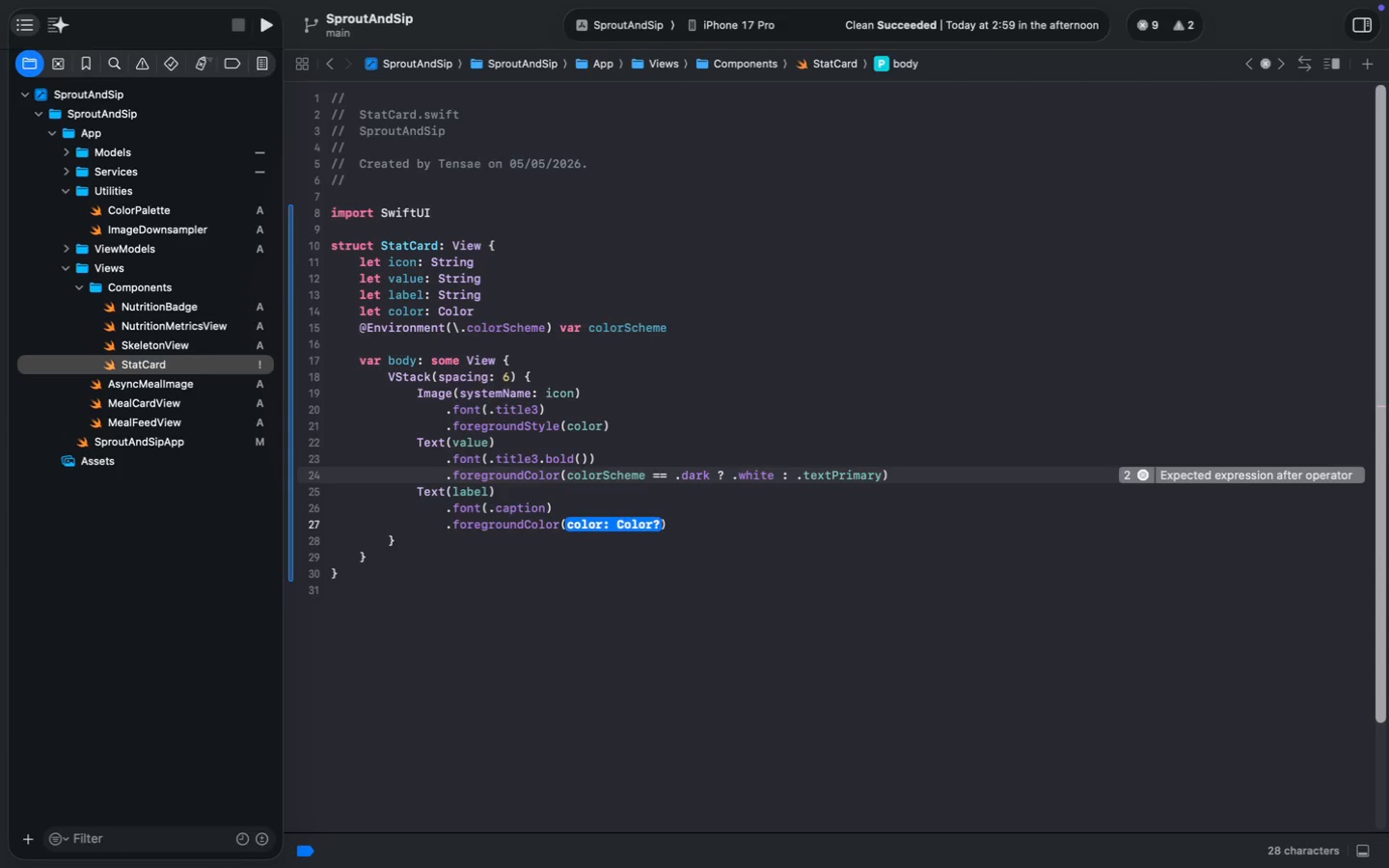 
key(ArrowDown)
 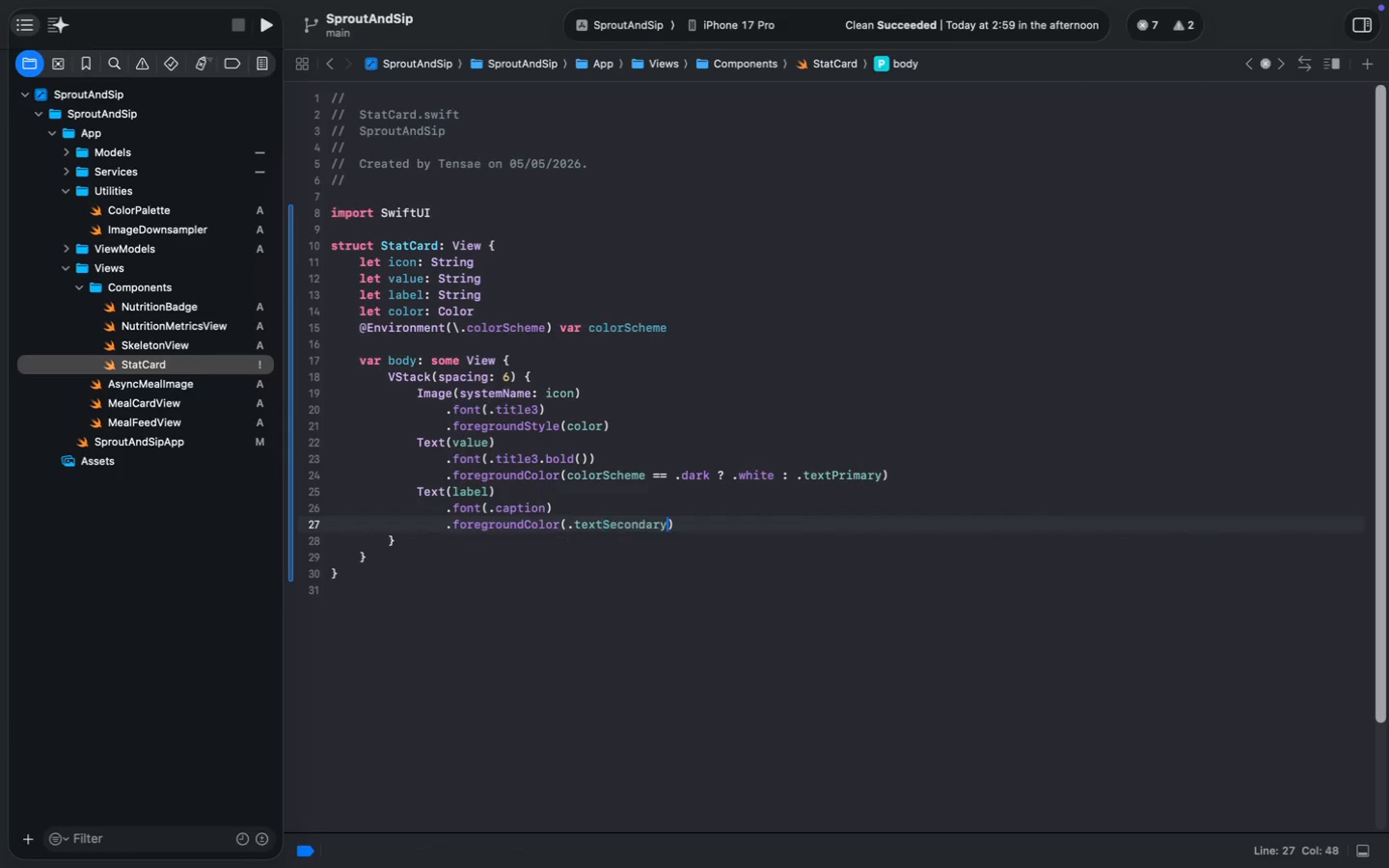 
key(Enter)
 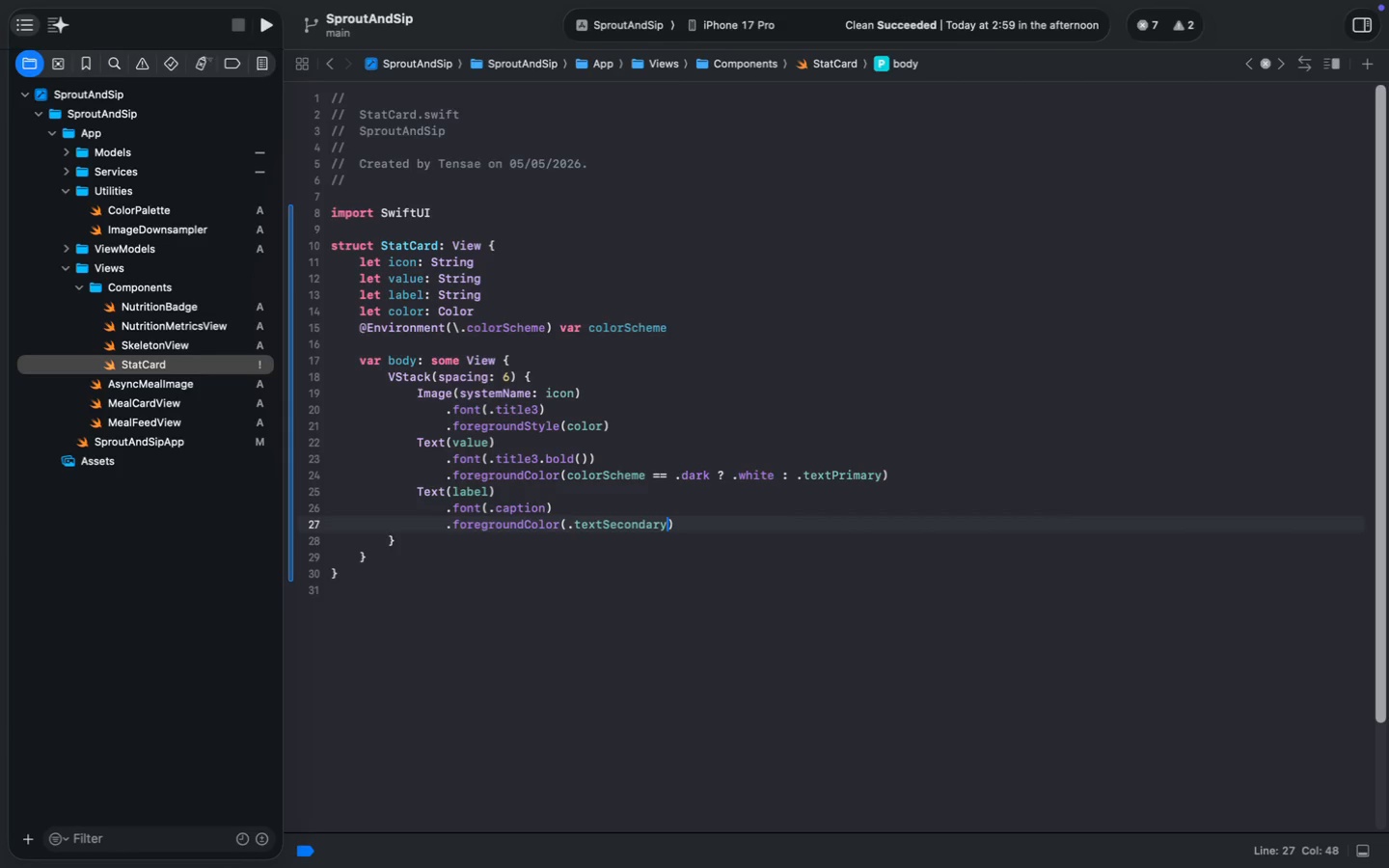 
key(ArrowDown)
 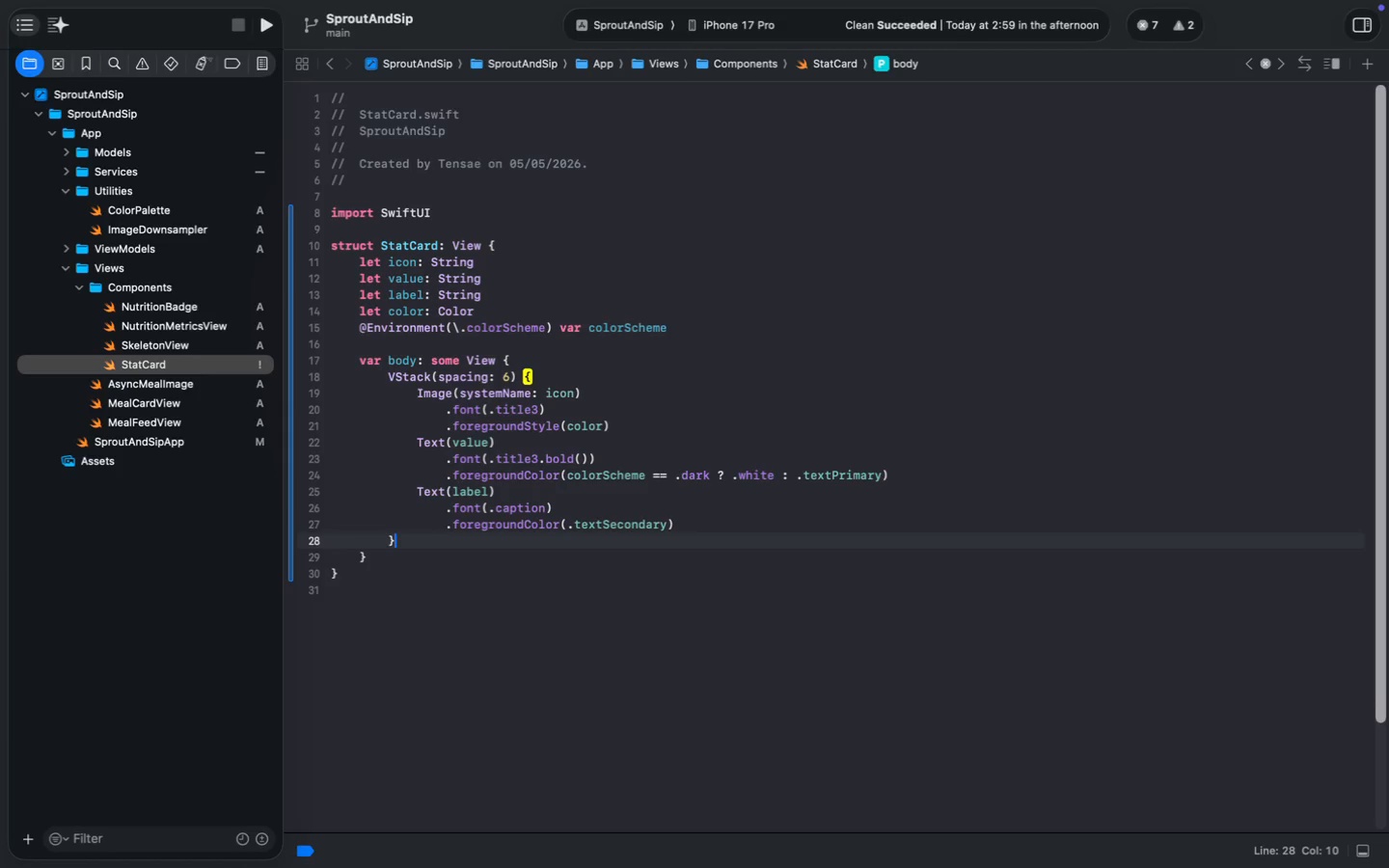 
key(Enter)
 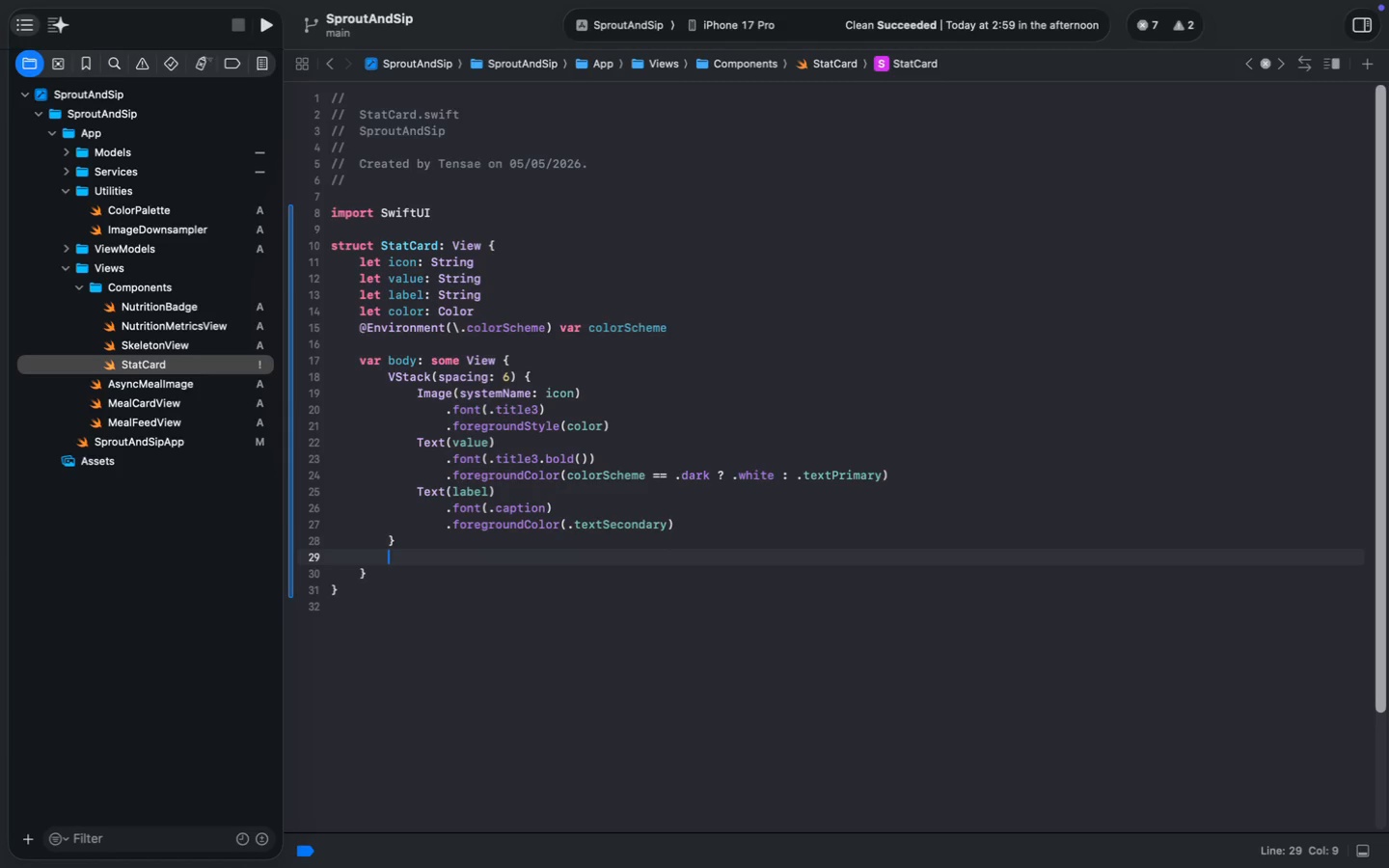 
type(.frame(max)
key(Tab)
 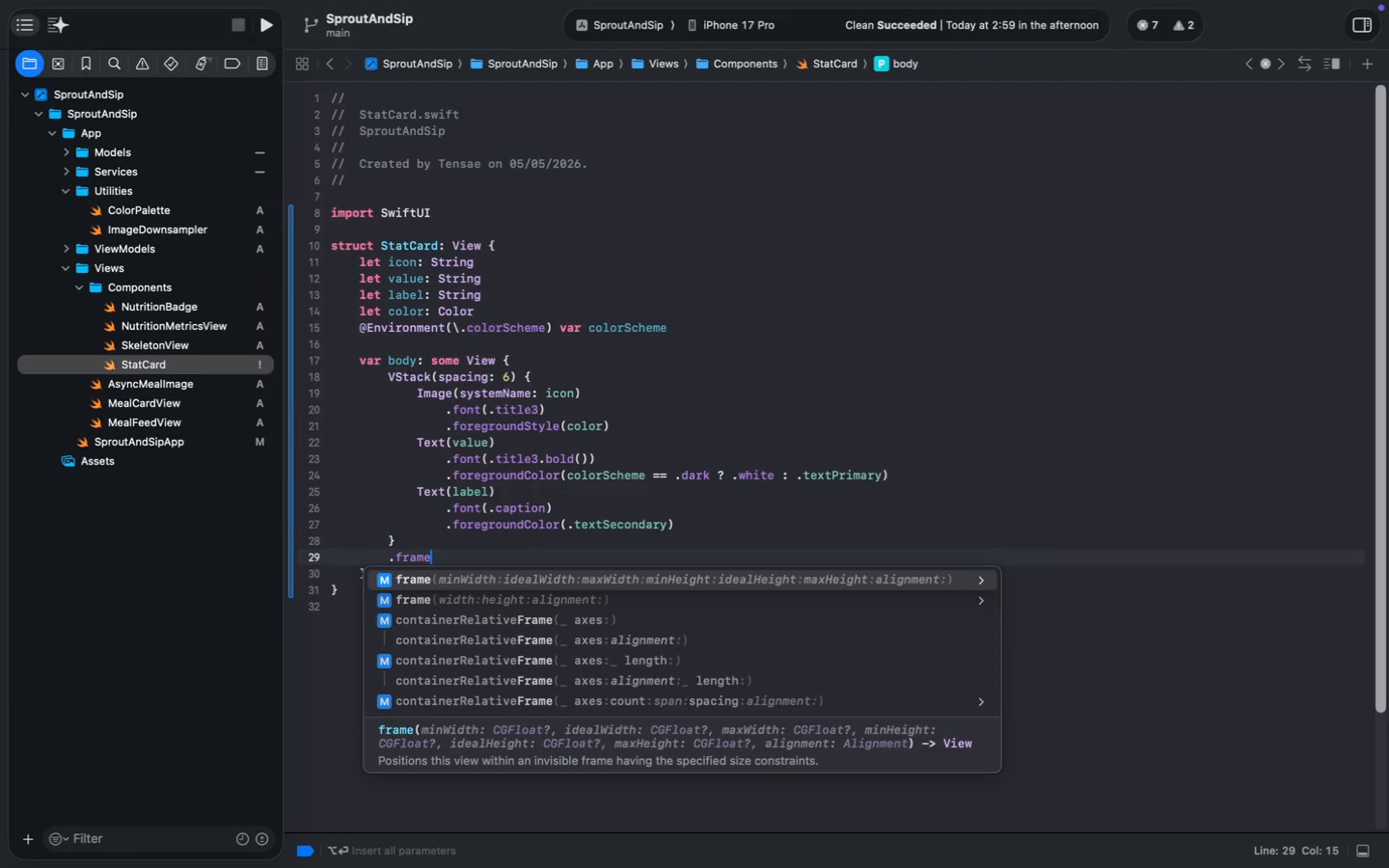 
type(.inf)
 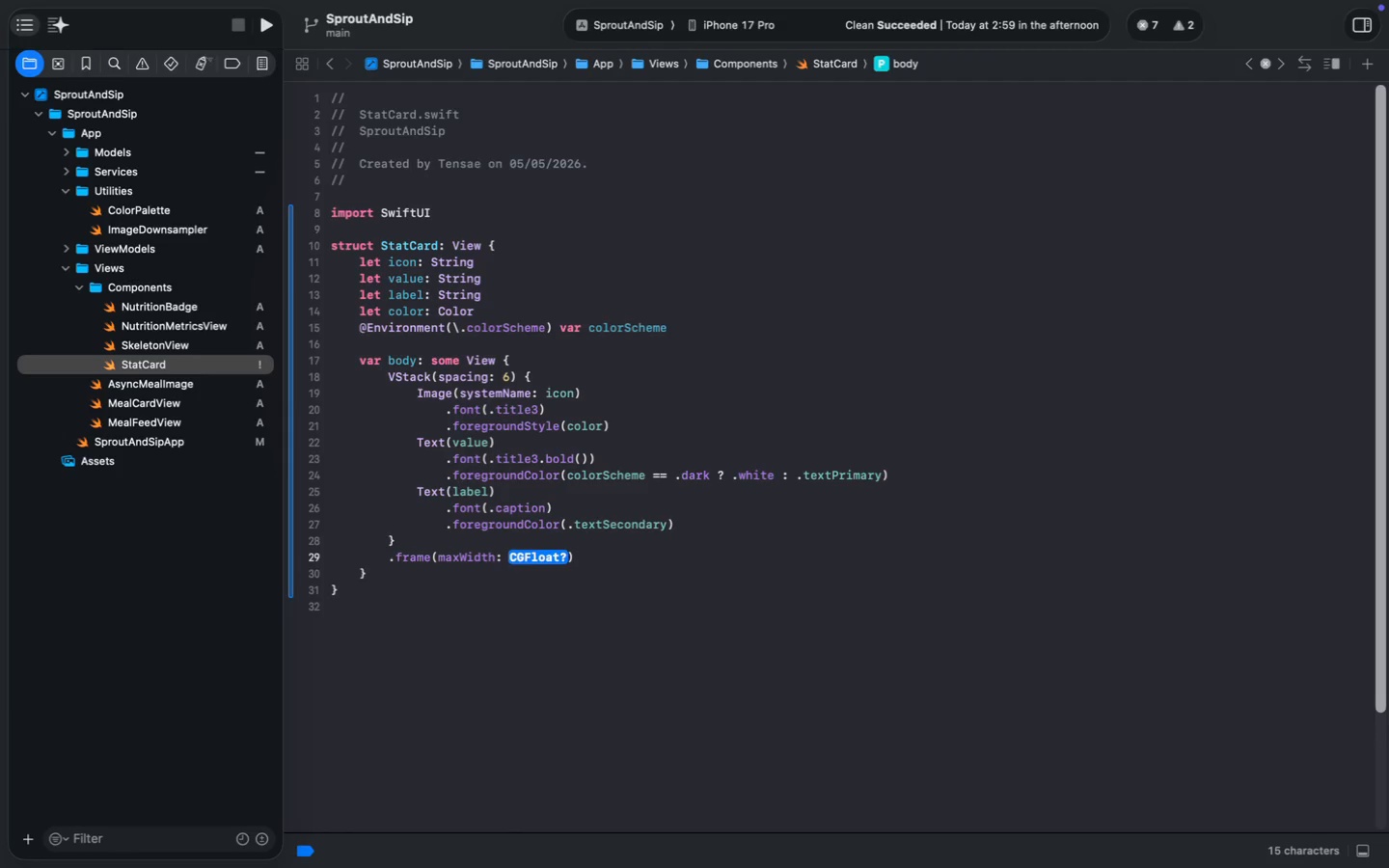 
key(Enter)
 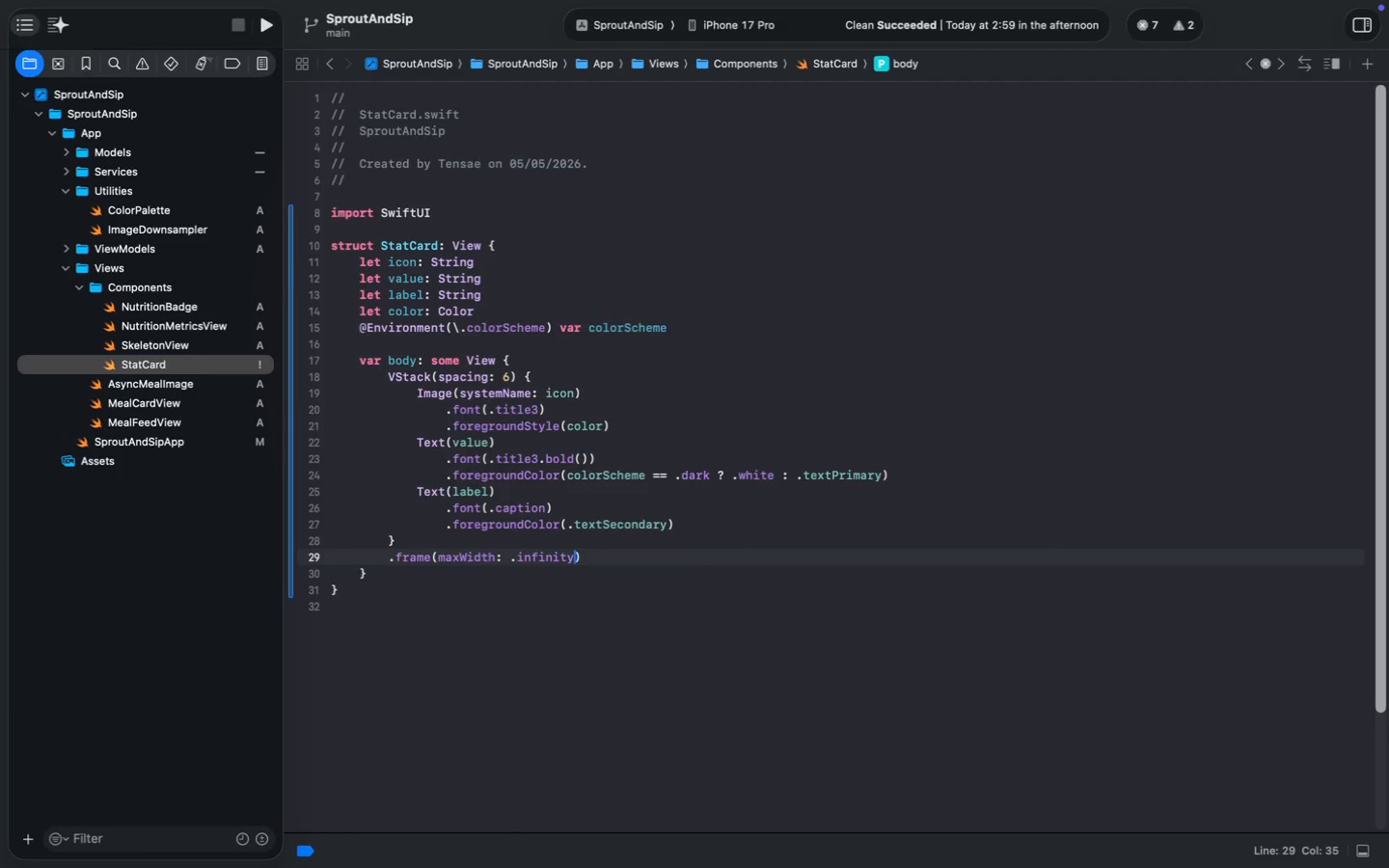 
key(ArrowRight)
 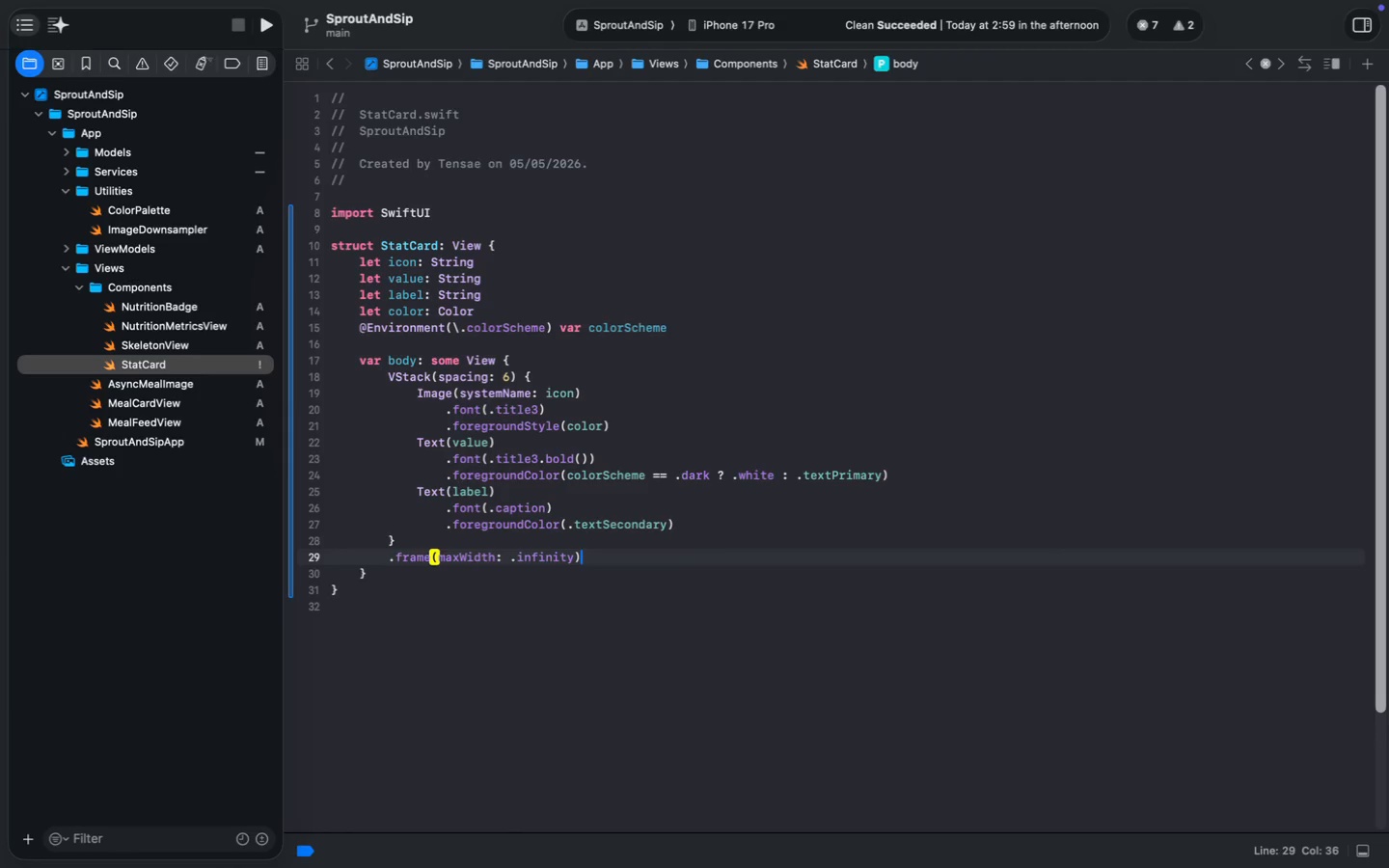 
key(Enter)
 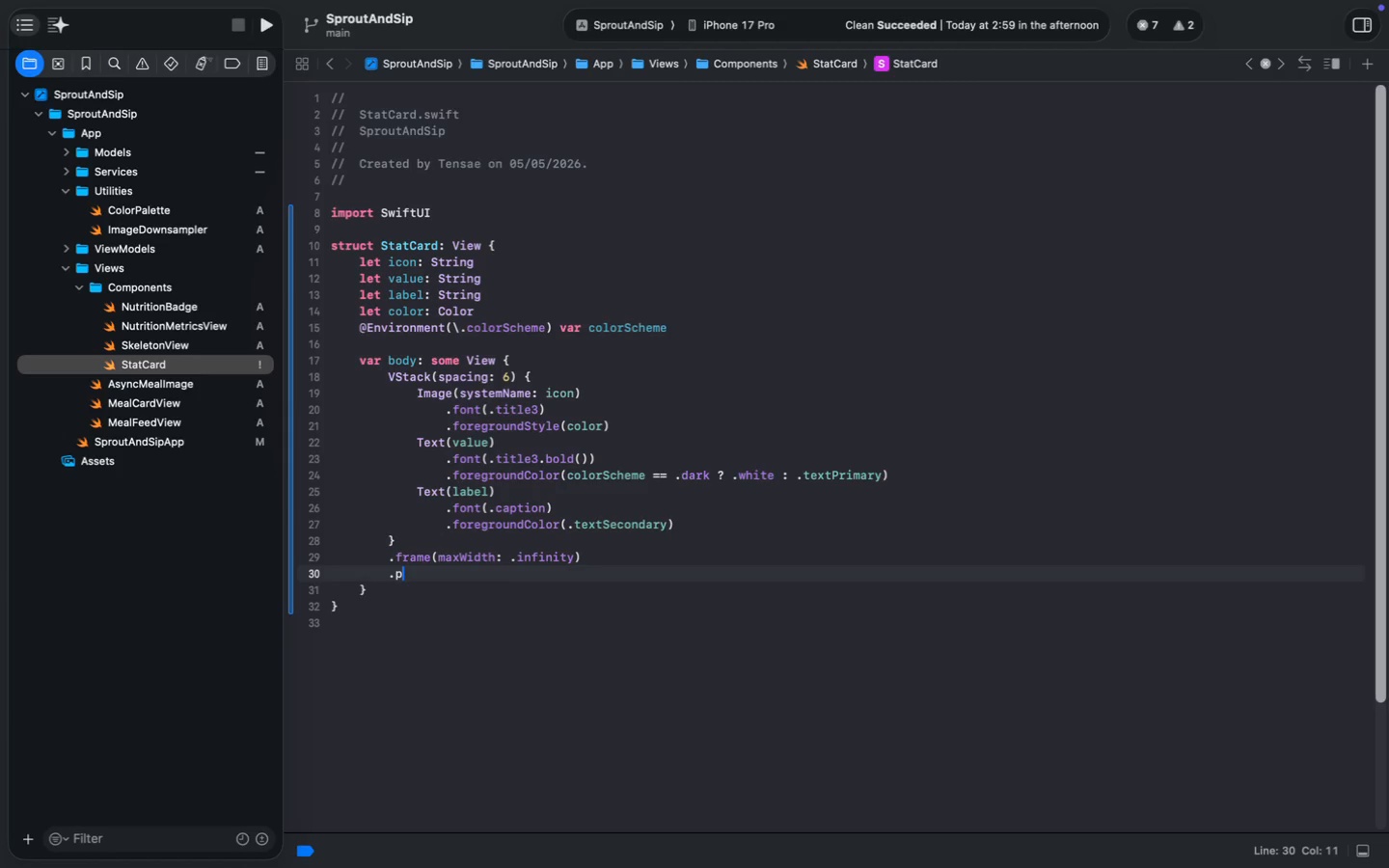 
type(.padd)
 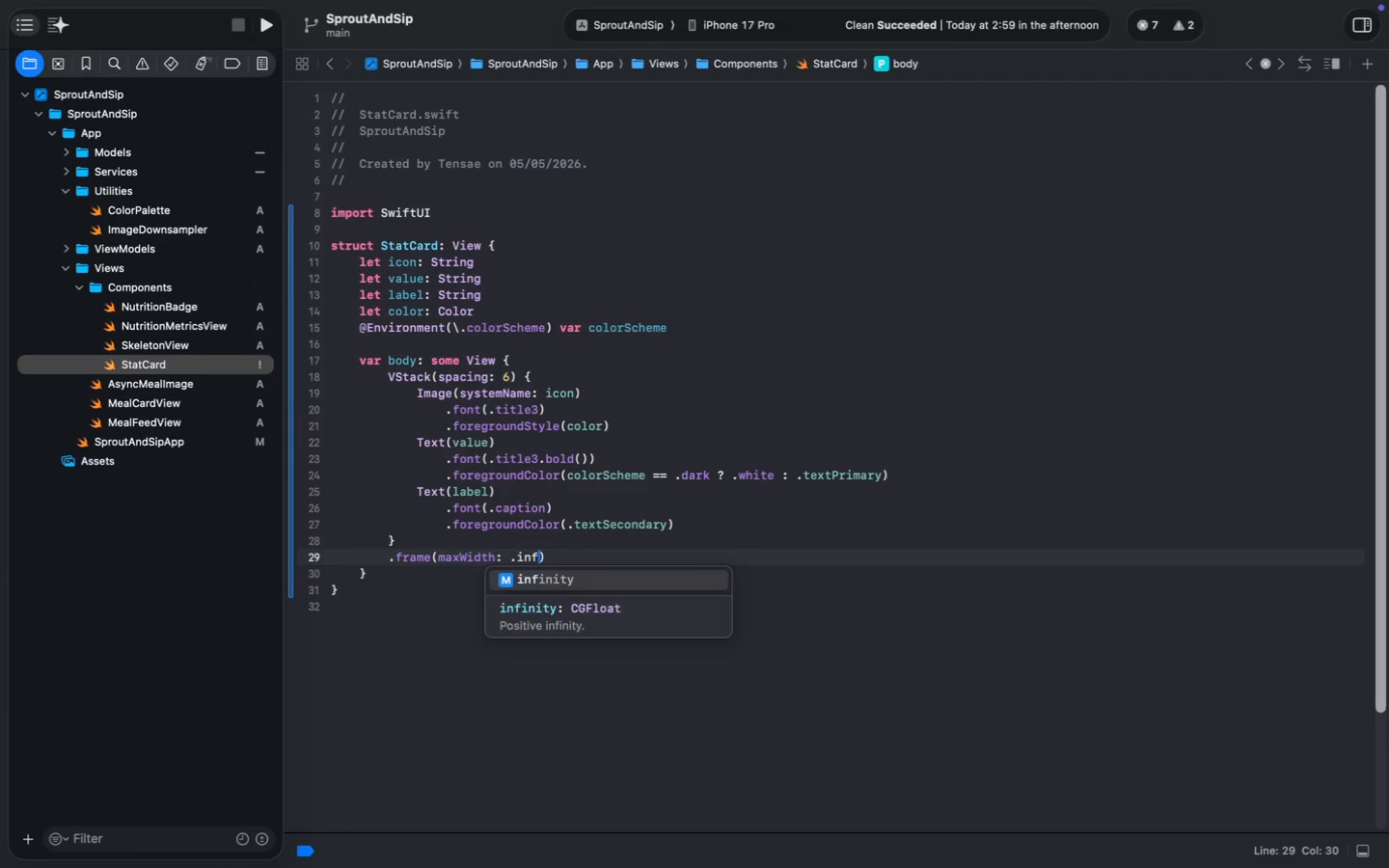 
key(Enter)
 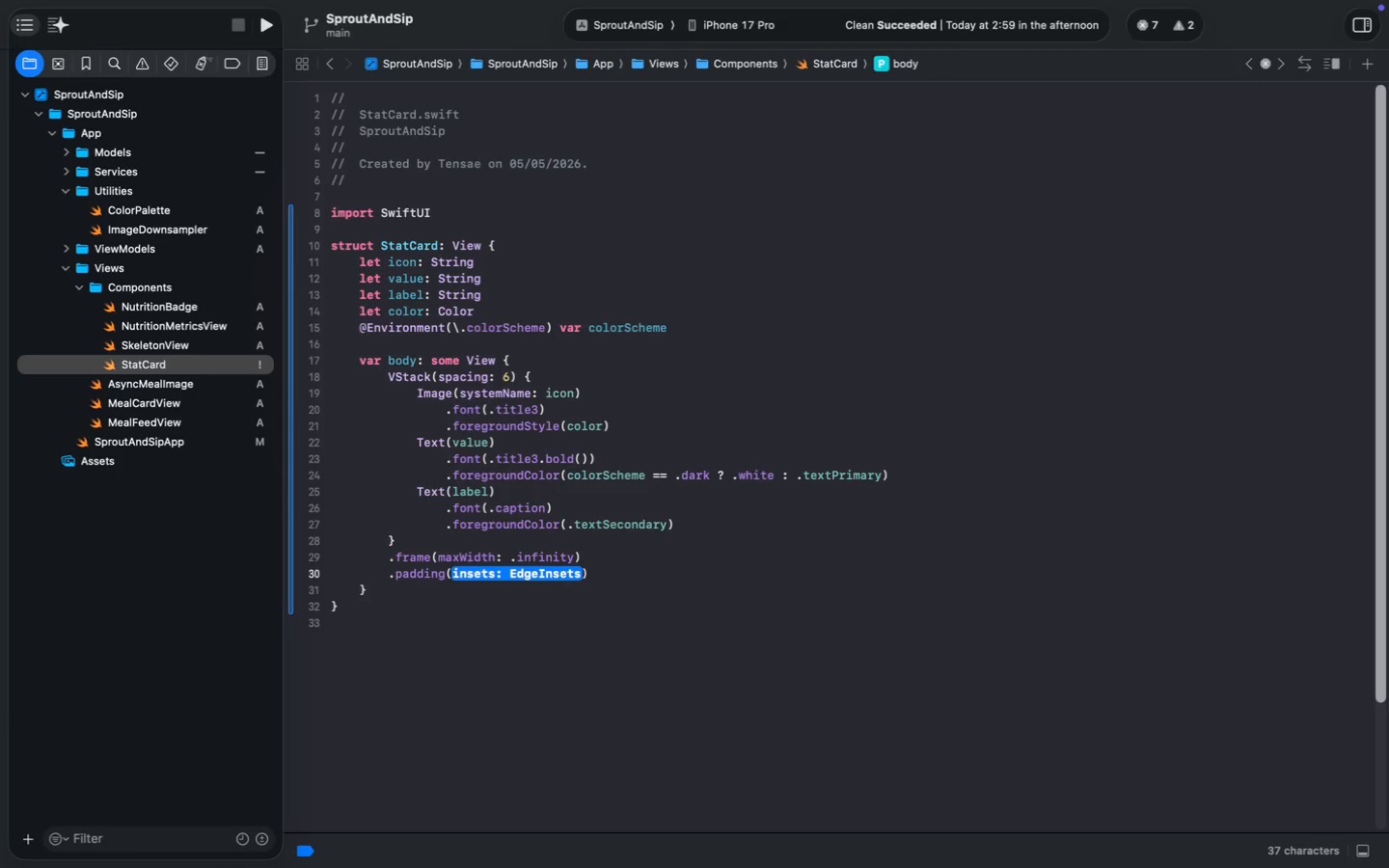 
type(.vert)
 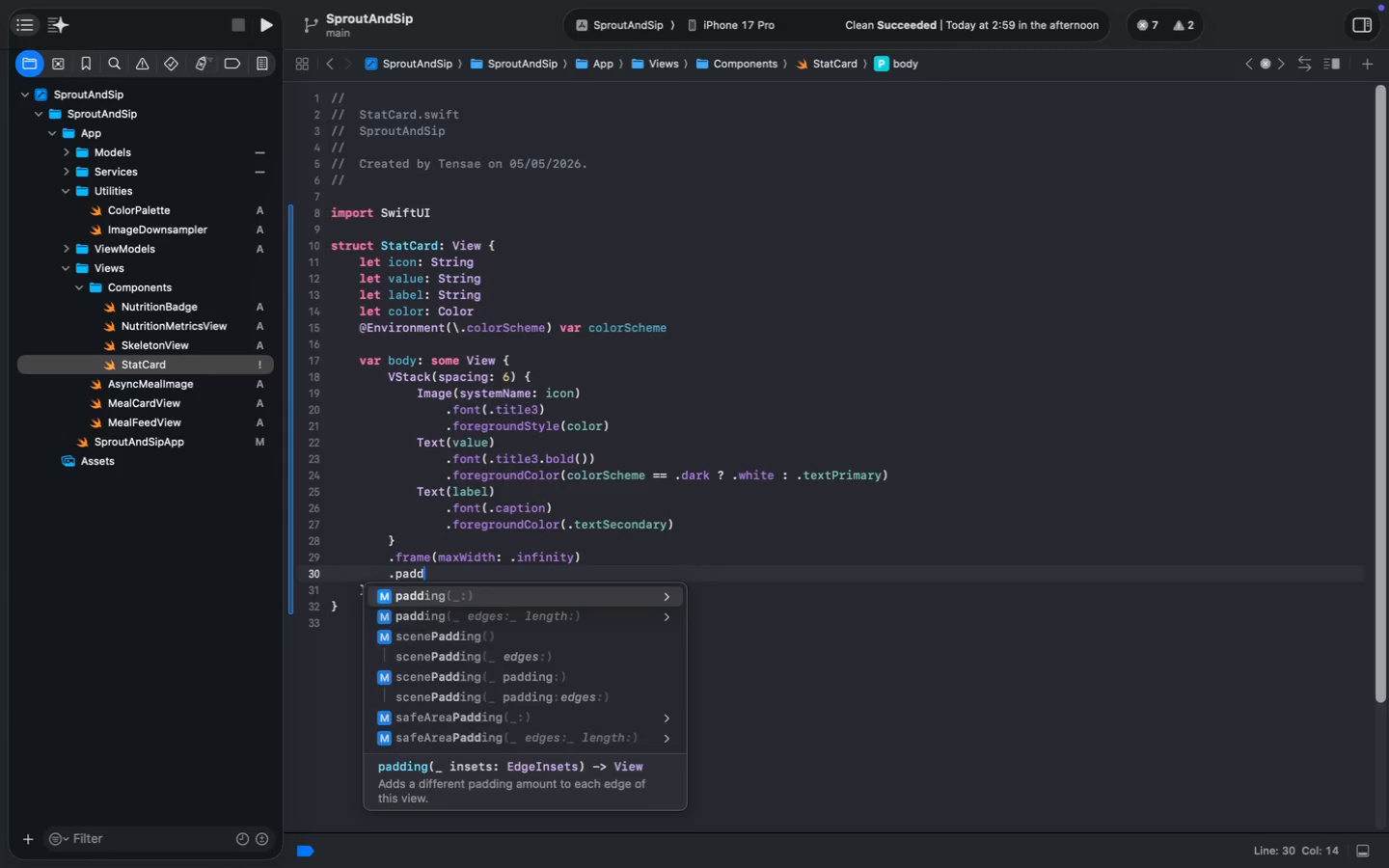 
key(Enter)
 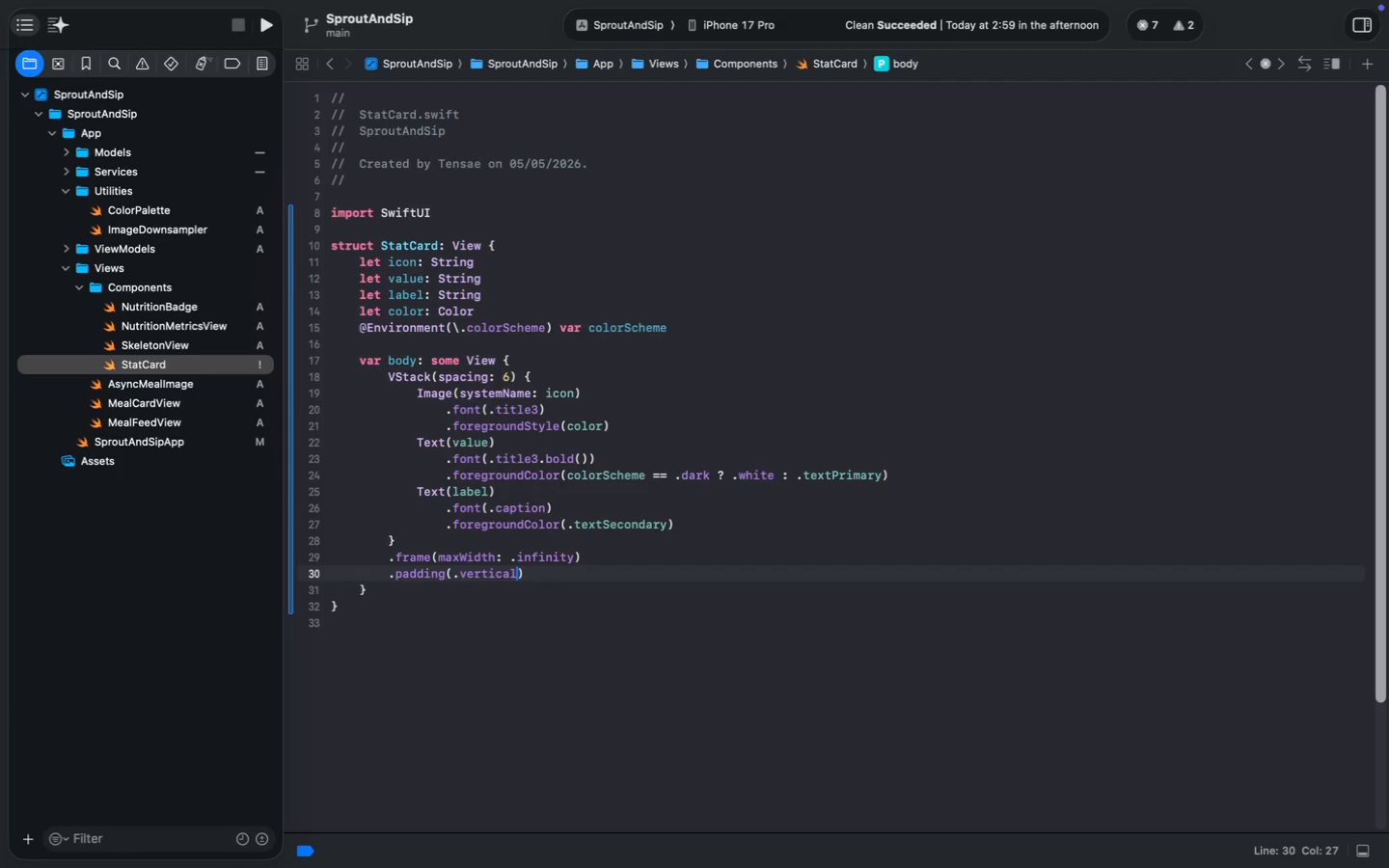 
key(ArrowRight)
 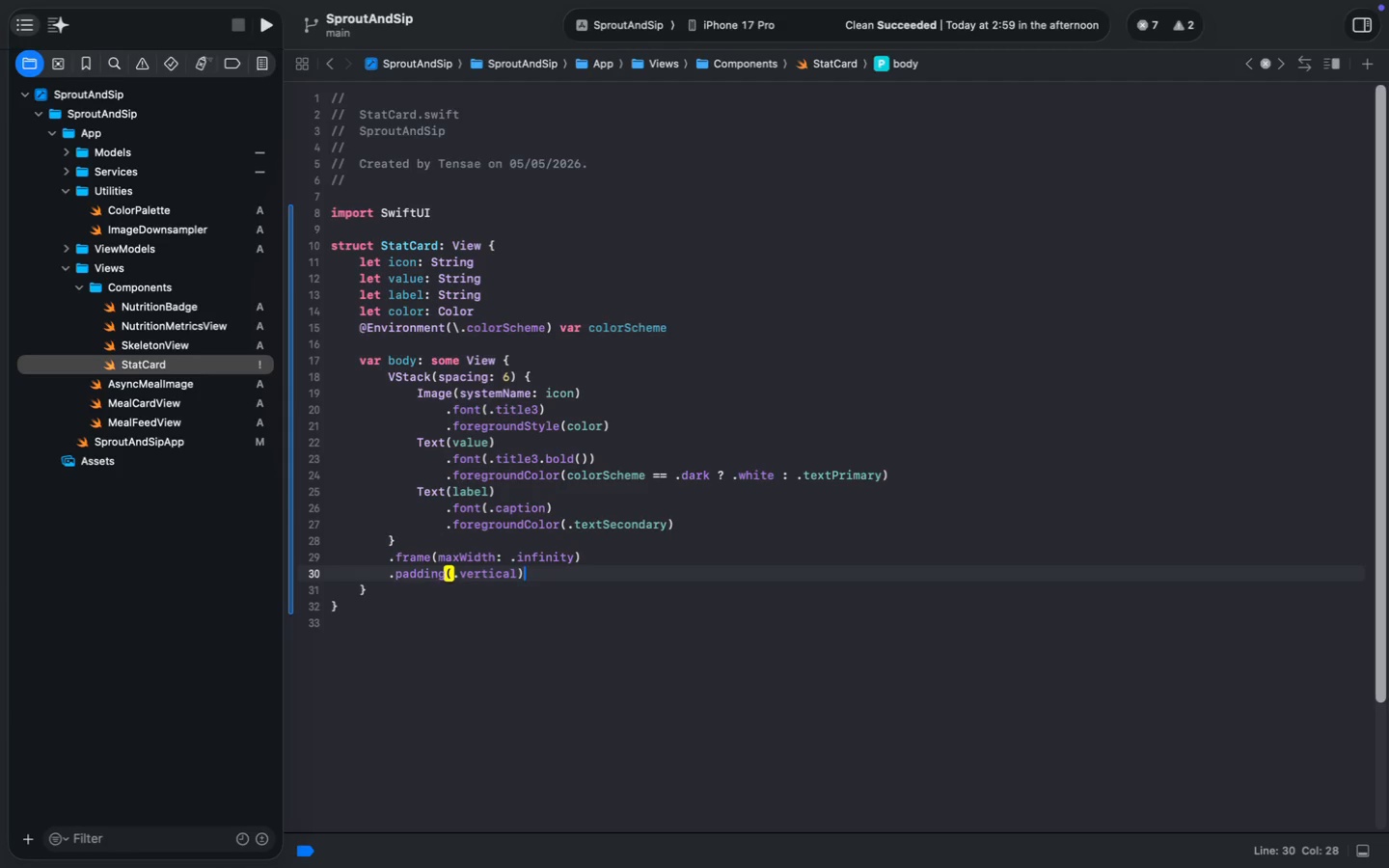 
key(ArrowLeft)
 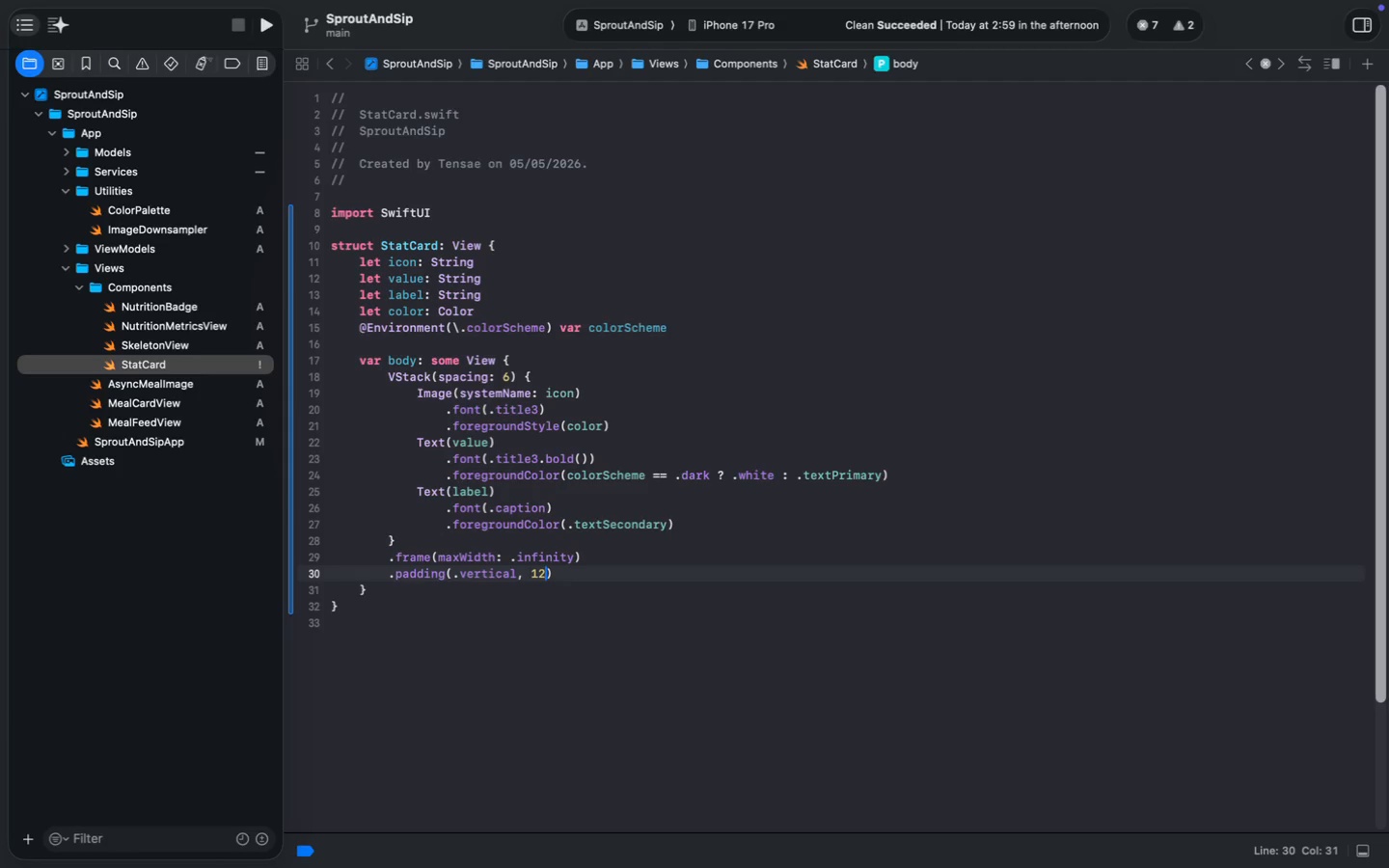 
type(, 12)
 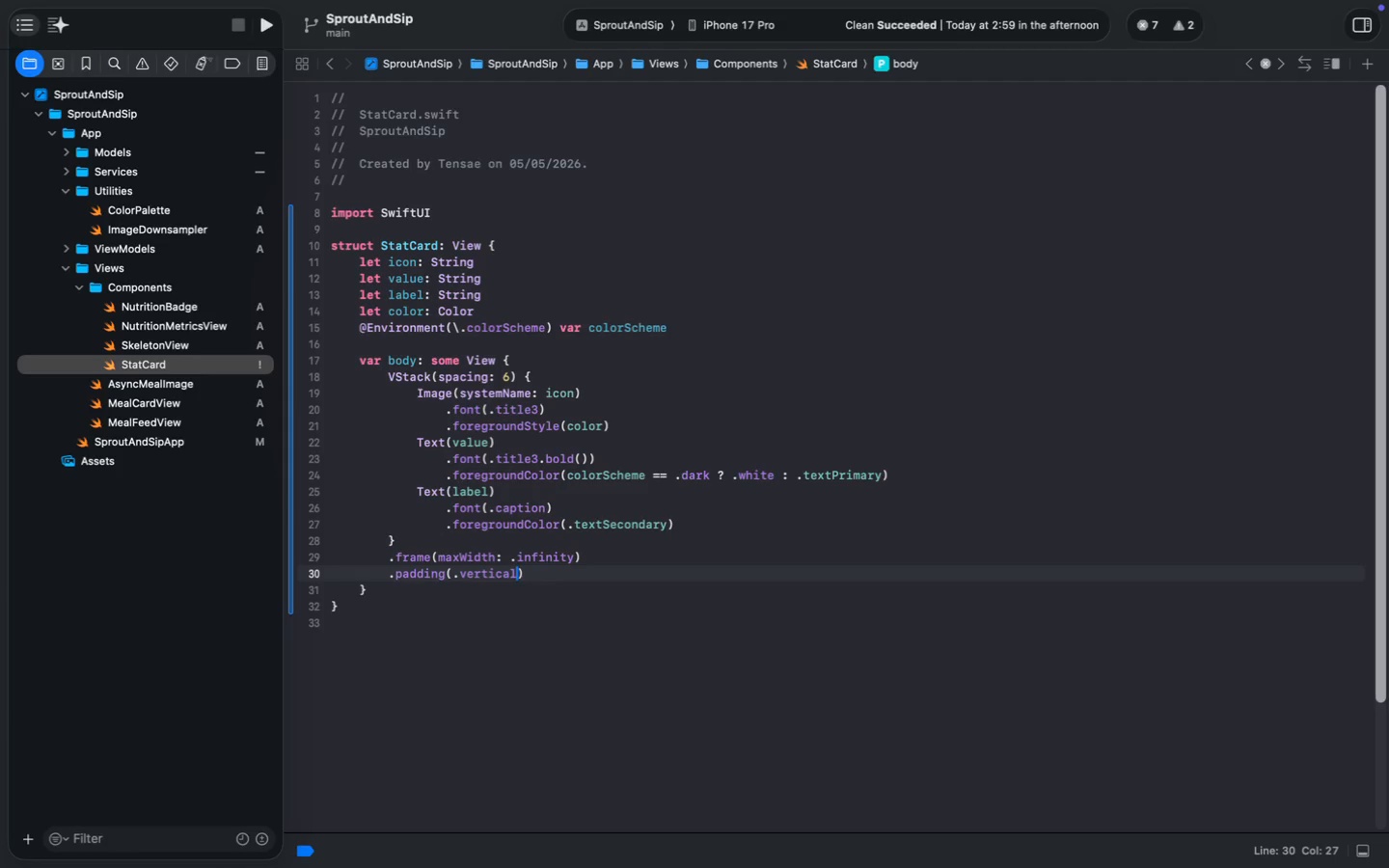 
key(ArrowRight)
 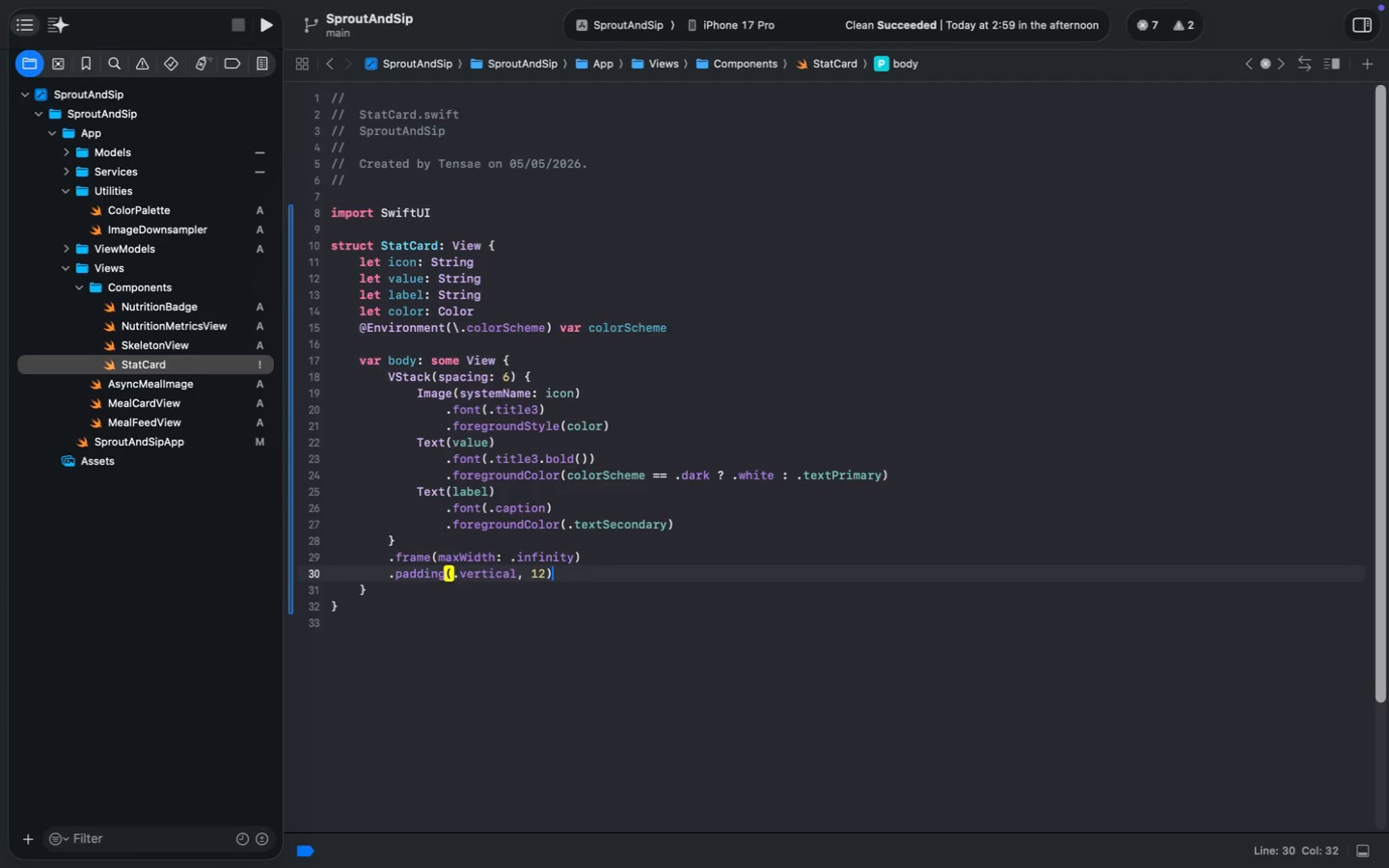 
key(Enter)
 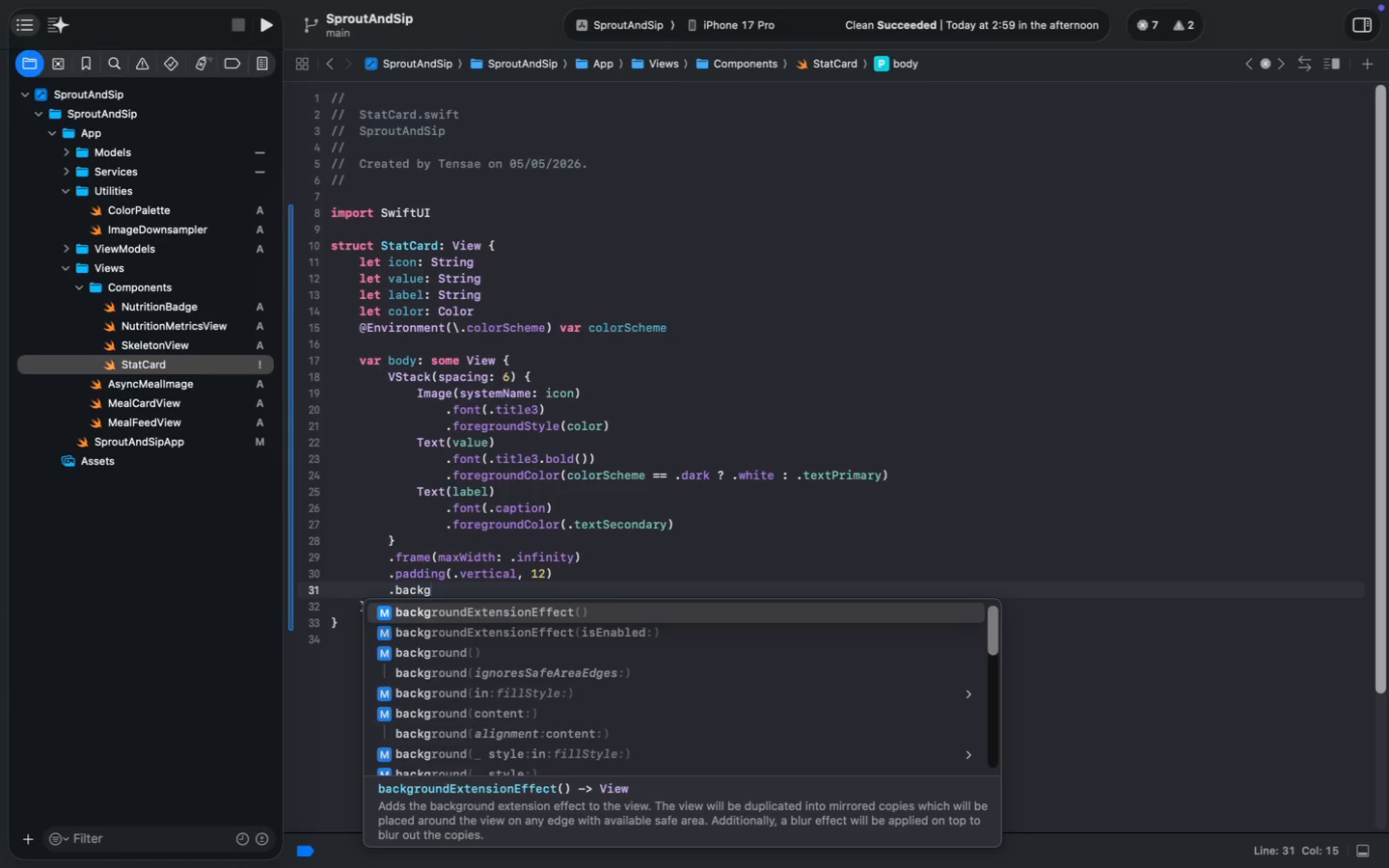 
type(.backg)
 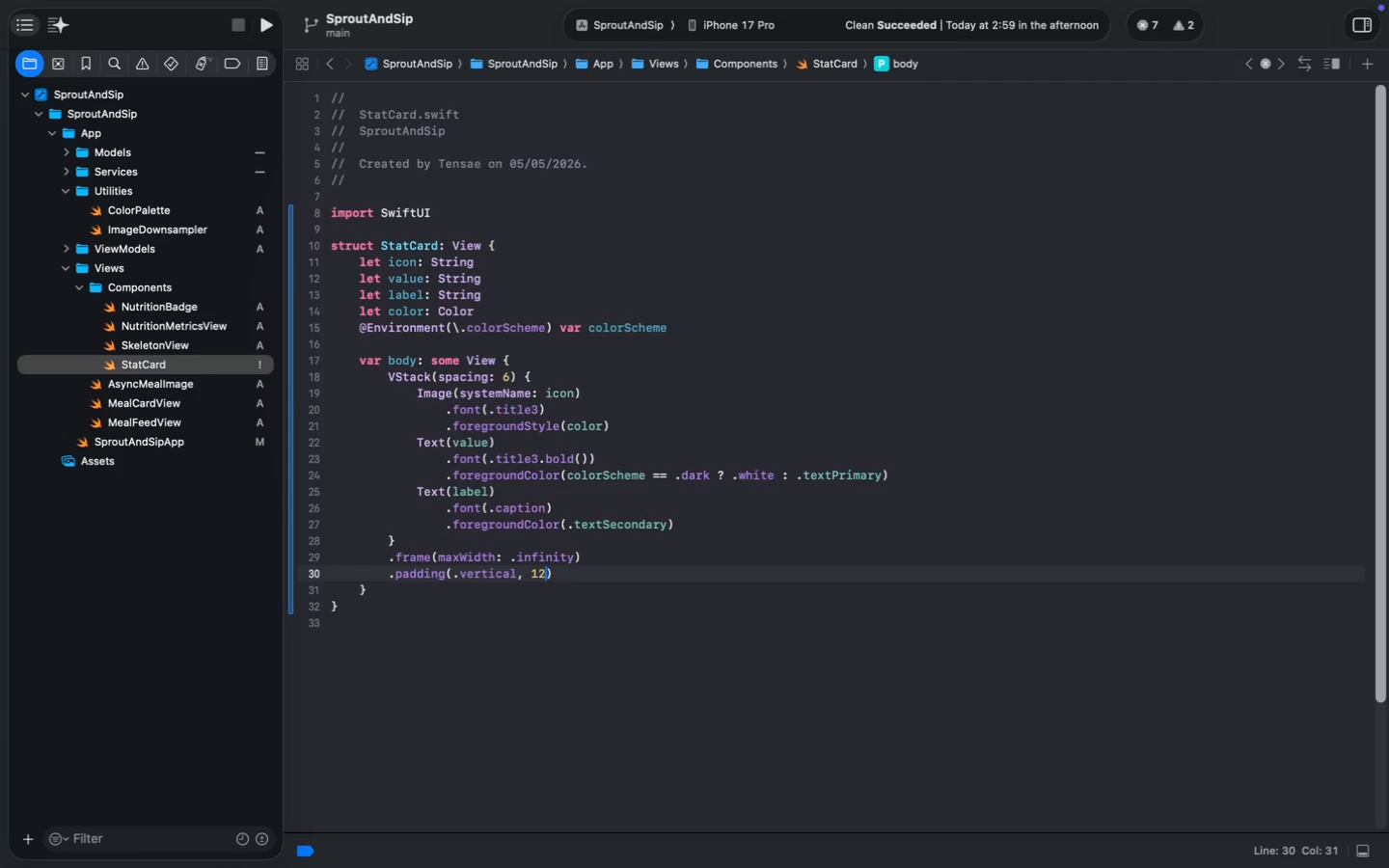 
key(ArrowDown)
 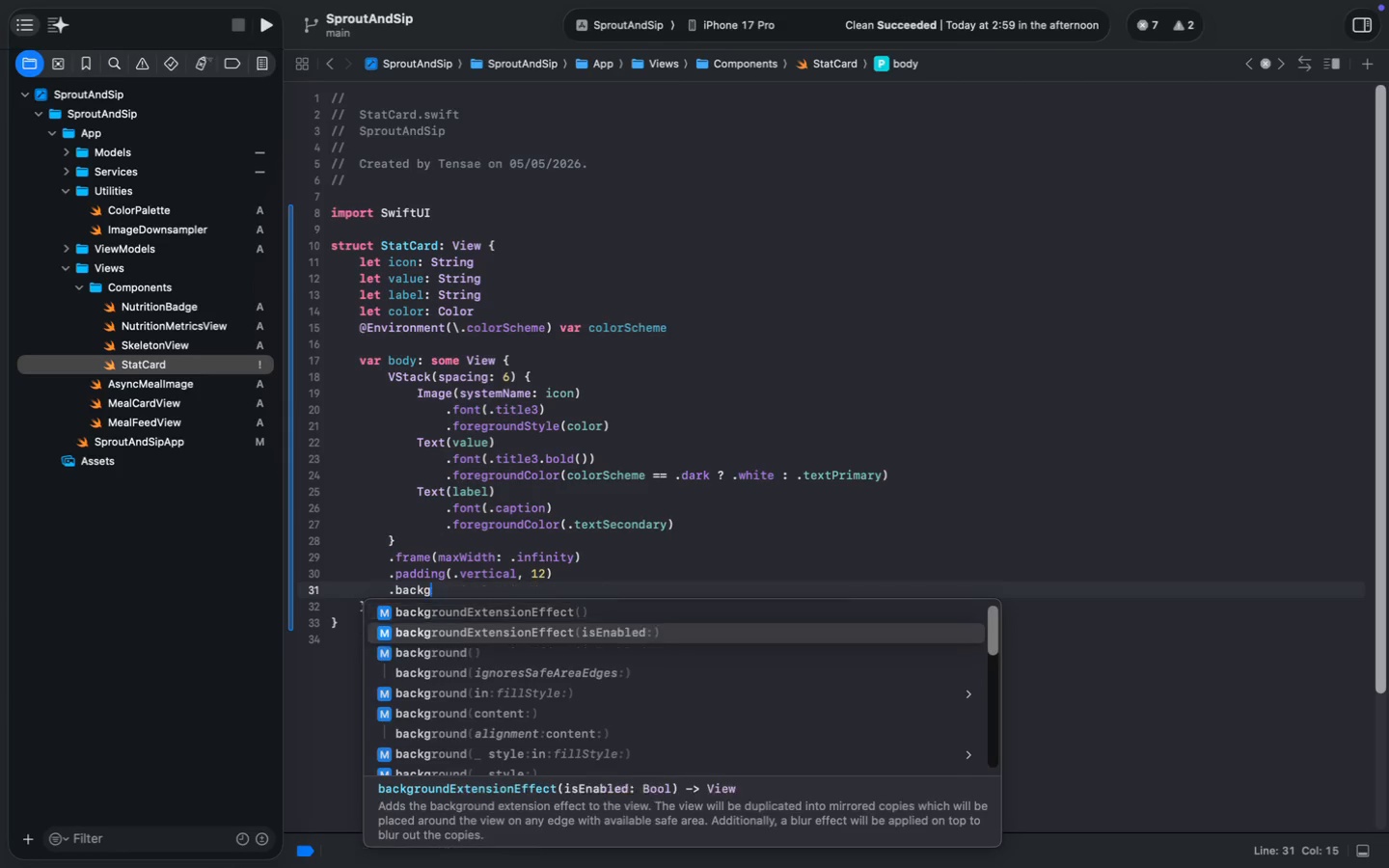 
key(ArrowDown)
 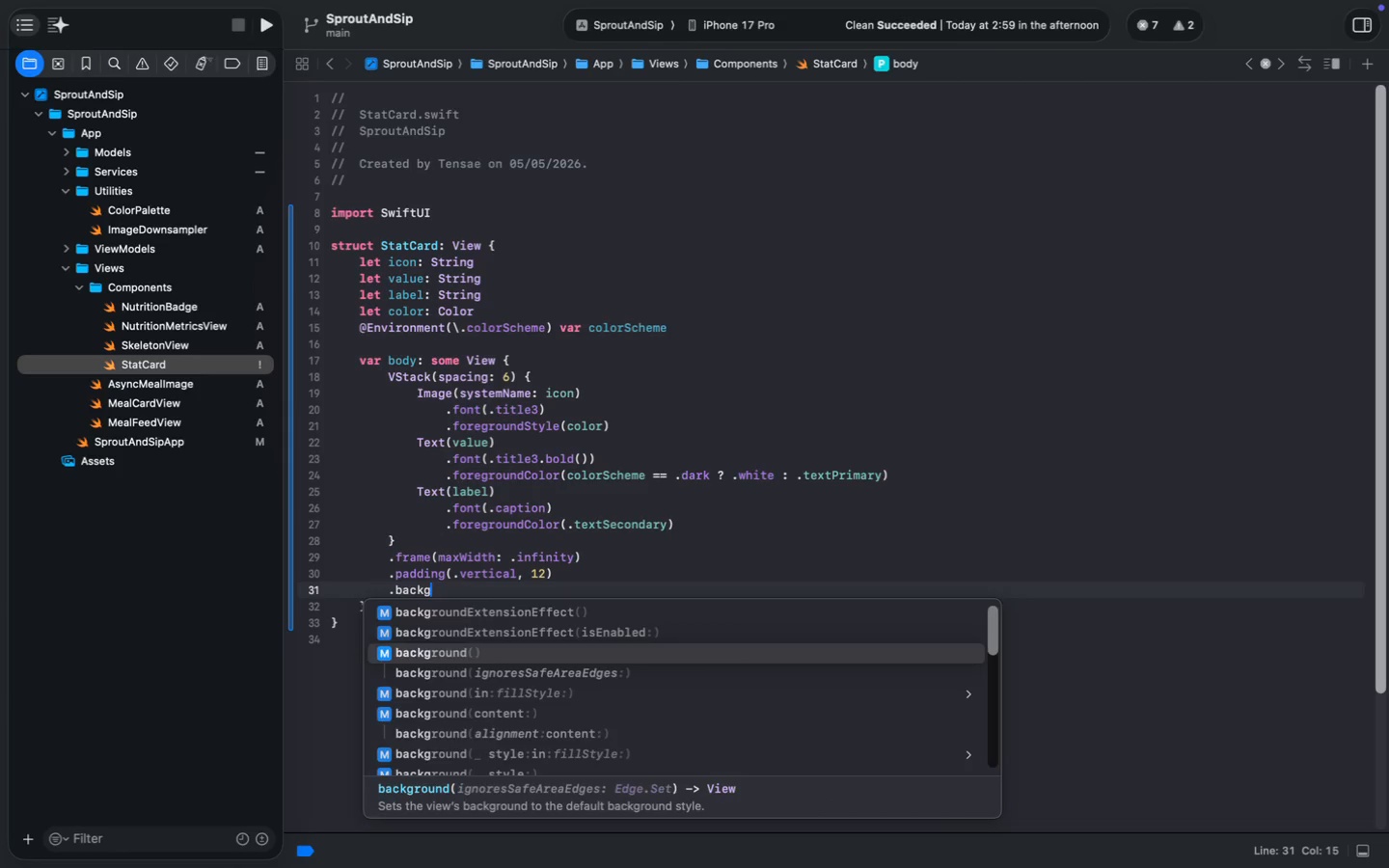 
key(Enter)
 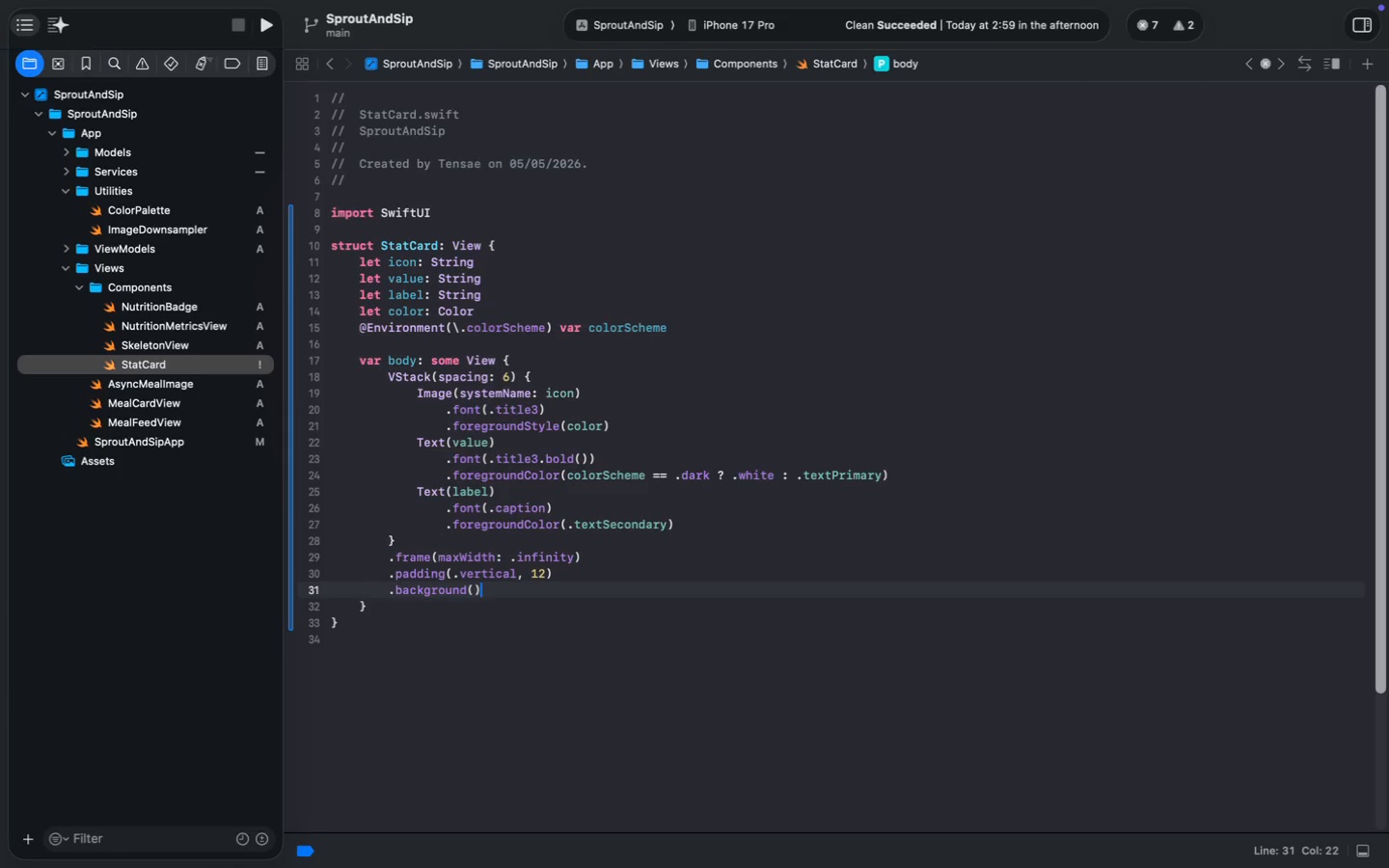 
key(ArrowLeft)
 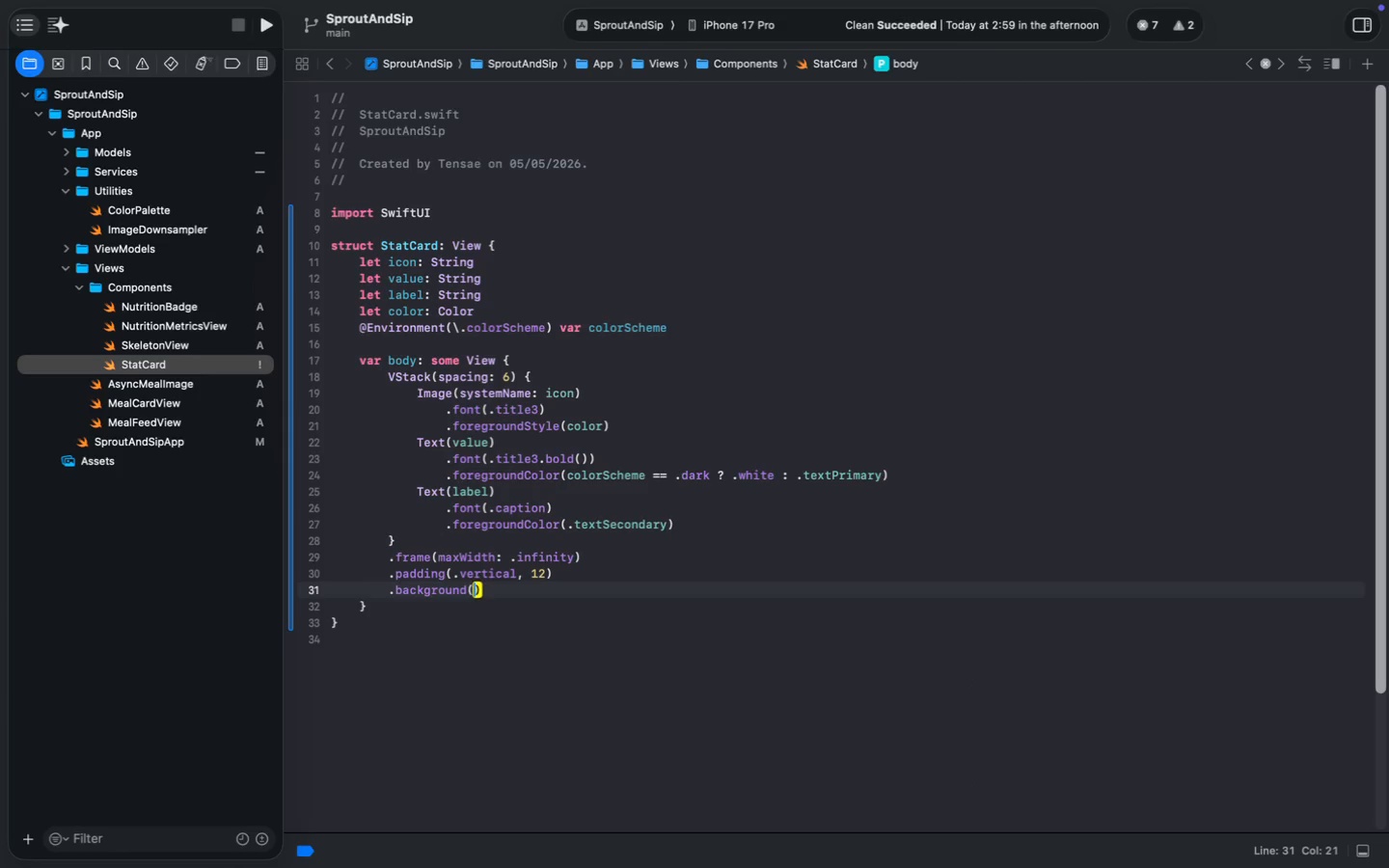 
key(Enter)
 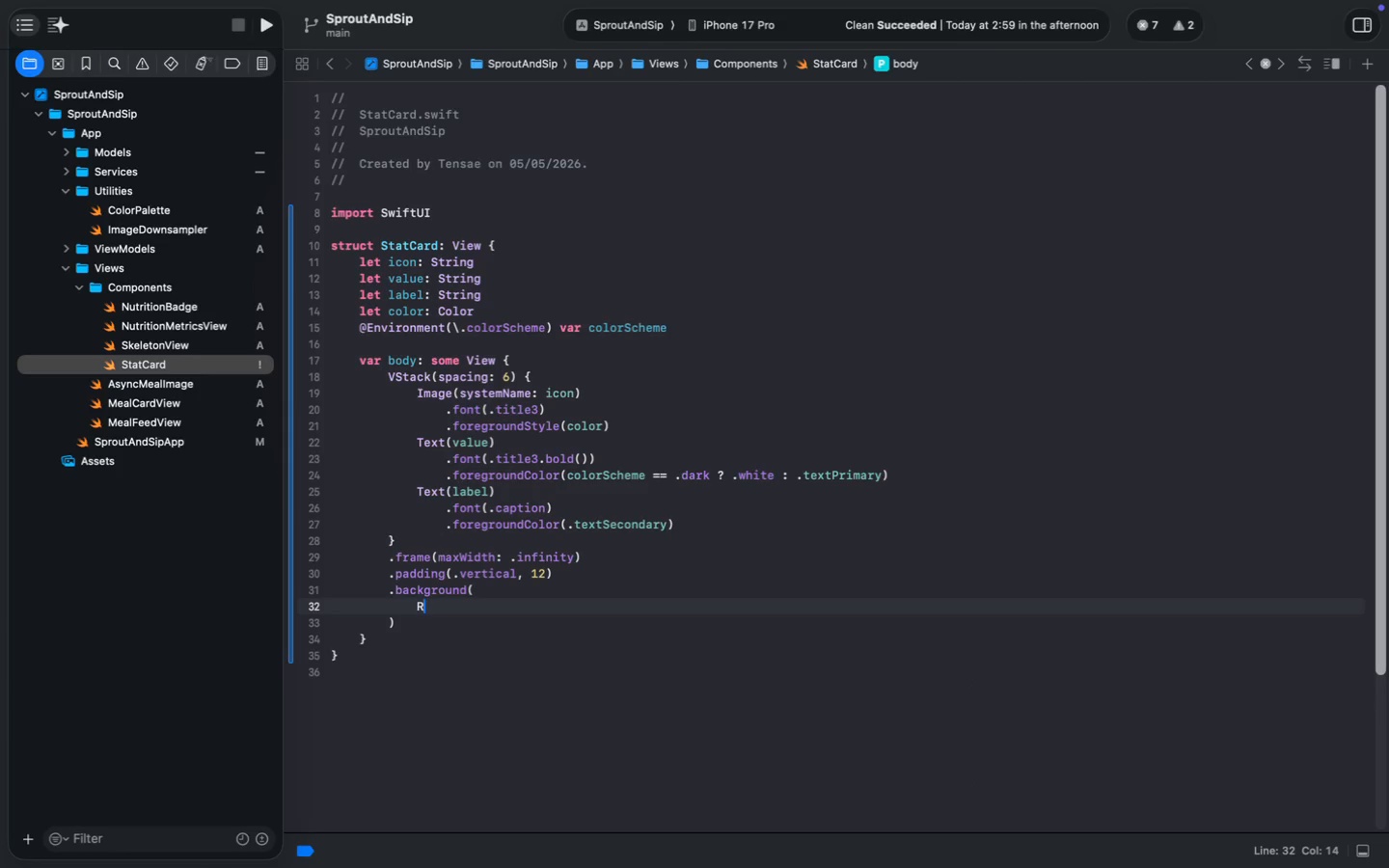 
type(Rounded)
 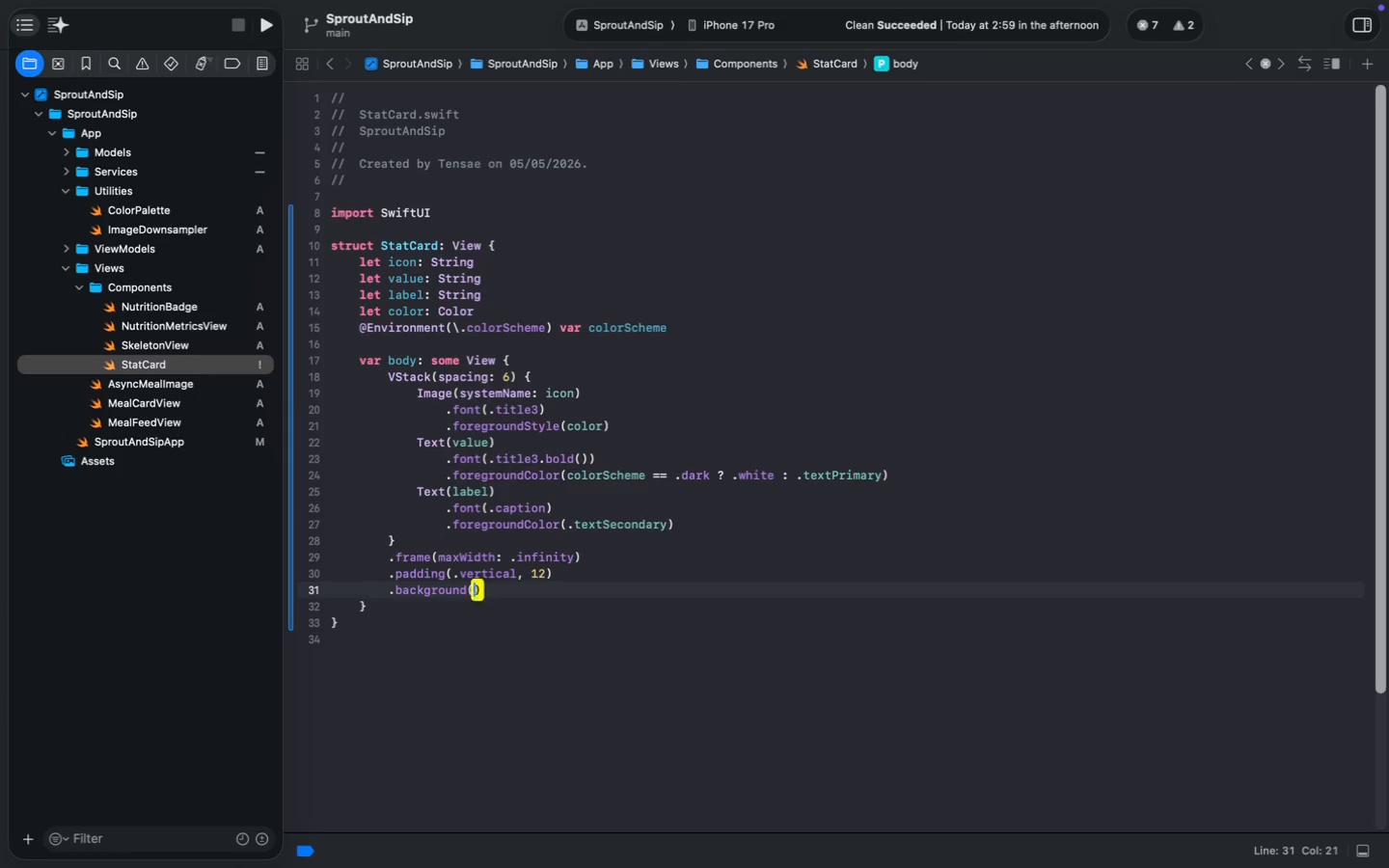 
key(Enter)
 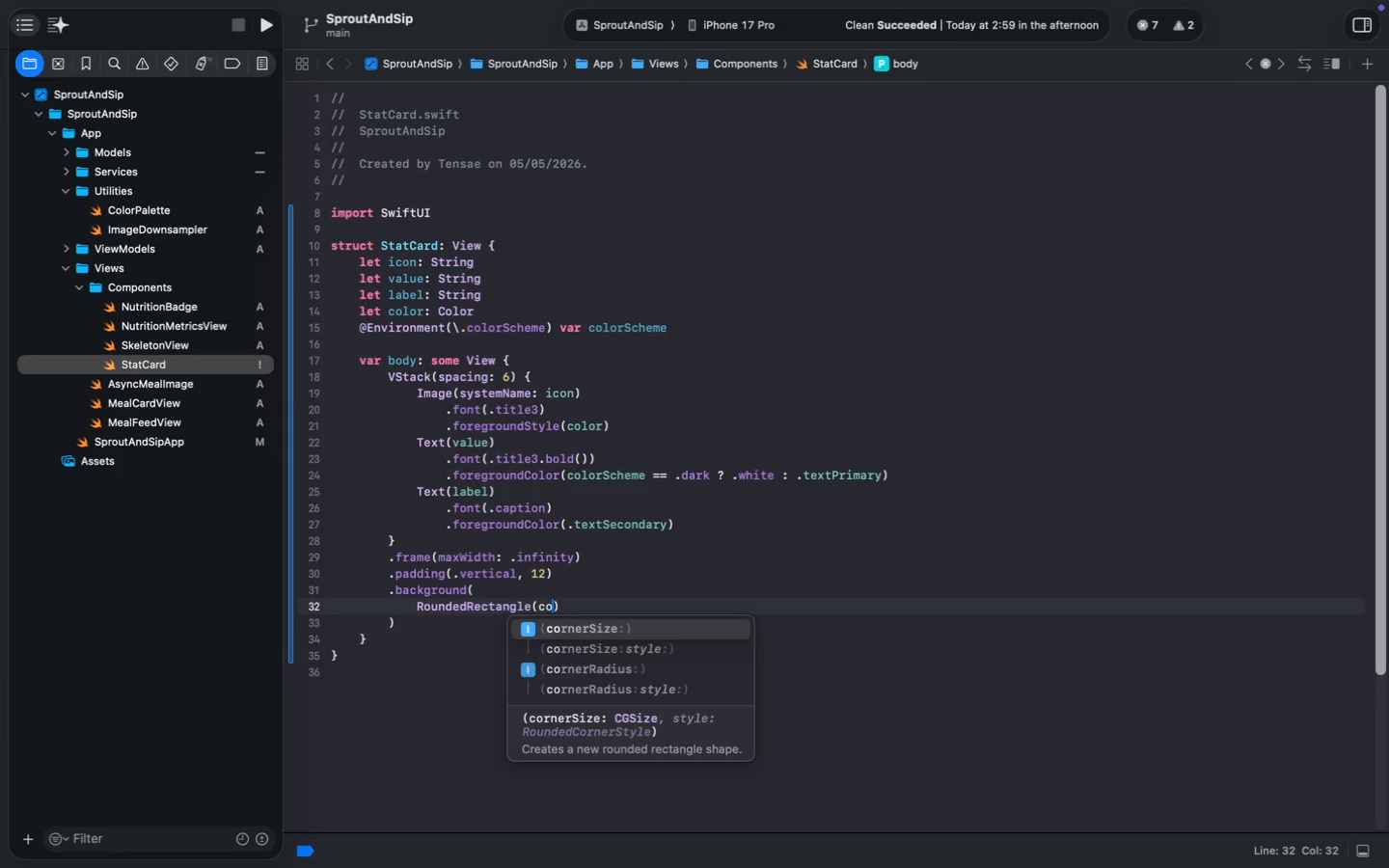 
type((cornerR)
 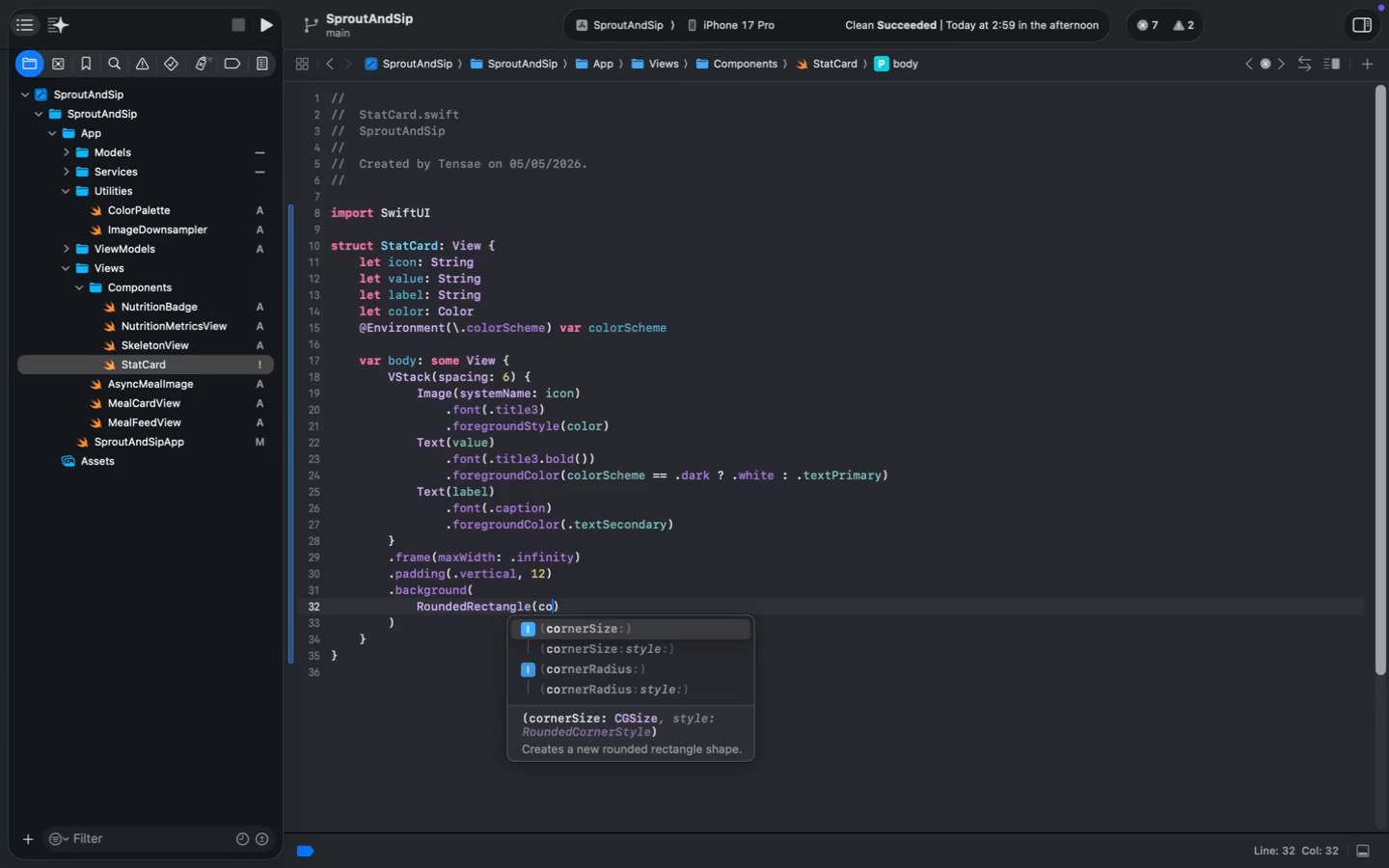 
key(Enter)
 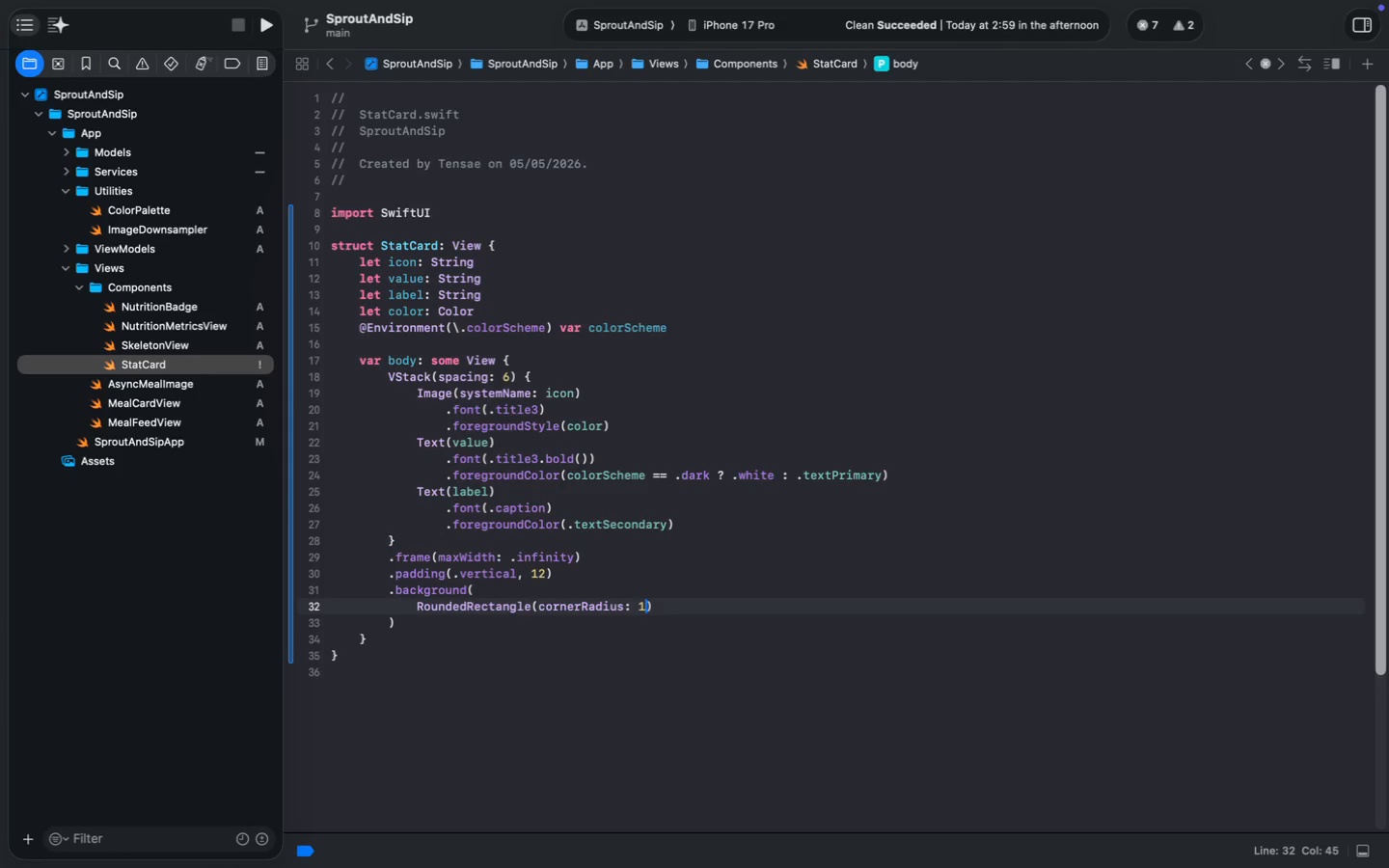 
type(16)
 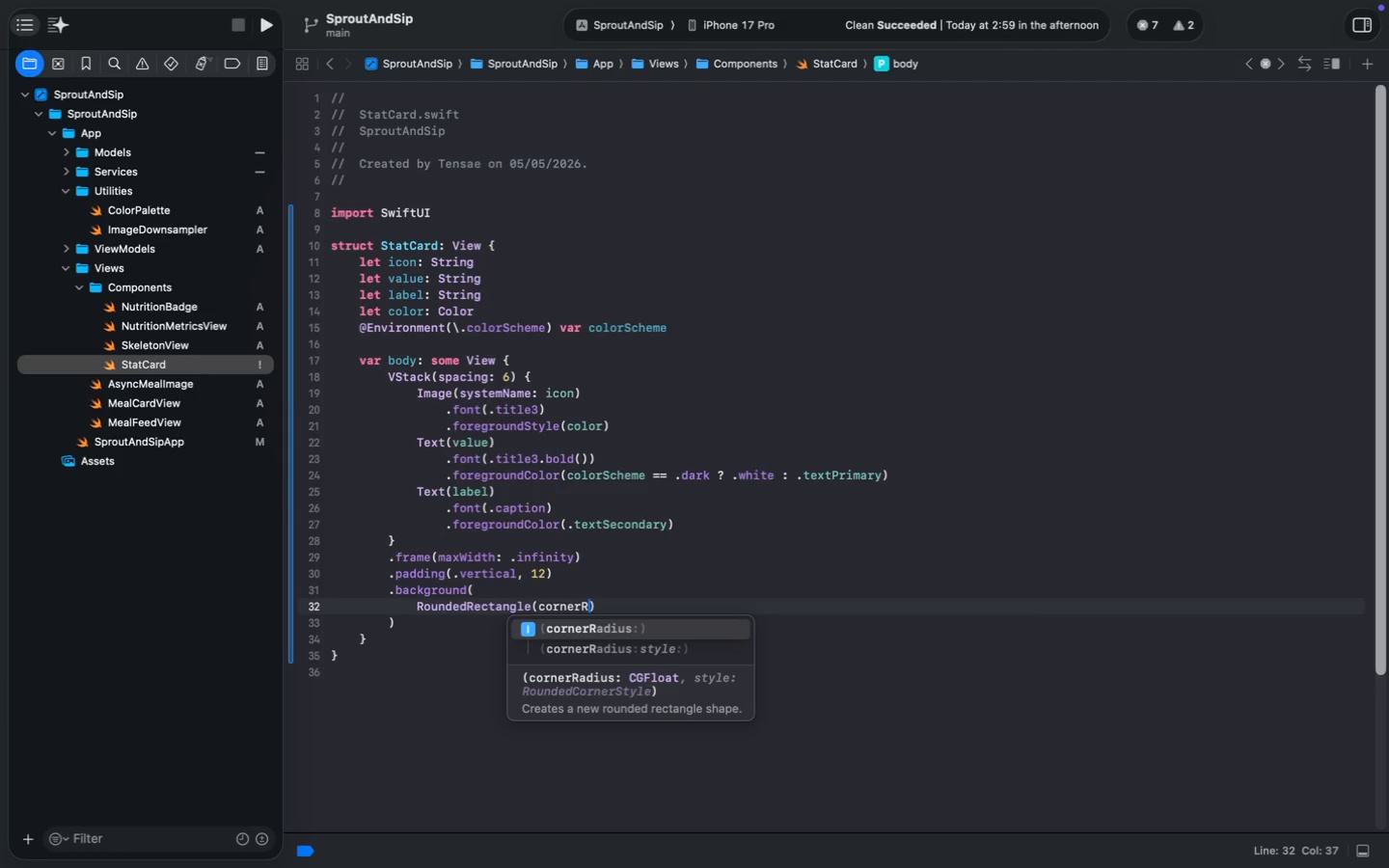 
key(ArrowRight)
 